 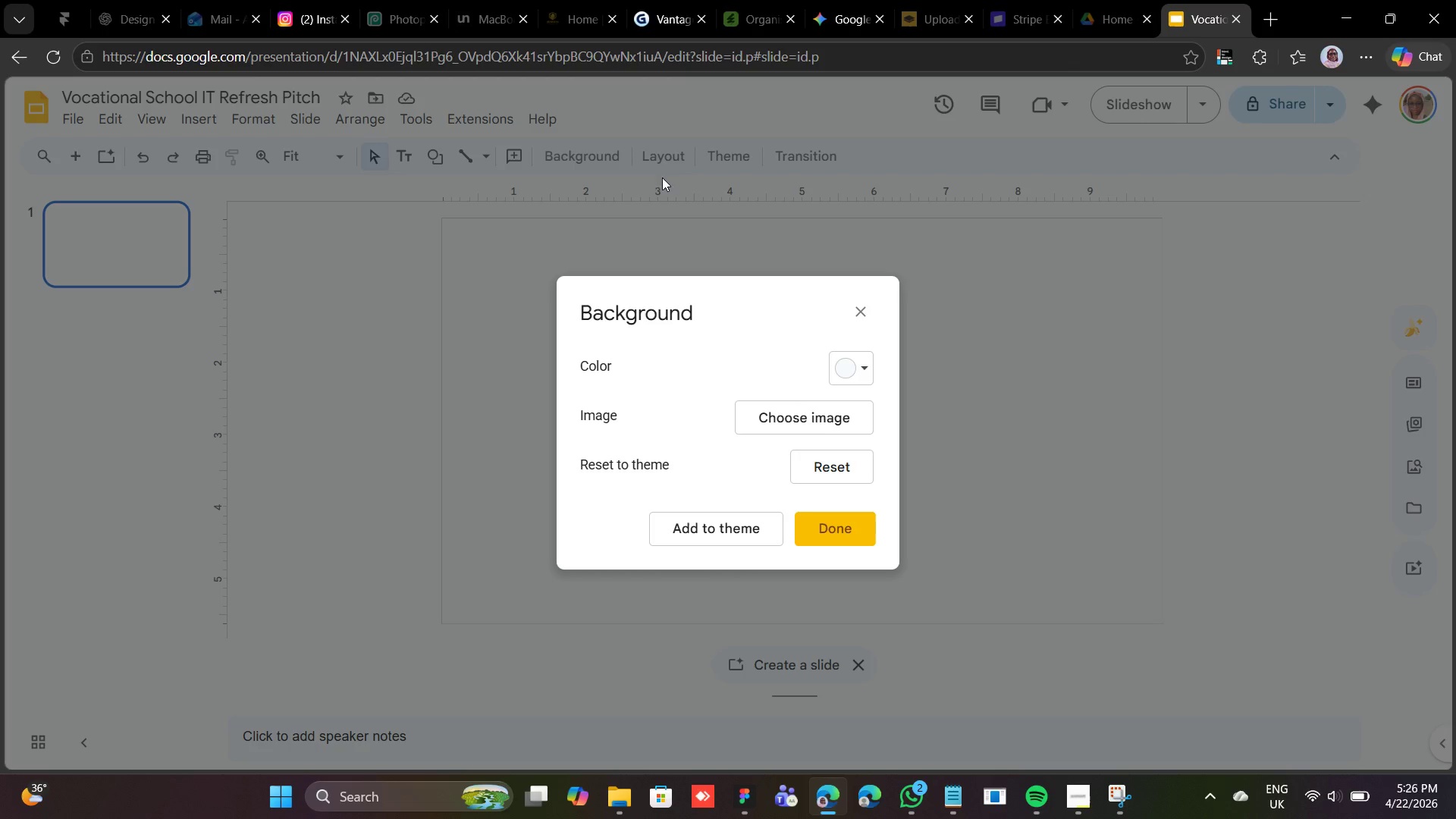 
left_click([851, 370])
 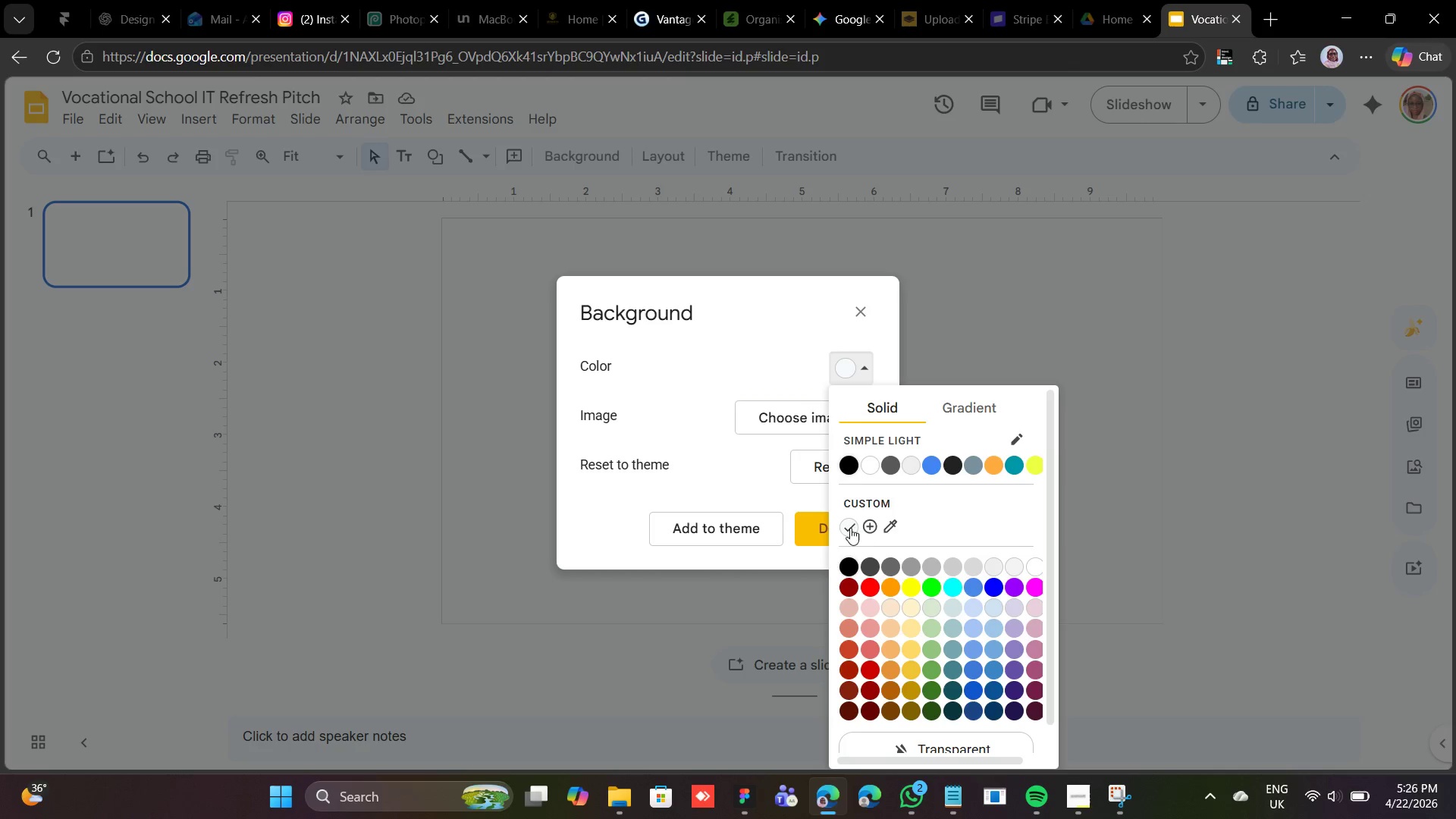 
left_click([862, 521])
 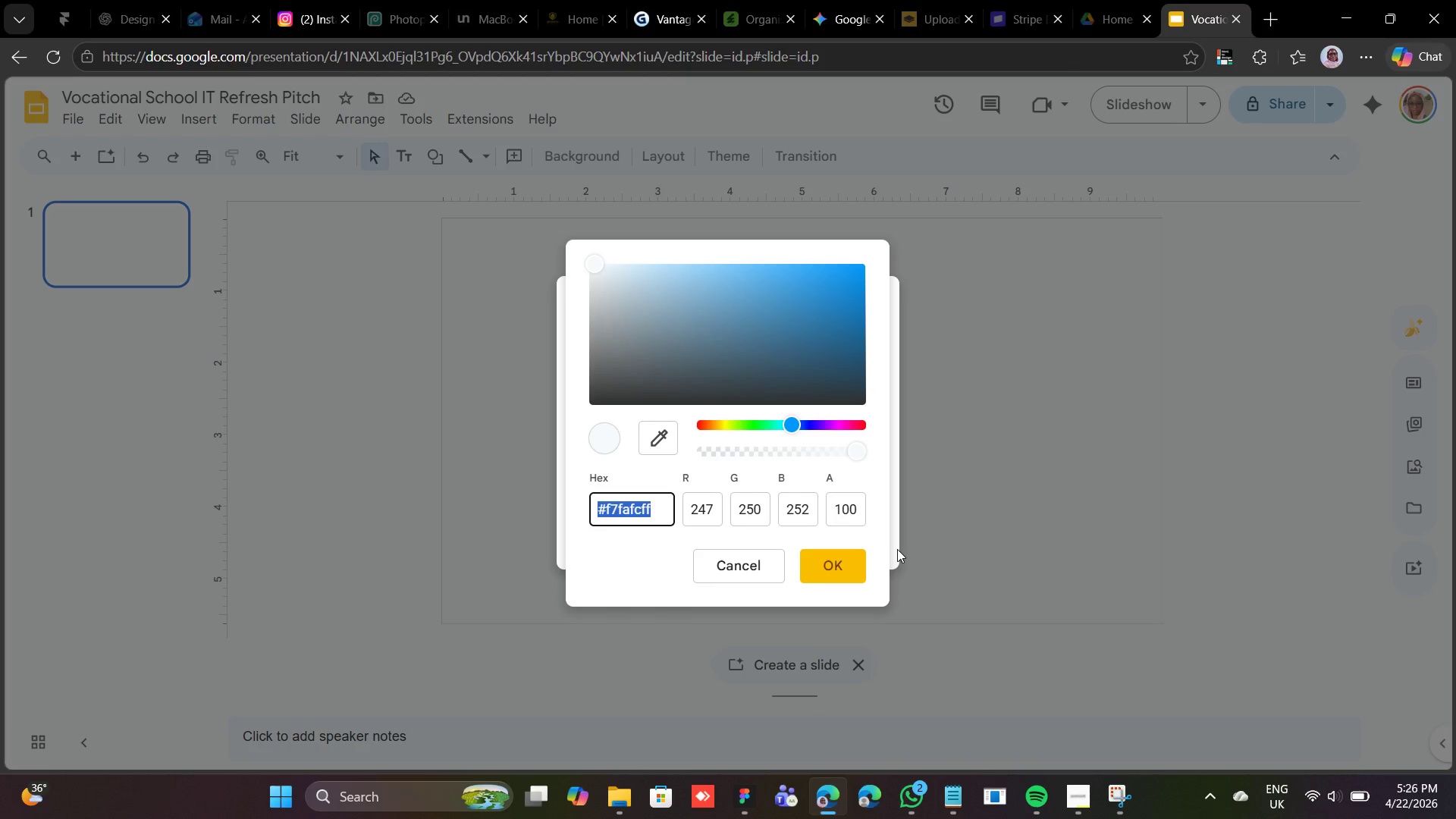 
key(Control+V)
 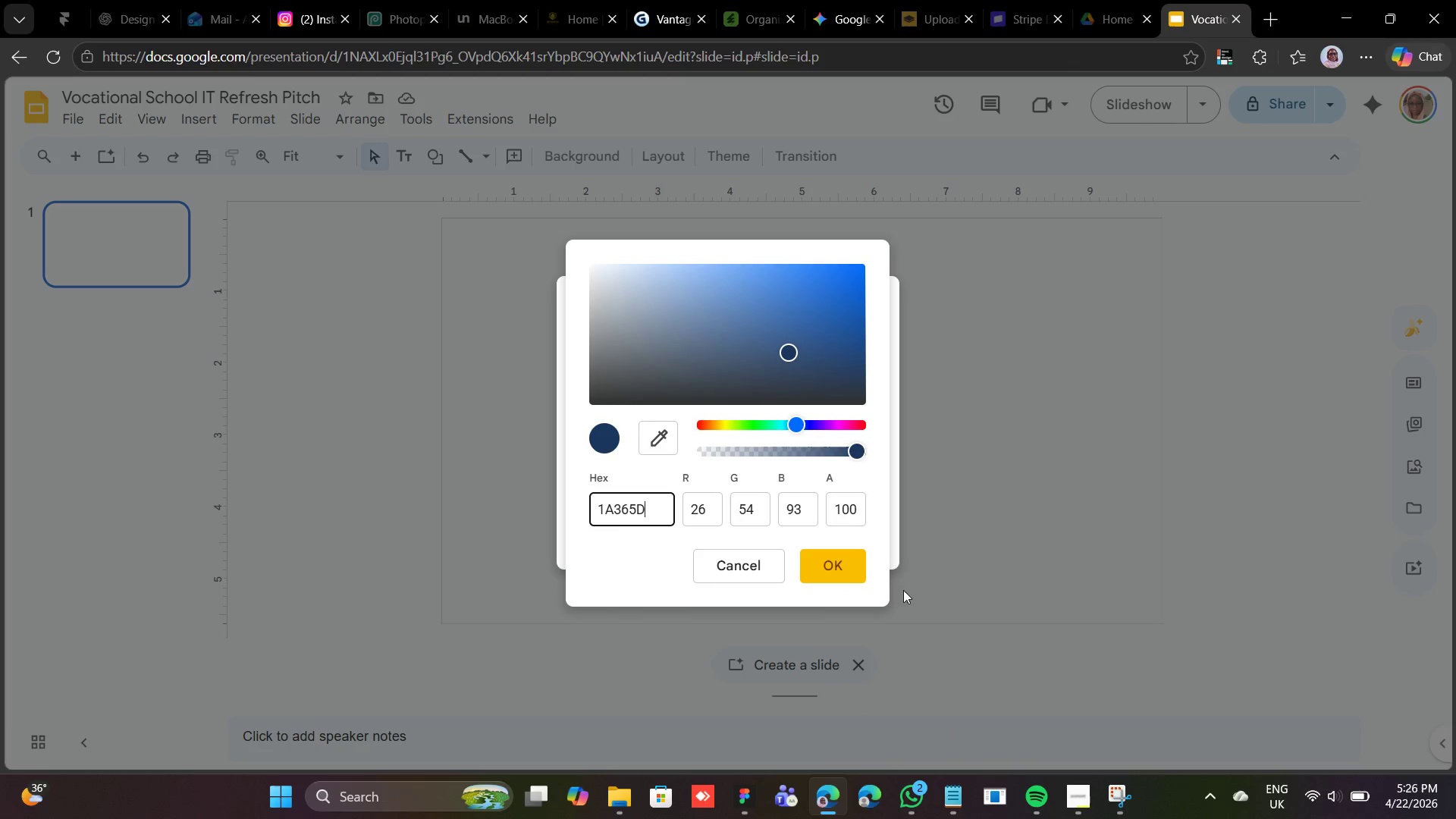 
left_click([849, 565])
 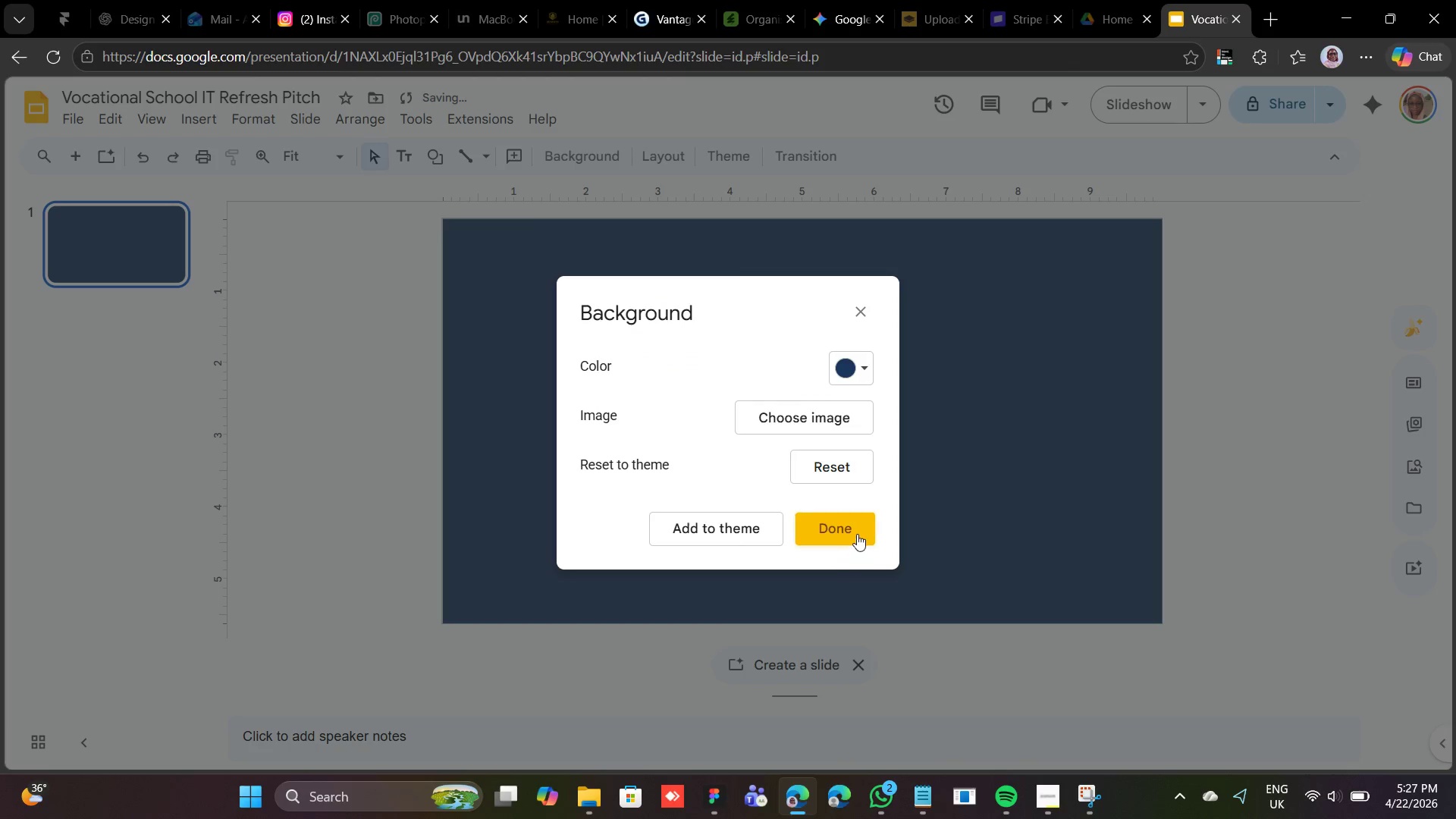 
left_click([857, 533])
 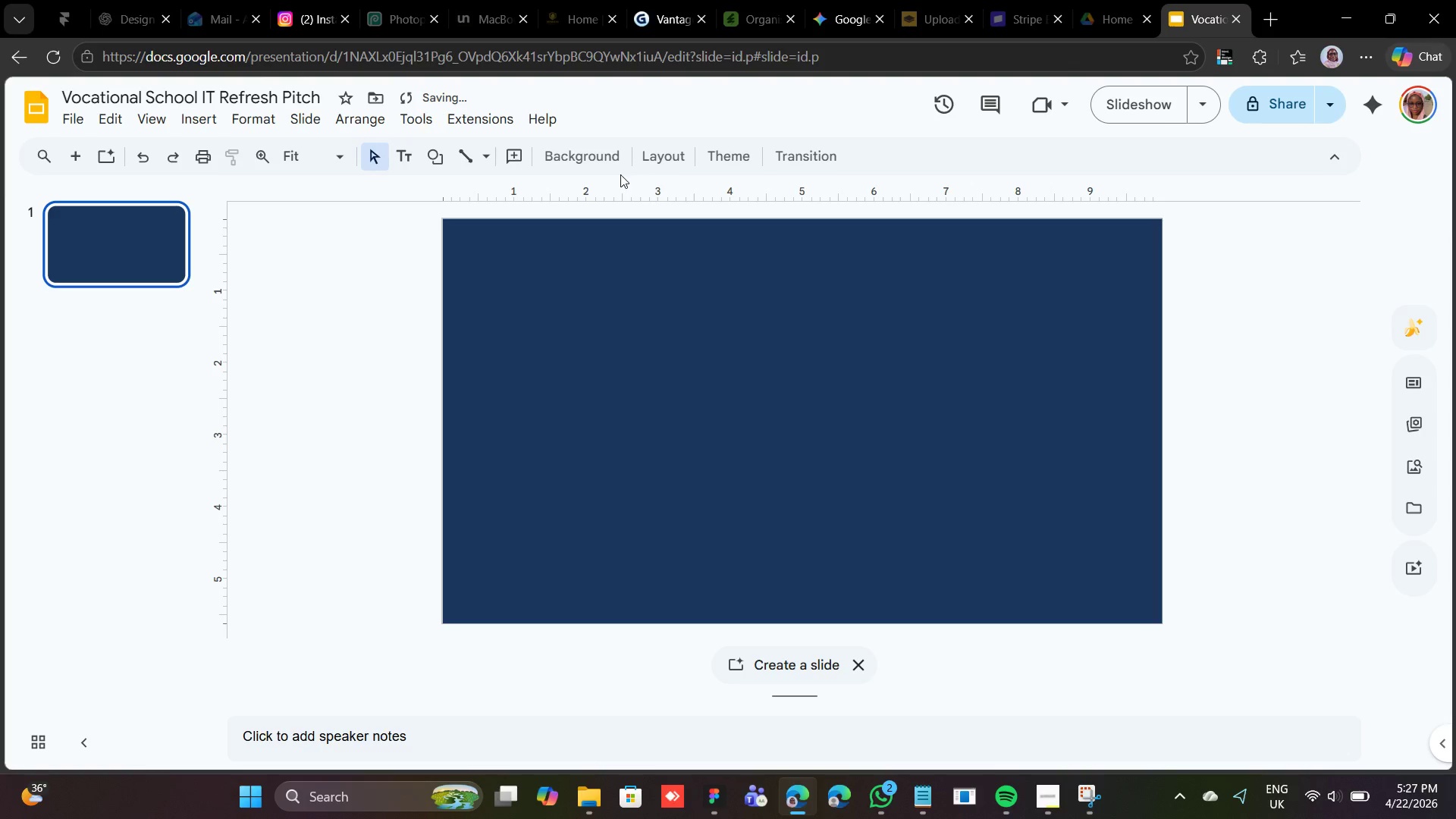 
left_click([591, 145])
 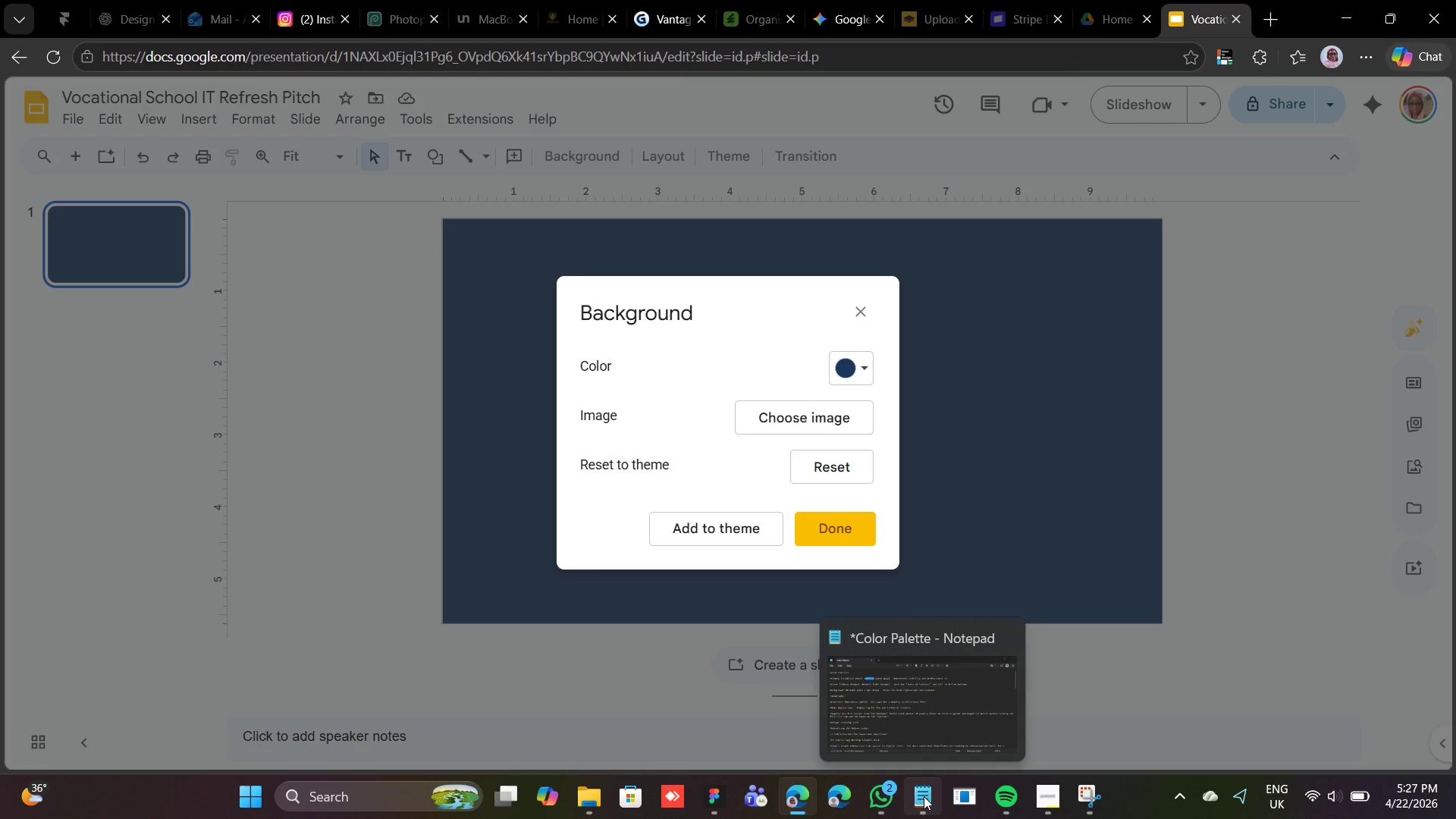 
left_click([924, 796])
 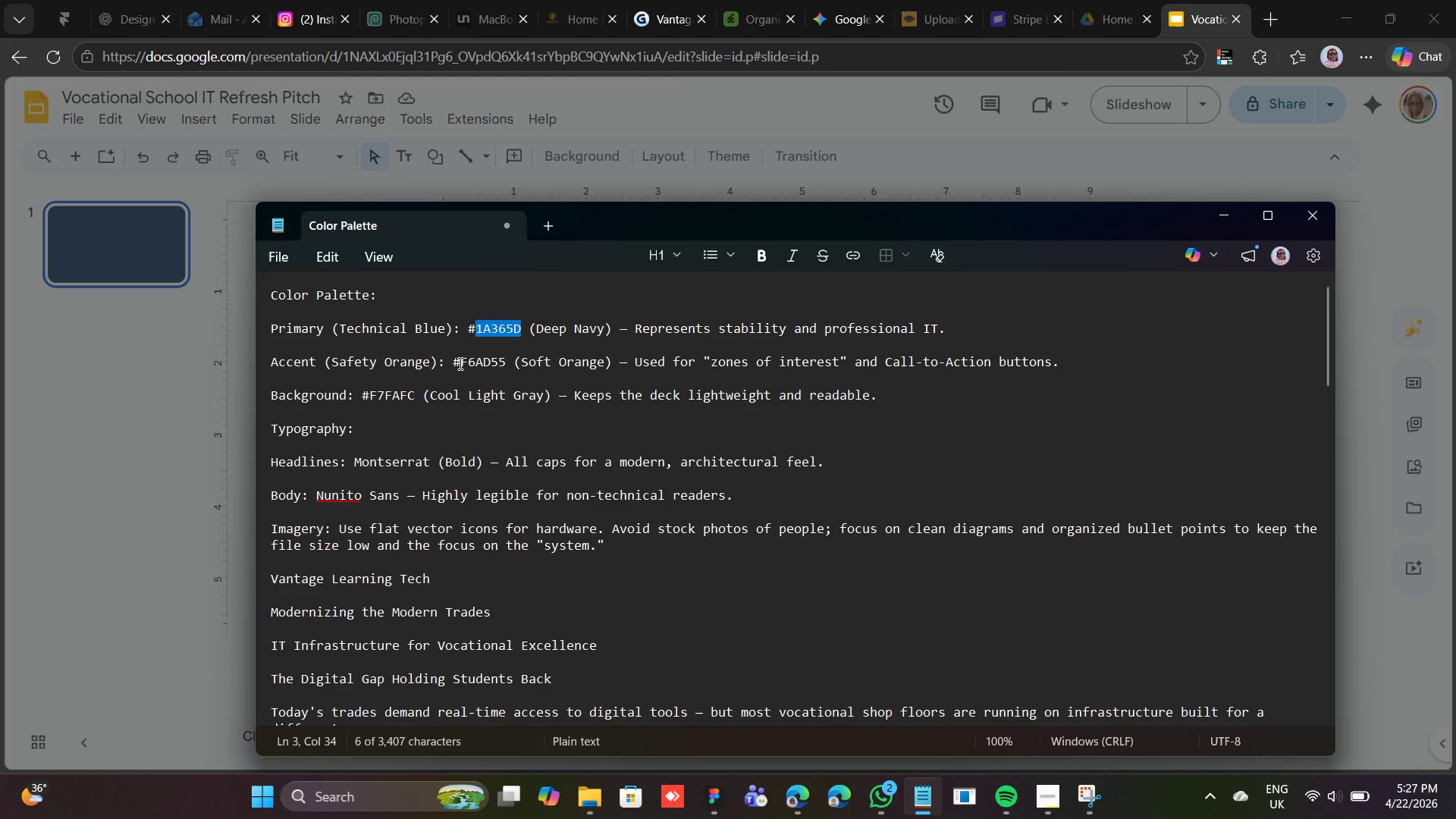 
wait(9.48)
 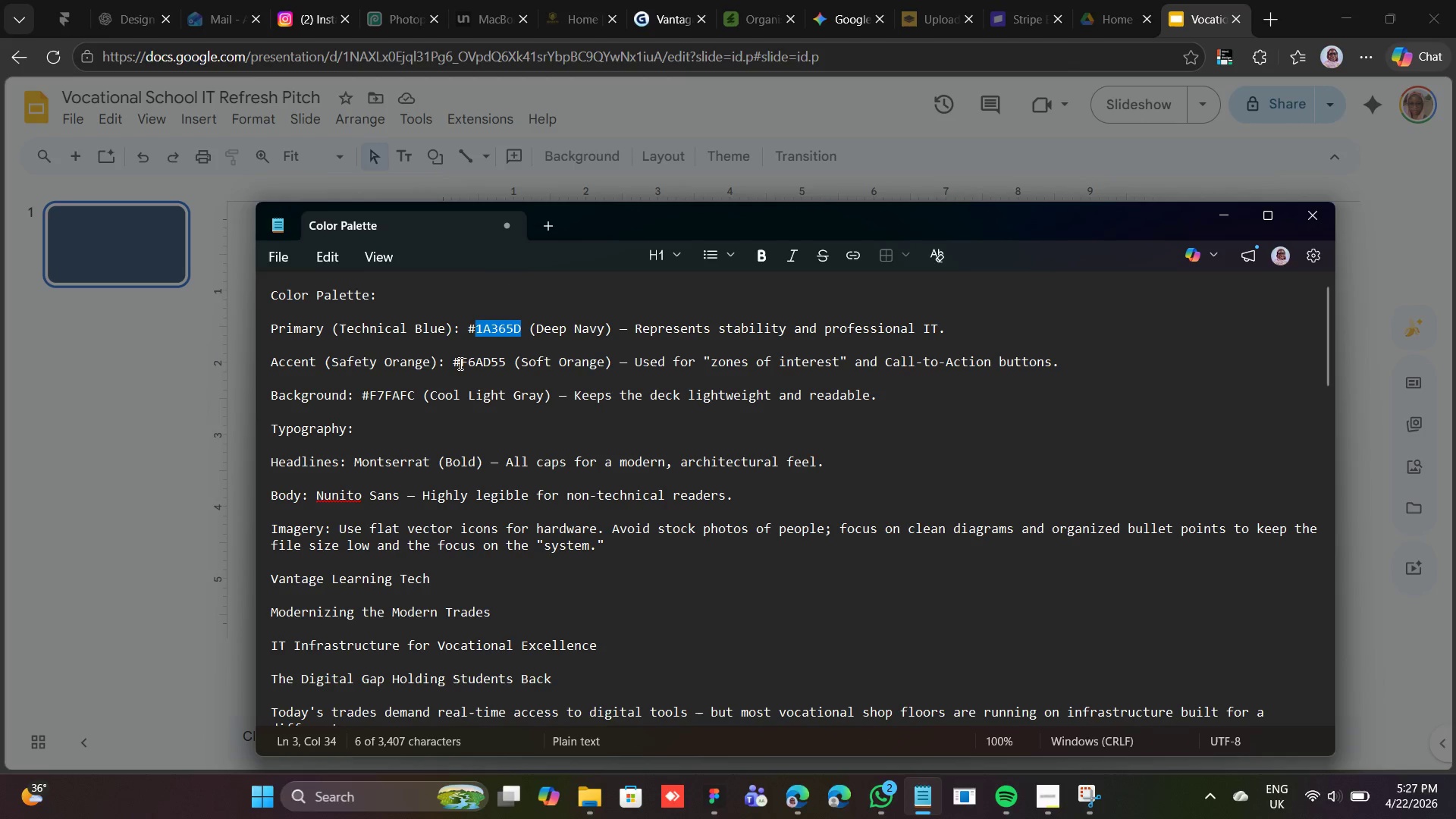 
left_click_drag(start_coordinate=[460, 359], to_coordinate=[508, 362])
 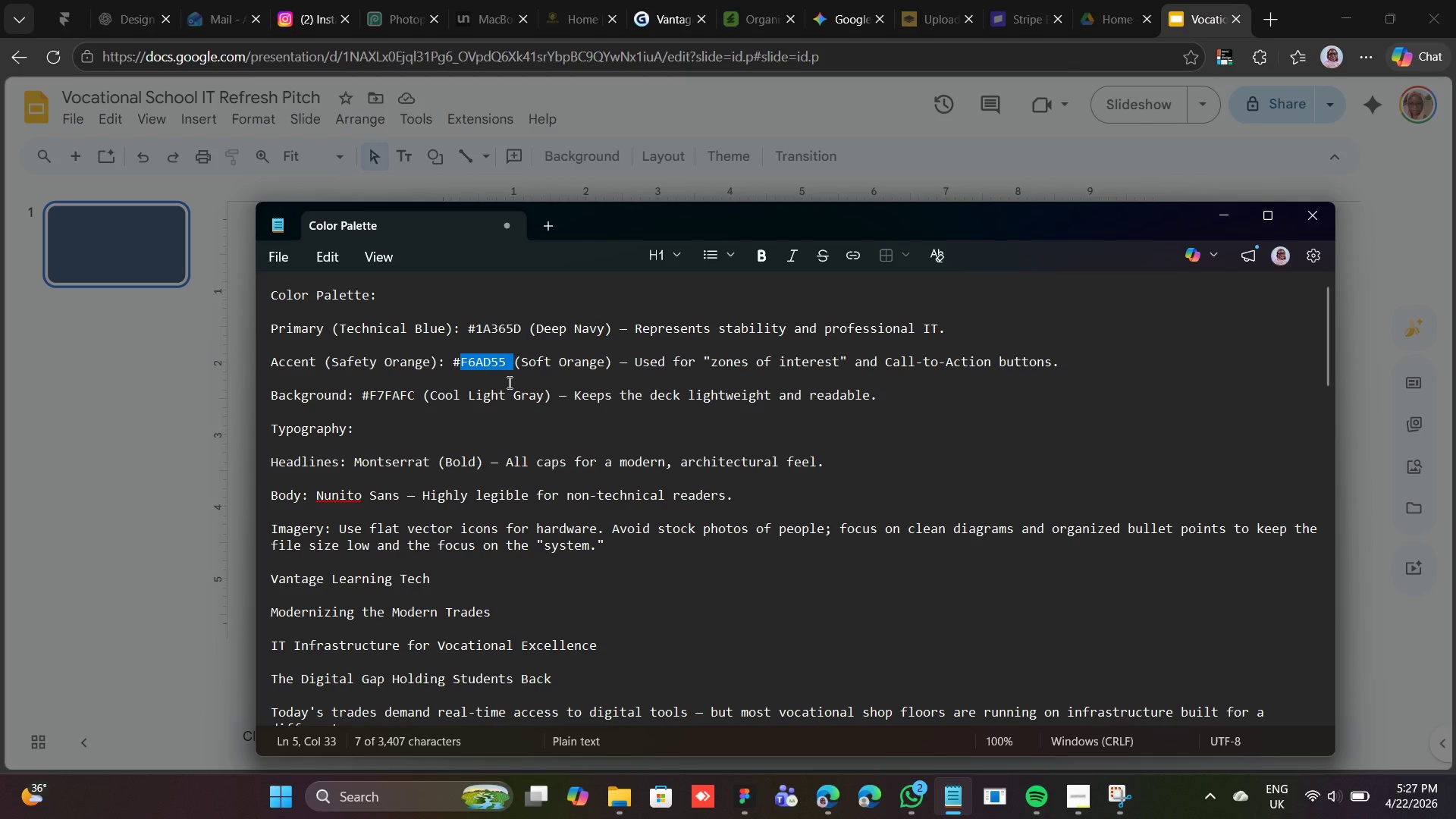 
wait(28.91)
 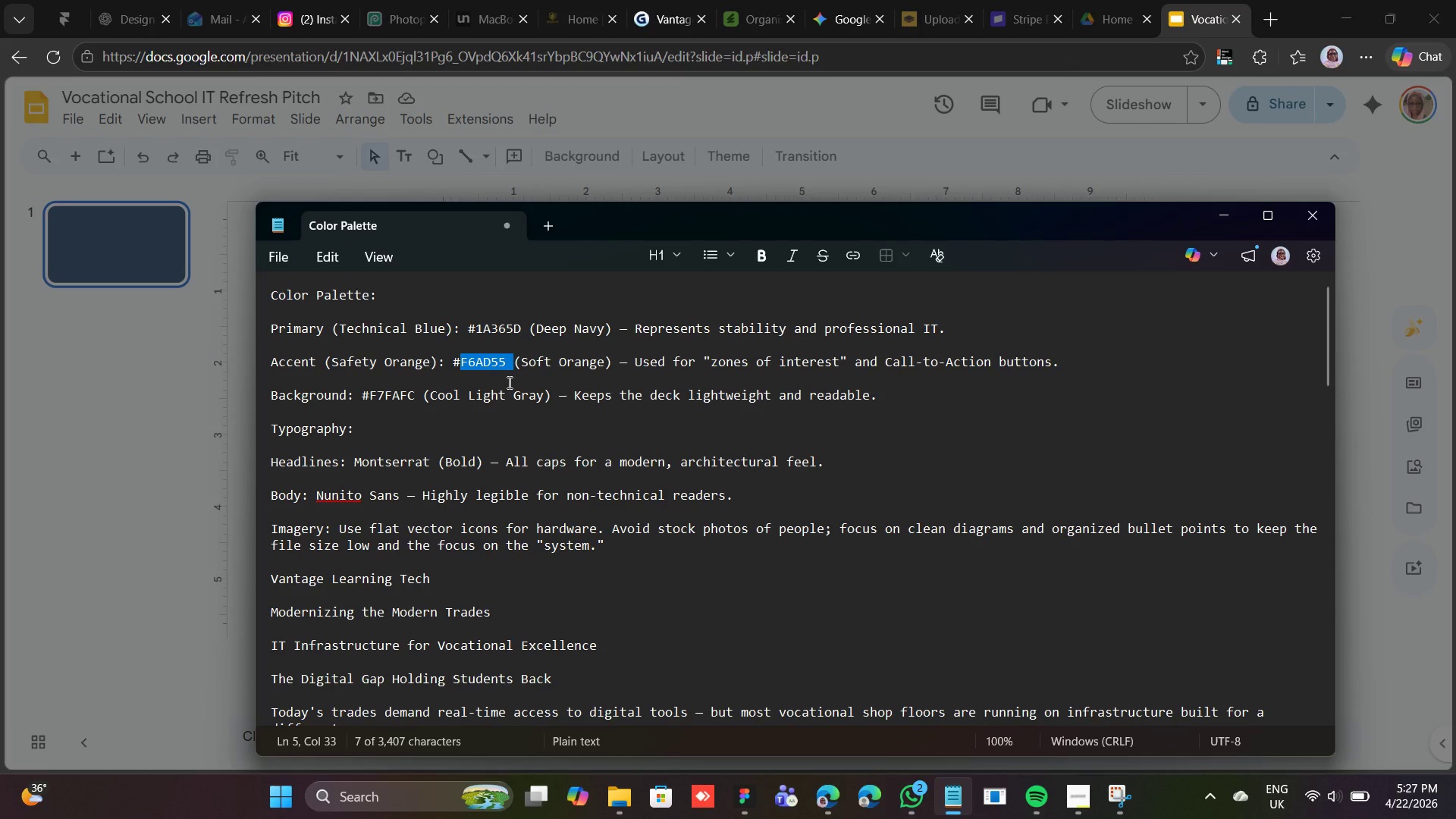 
key(Control+C)
 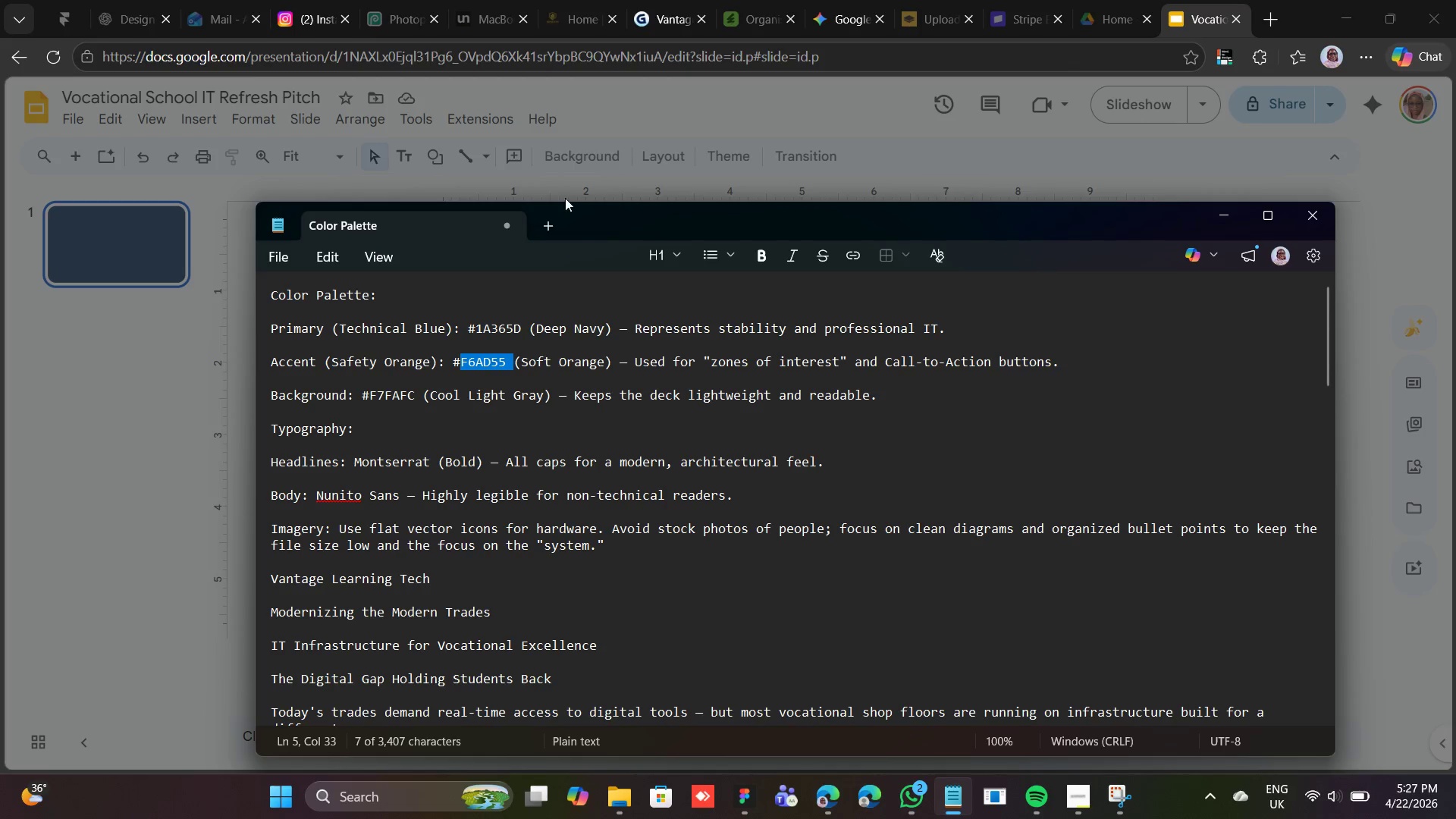 
left_click([604, 111])
 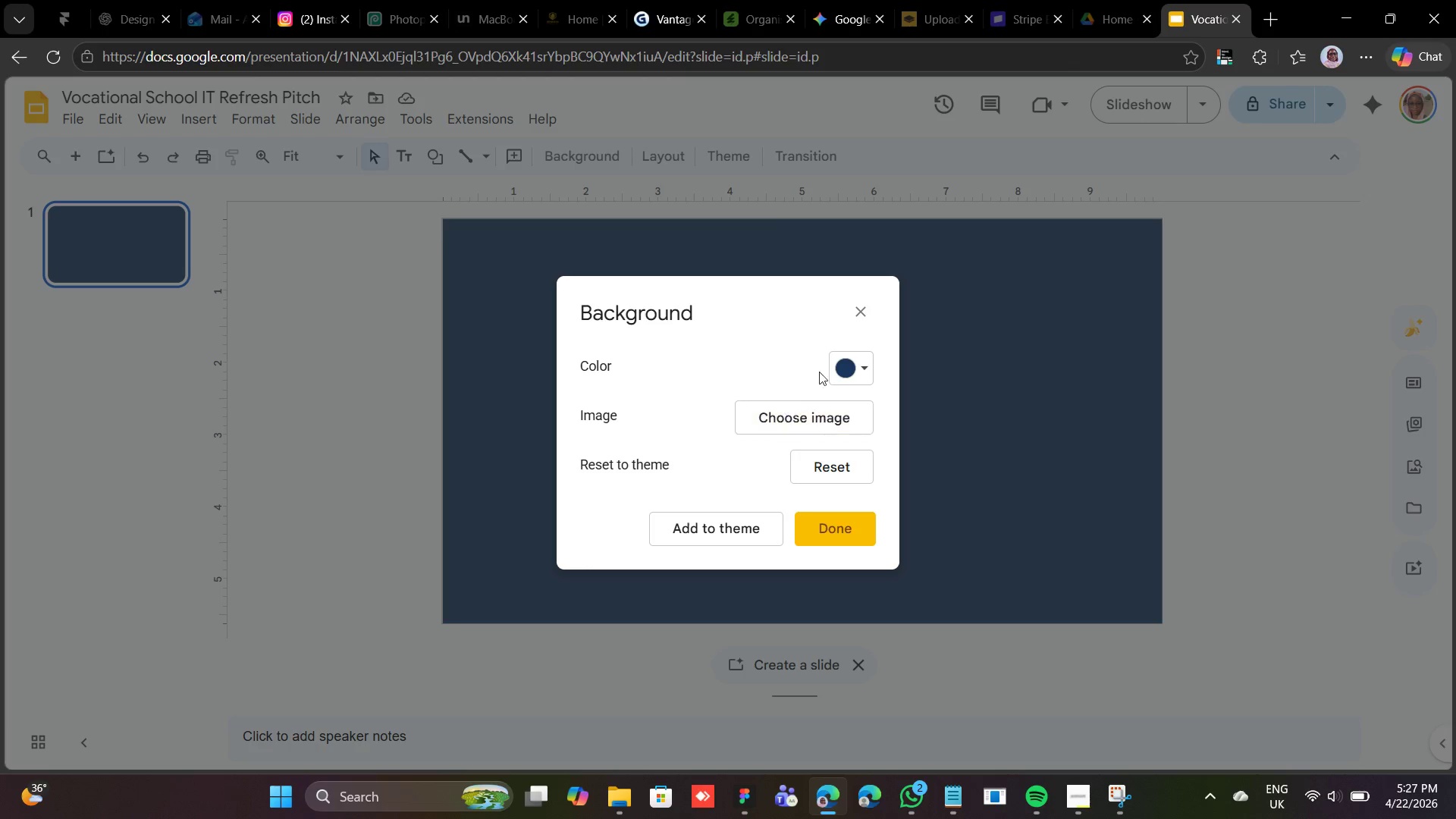 
left_click([861, 356])
 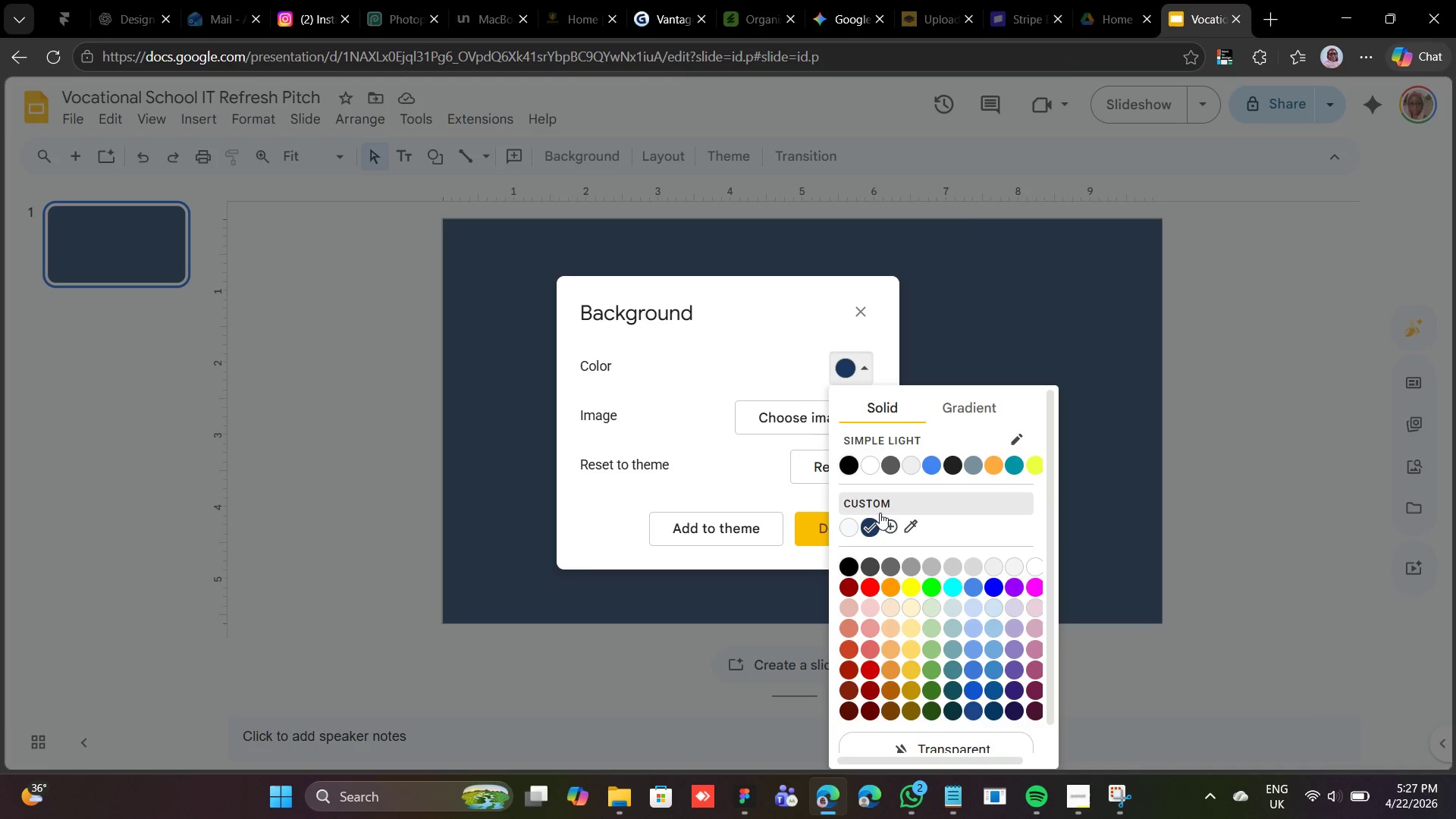 
left_click([893, 516])
 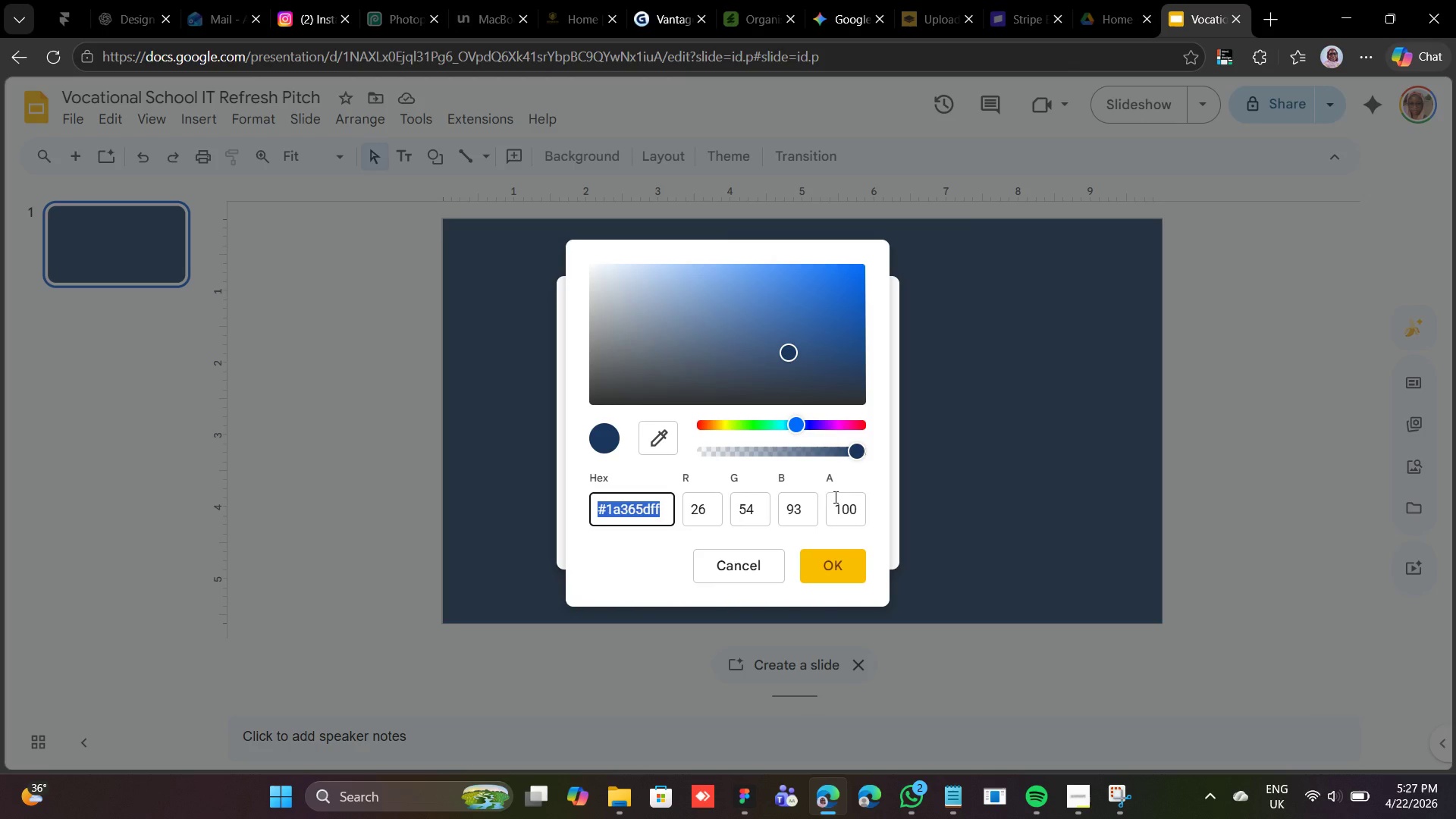 
key(Control+V)
 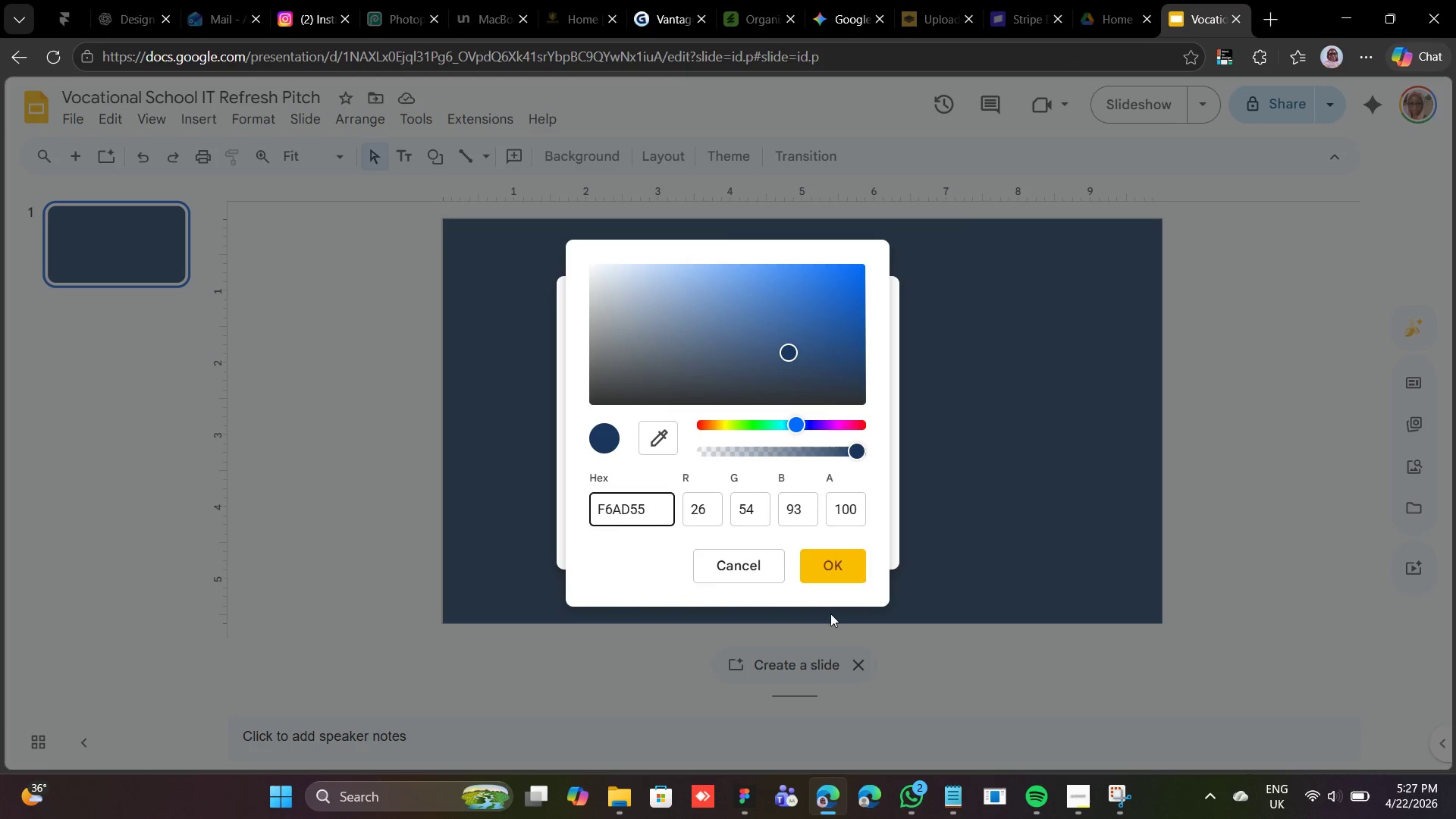 
left_click([831, 566])
 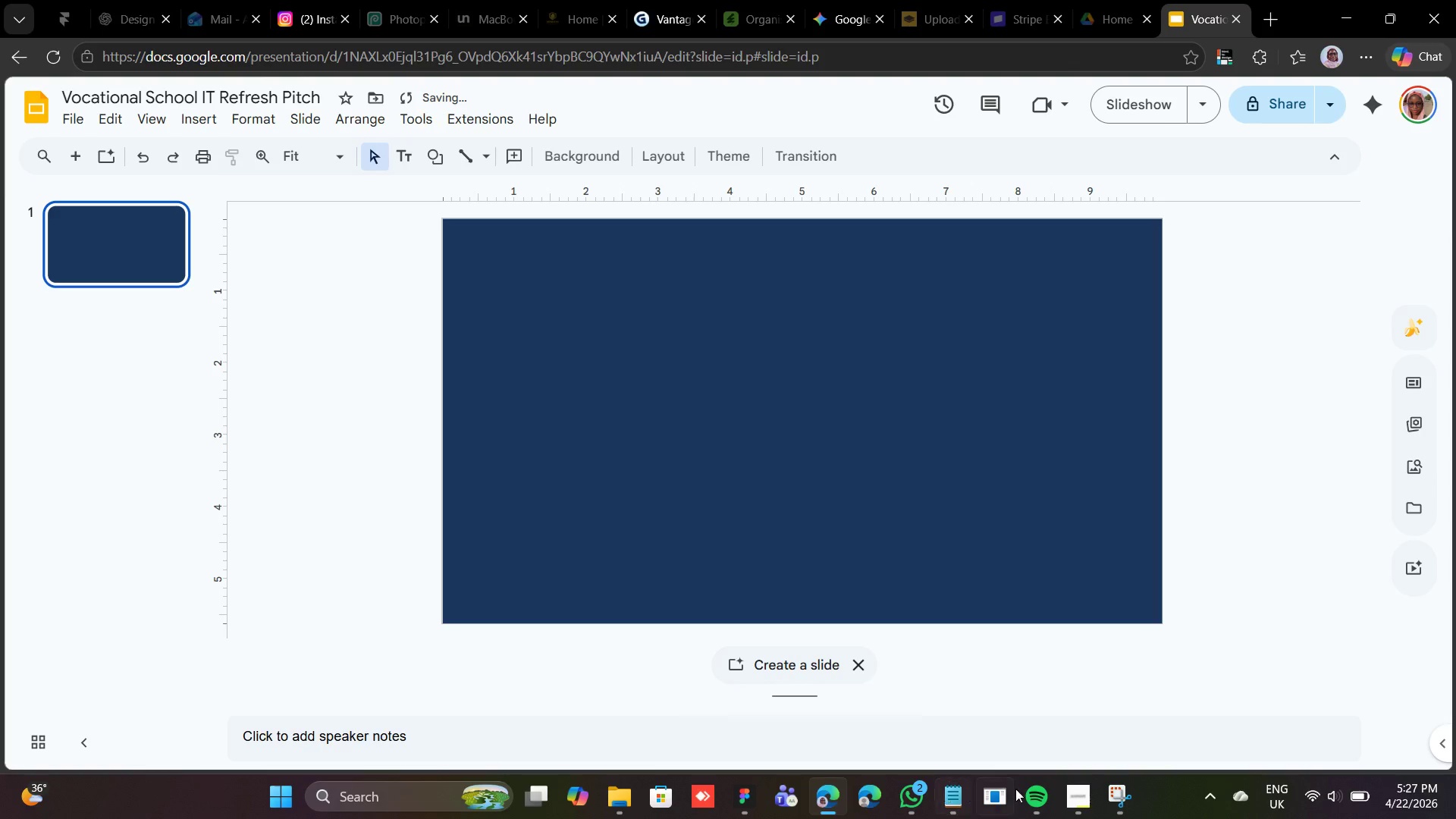 
left_click([962, 799])
 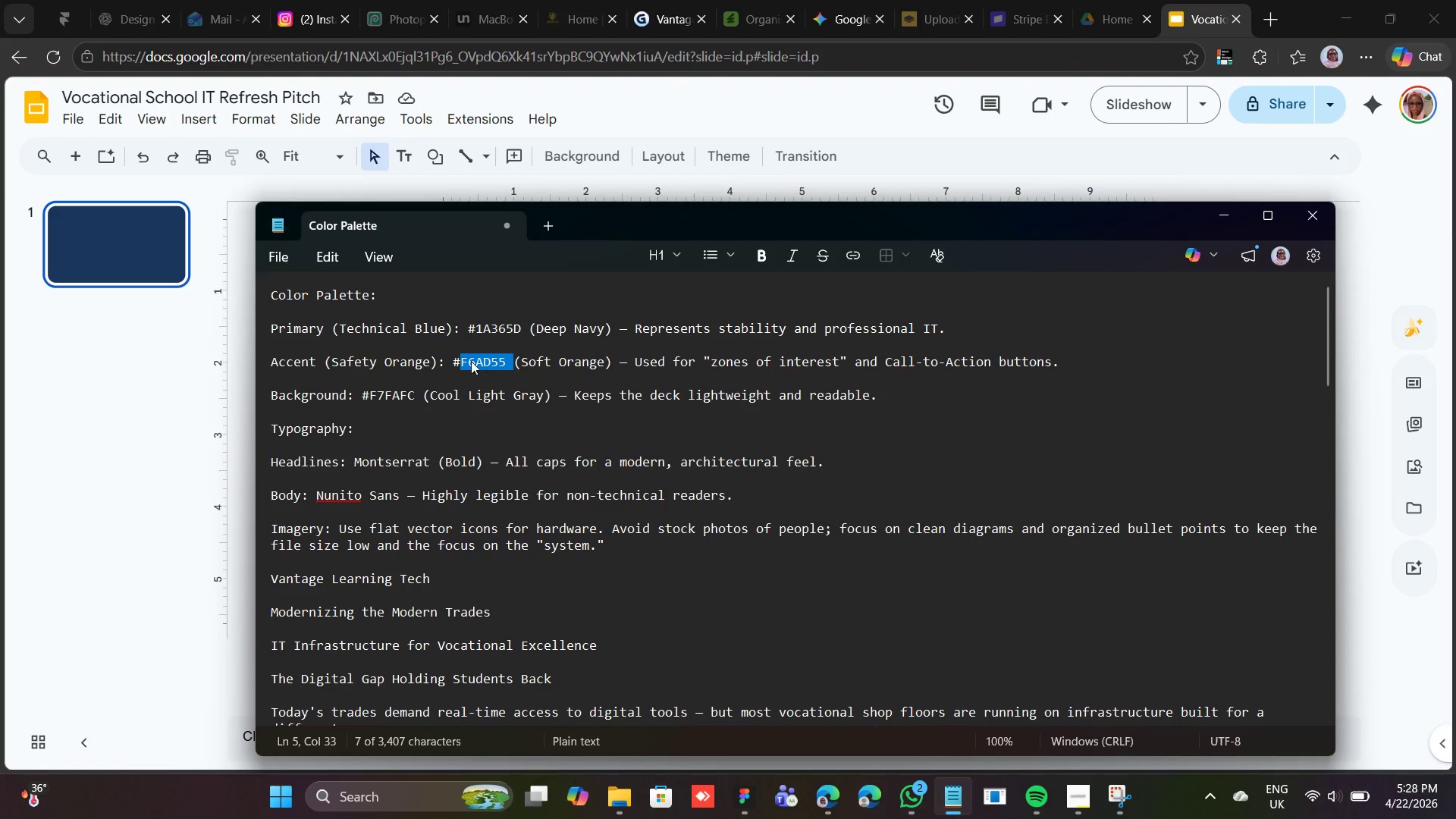 
wait(9.09)
 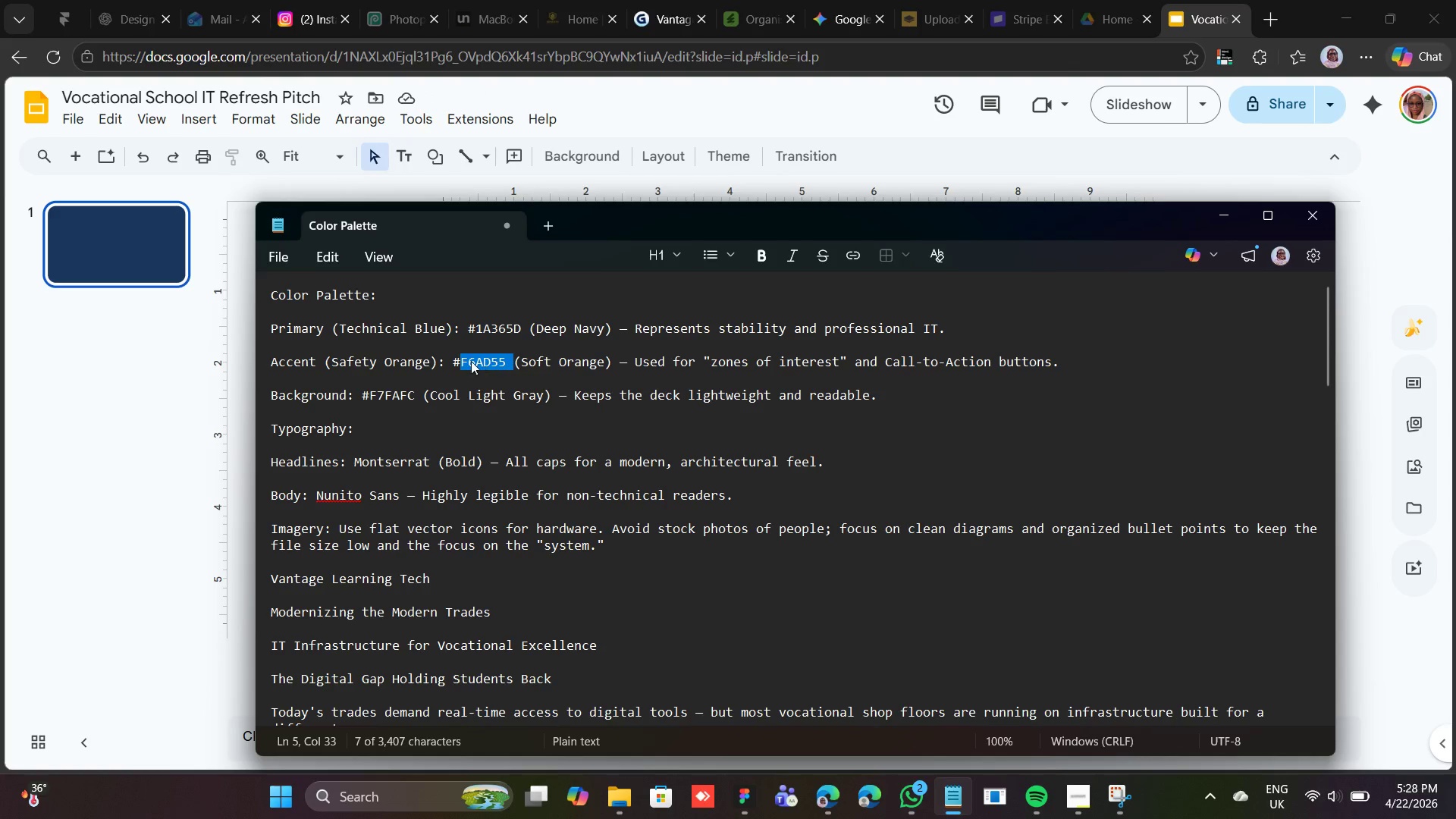 
left_click_drag(start_coordinate=[477, 325], to_coordinate=[519, 322])
 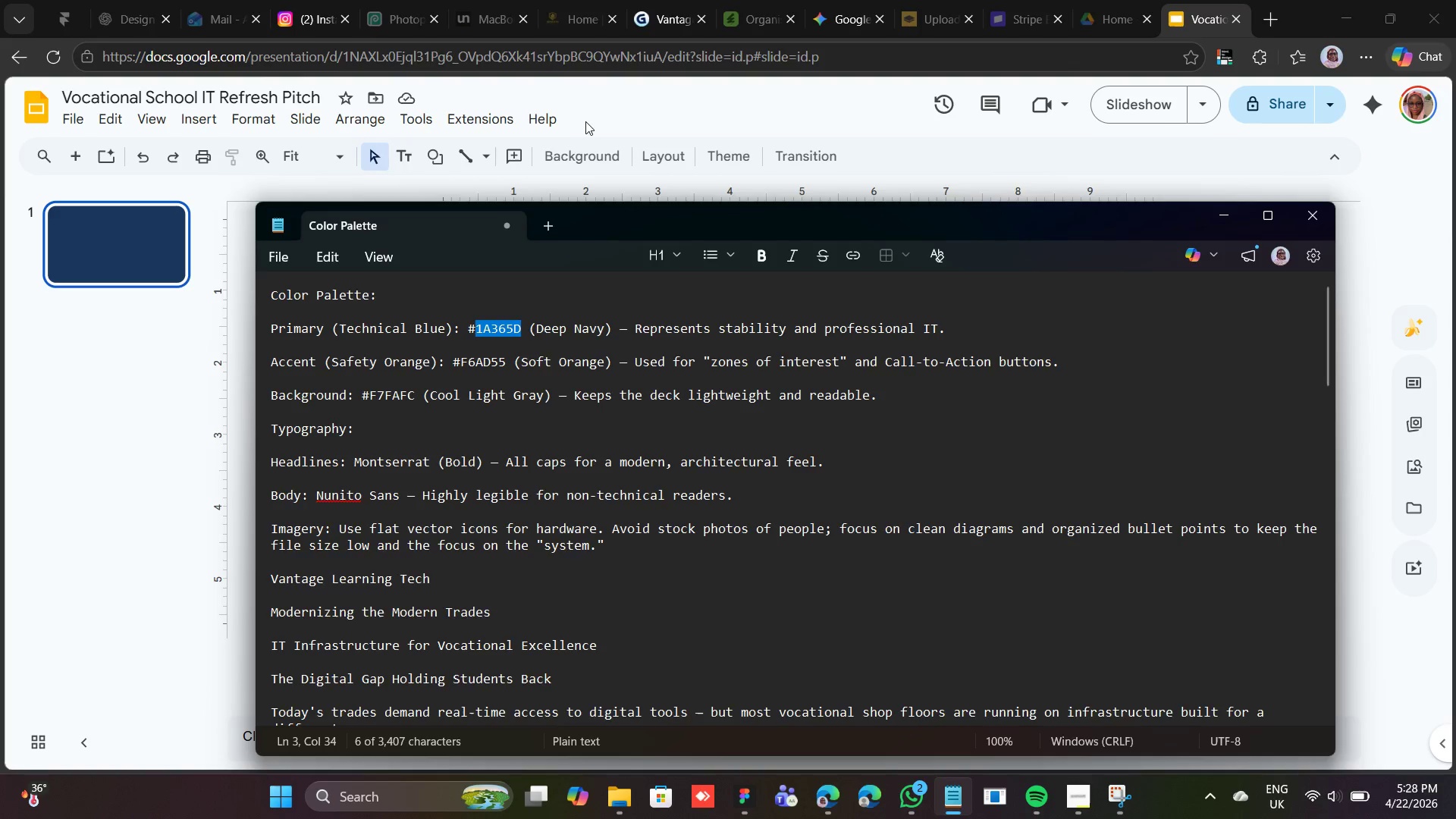 
left_click([588, 112])
 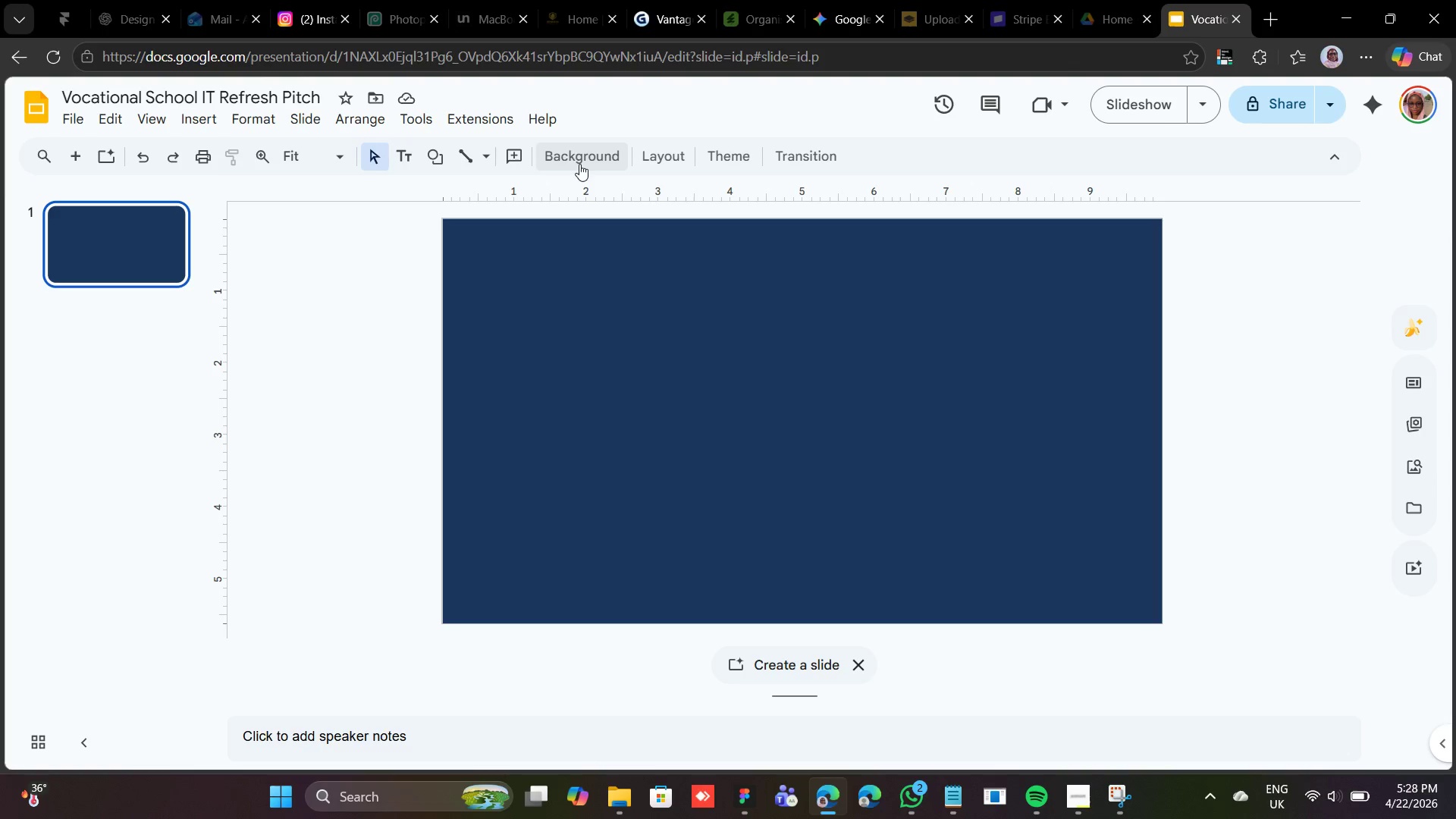 
left_click([580, 145])
 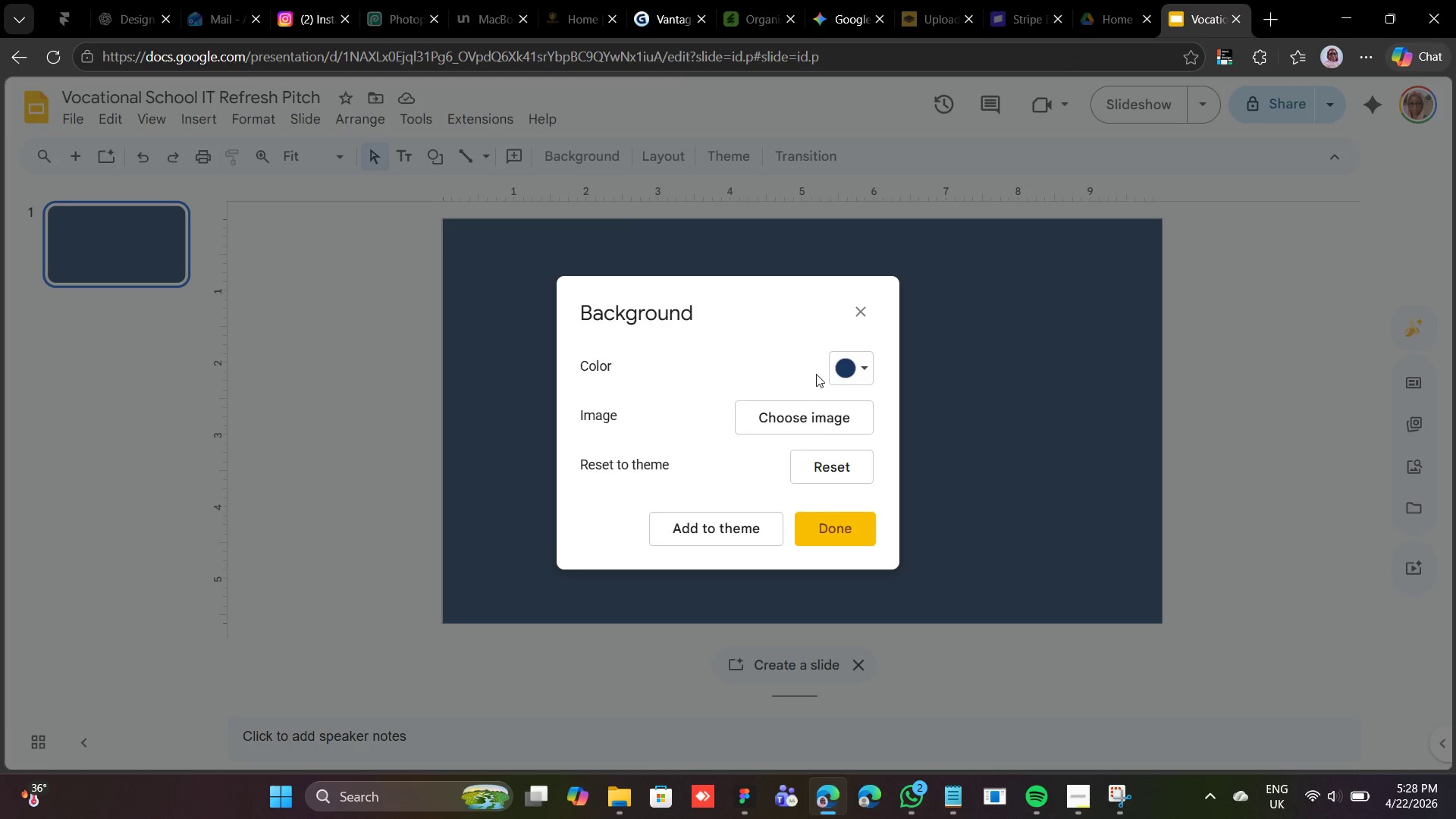 
left_click([840, 362])
 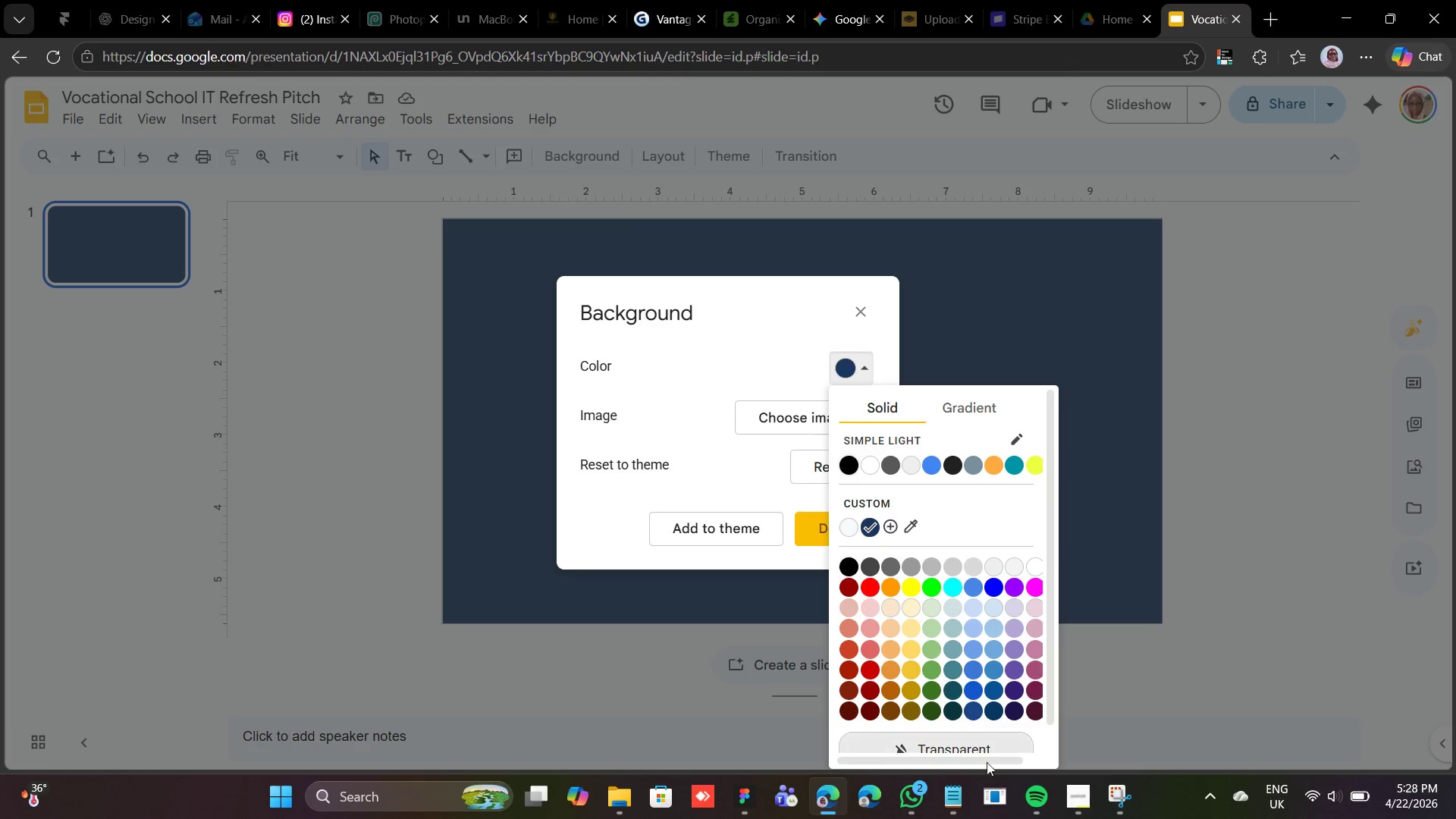 
left_click([941, 806])
 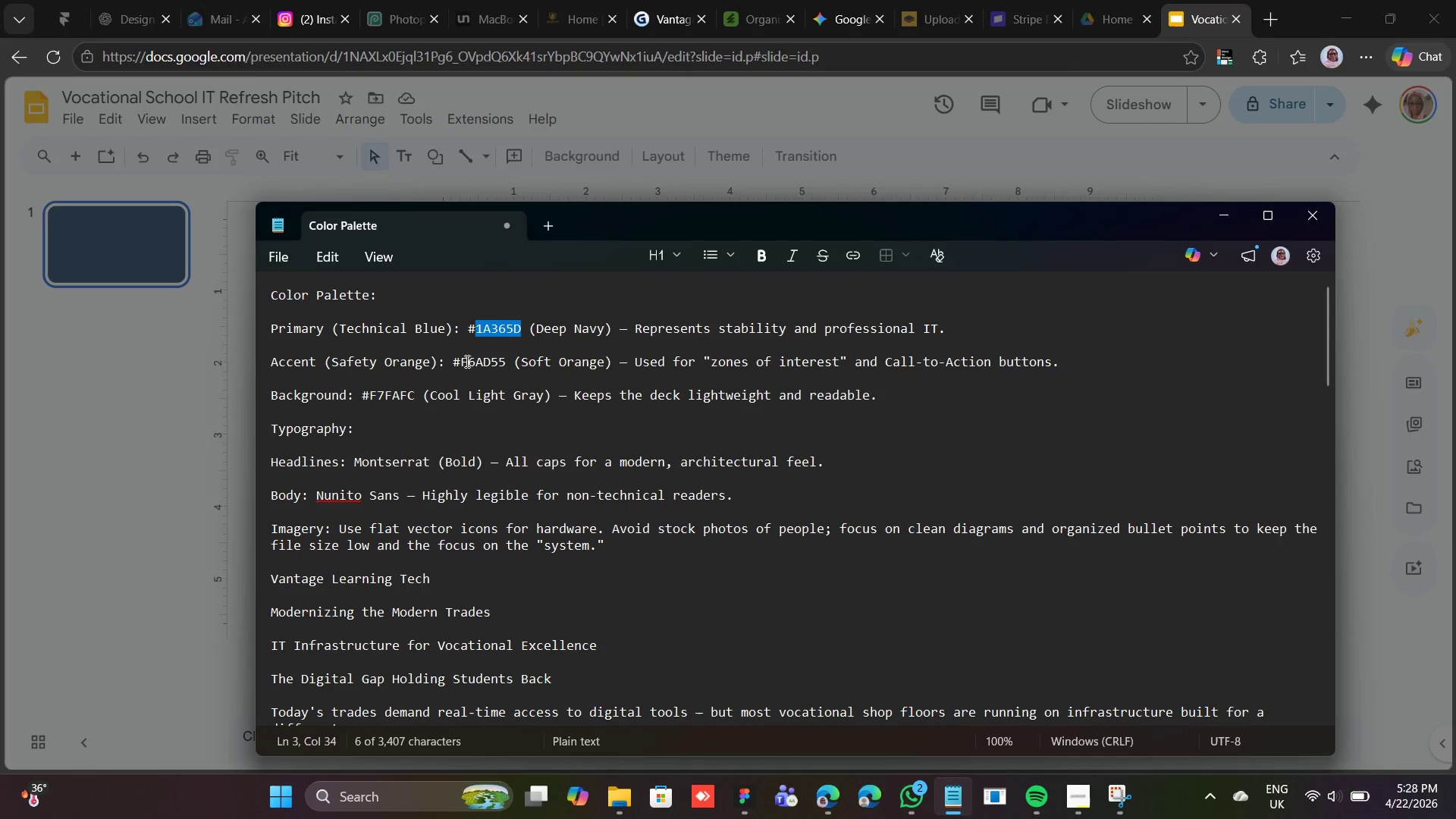 
left_click_drag(start_coordinate=[460, 362], to_coordinate=[506, 363])
 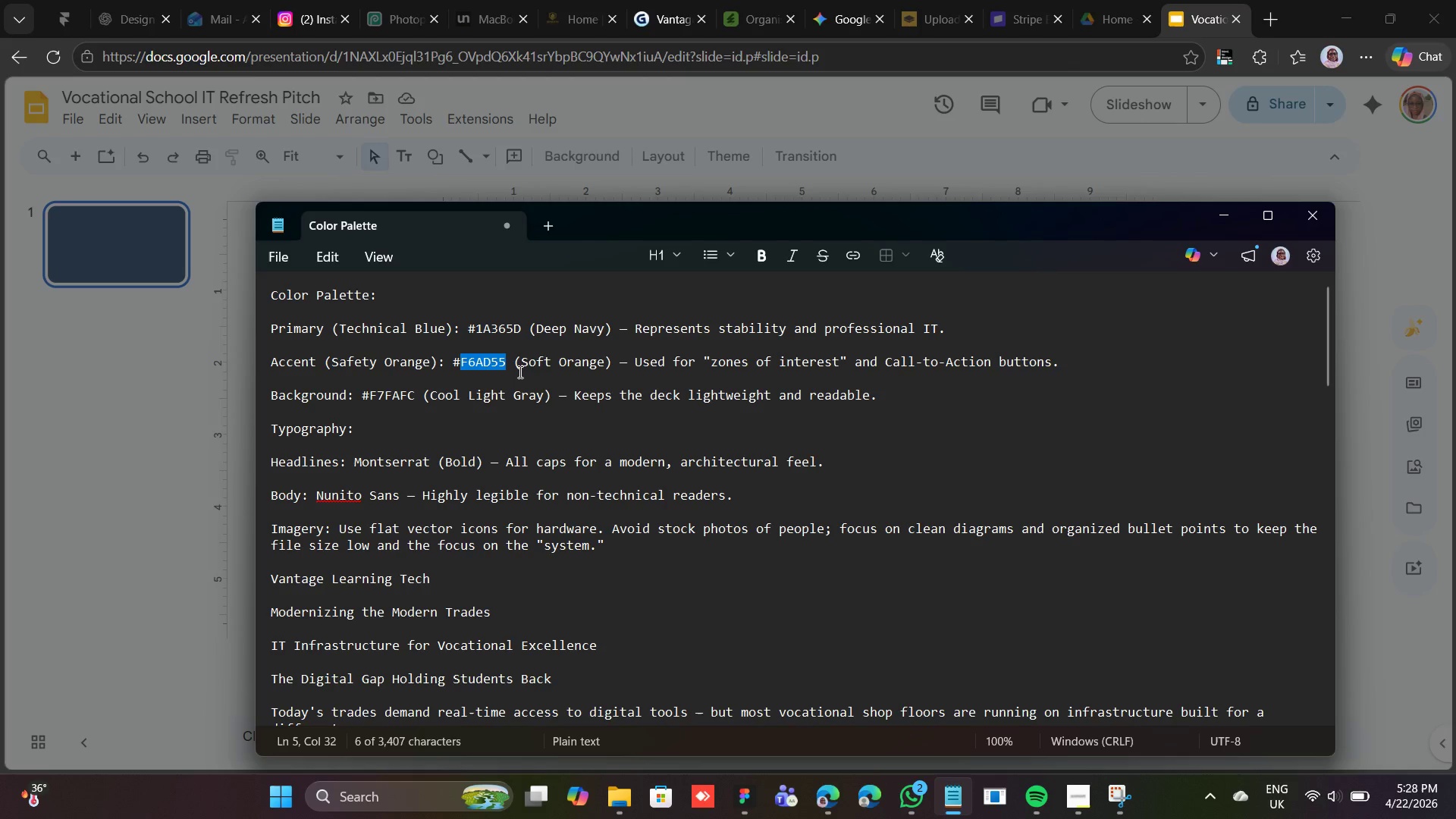 
key(Control+C)
 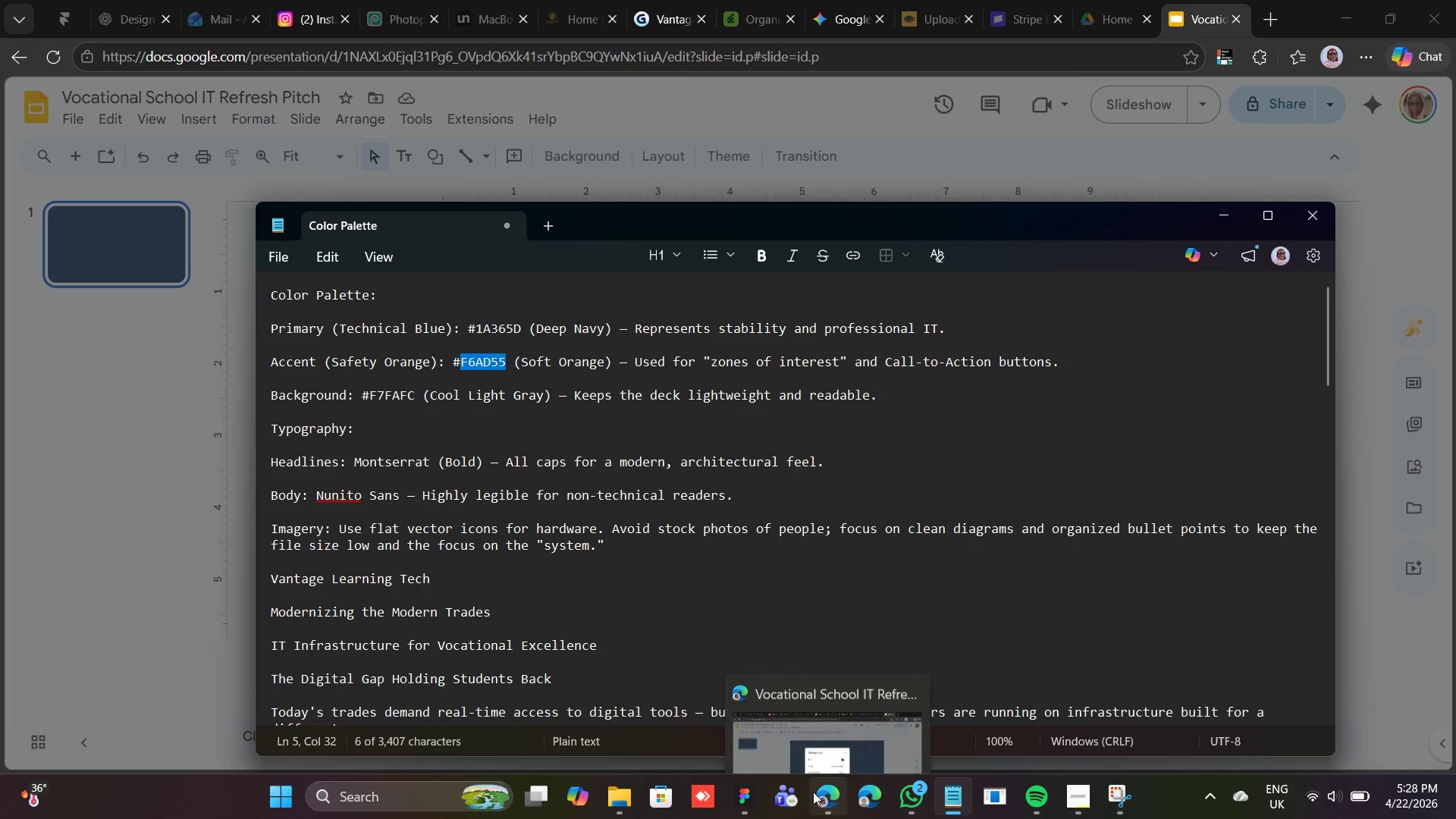 
left_click([811, 789])
 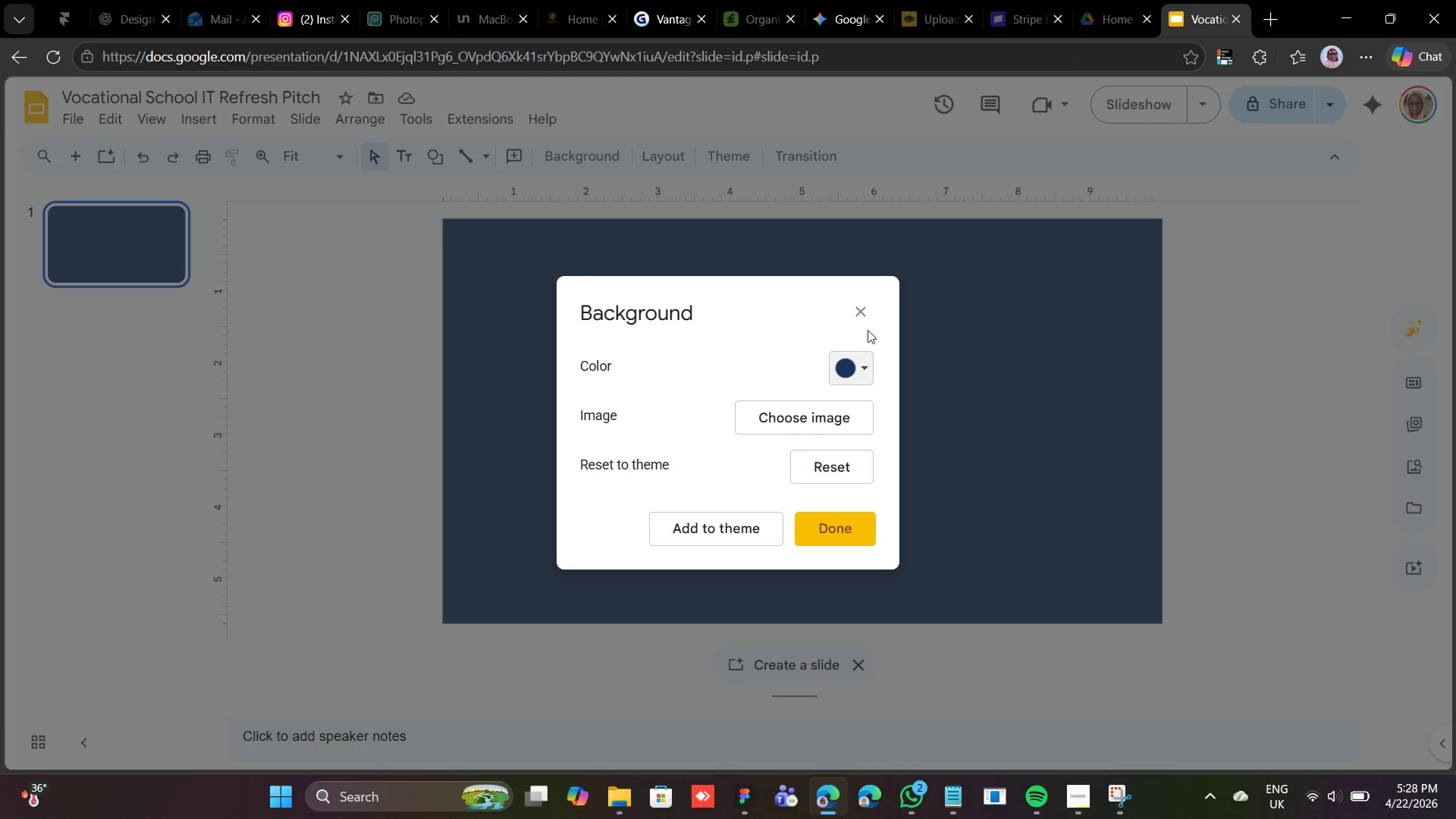 
left_click([842, 374])
 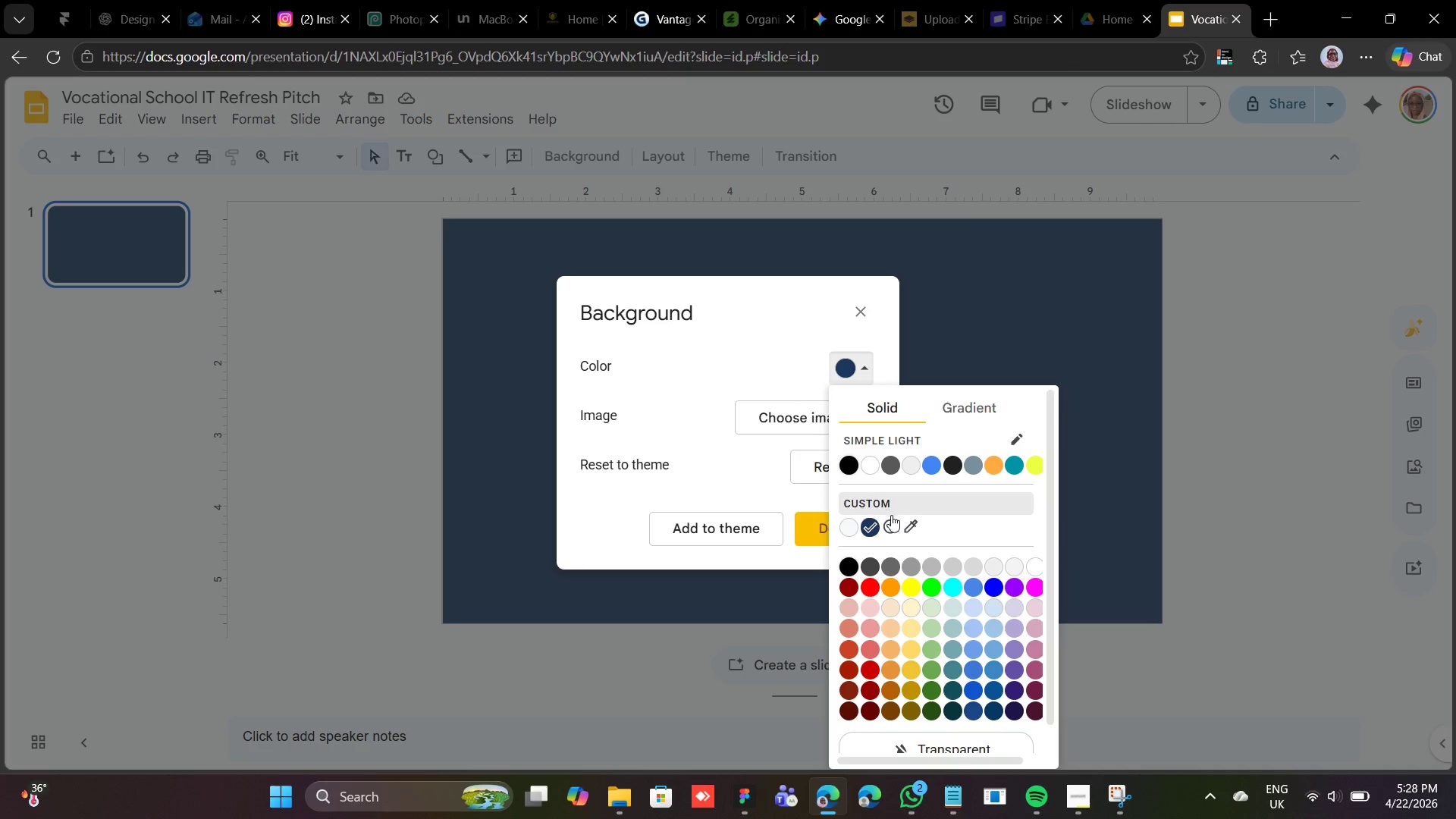 
left_click([887, 528])
 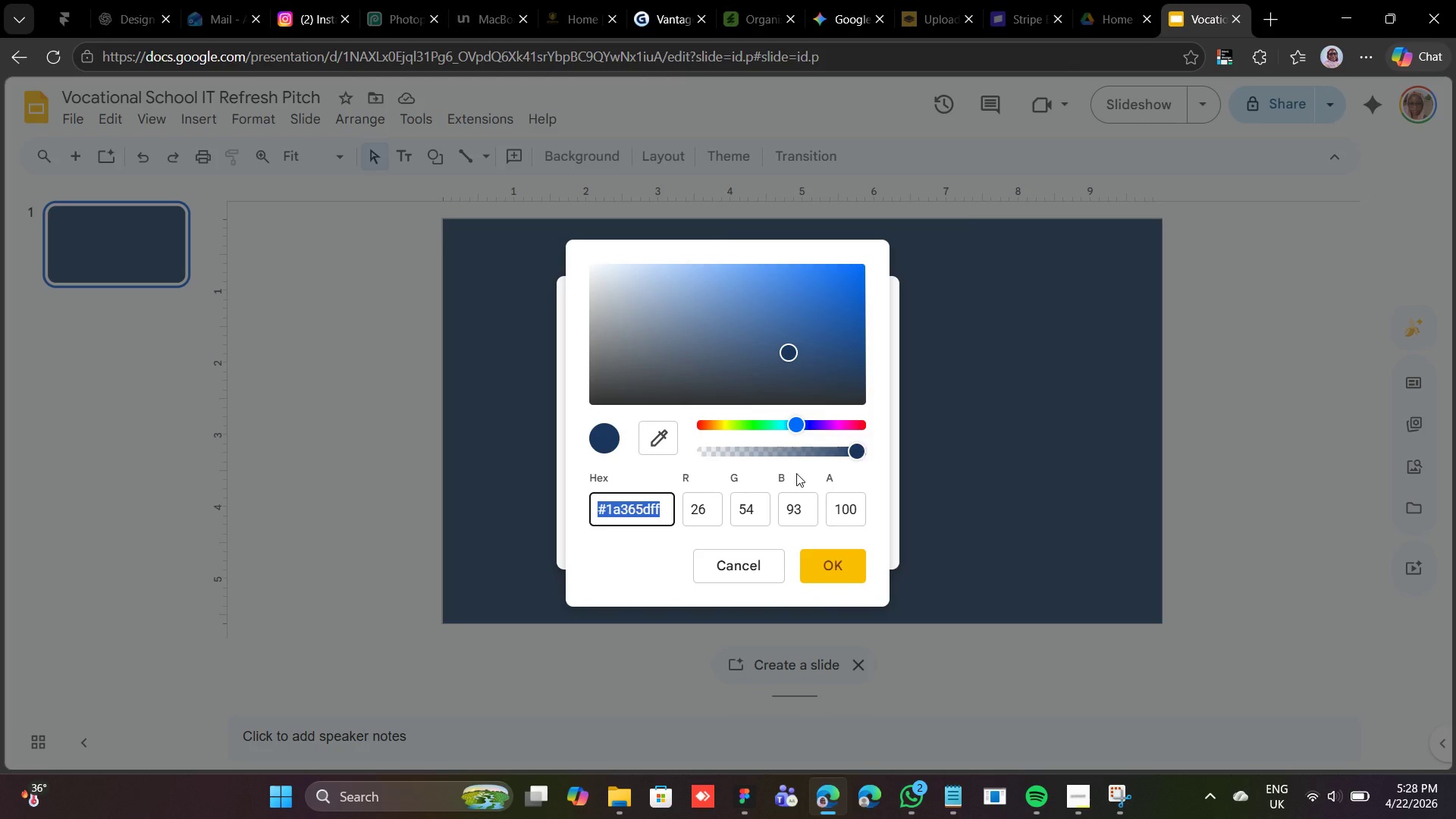 
key(Control+V)
 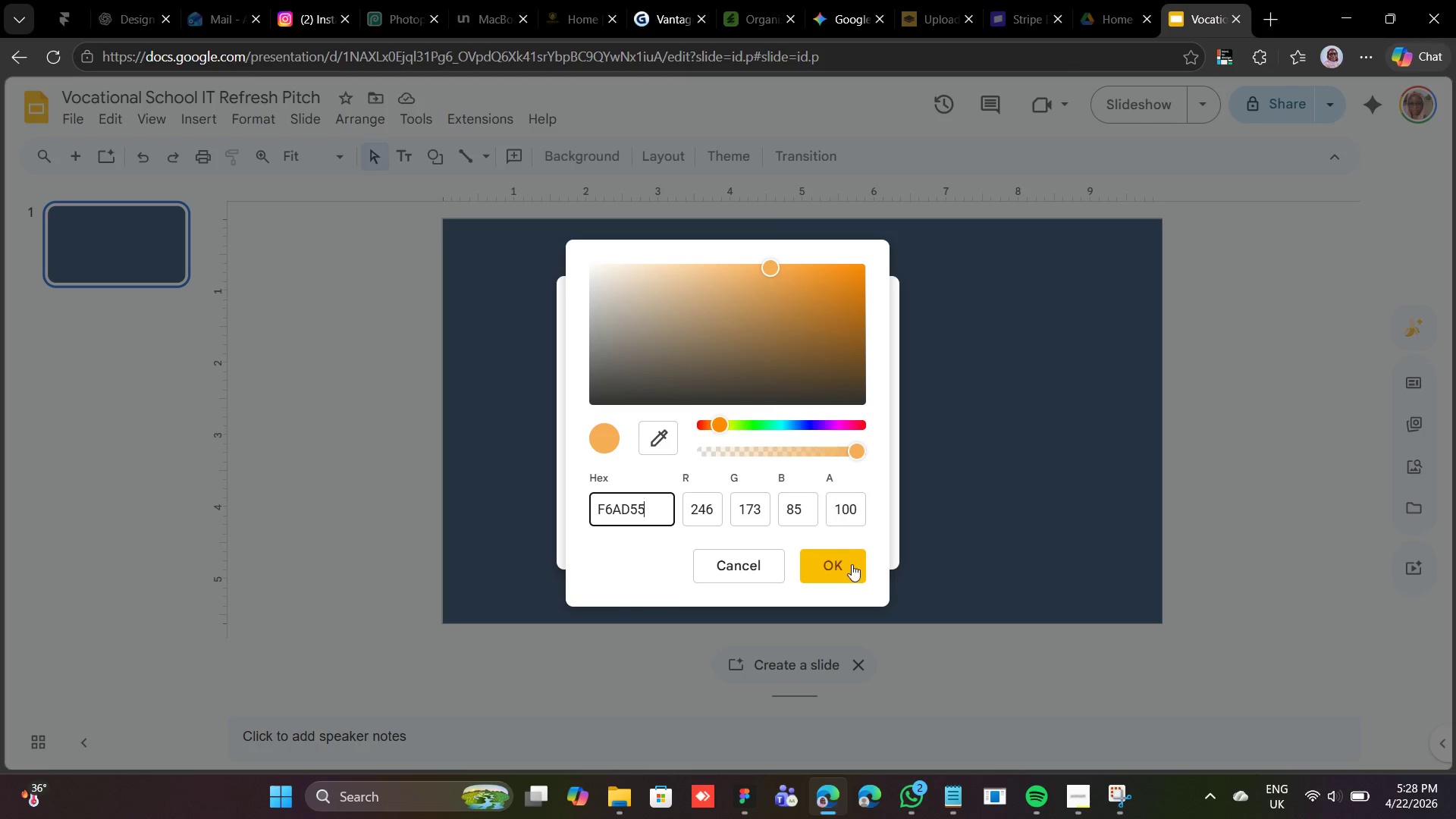 
left_click([846, 570])
 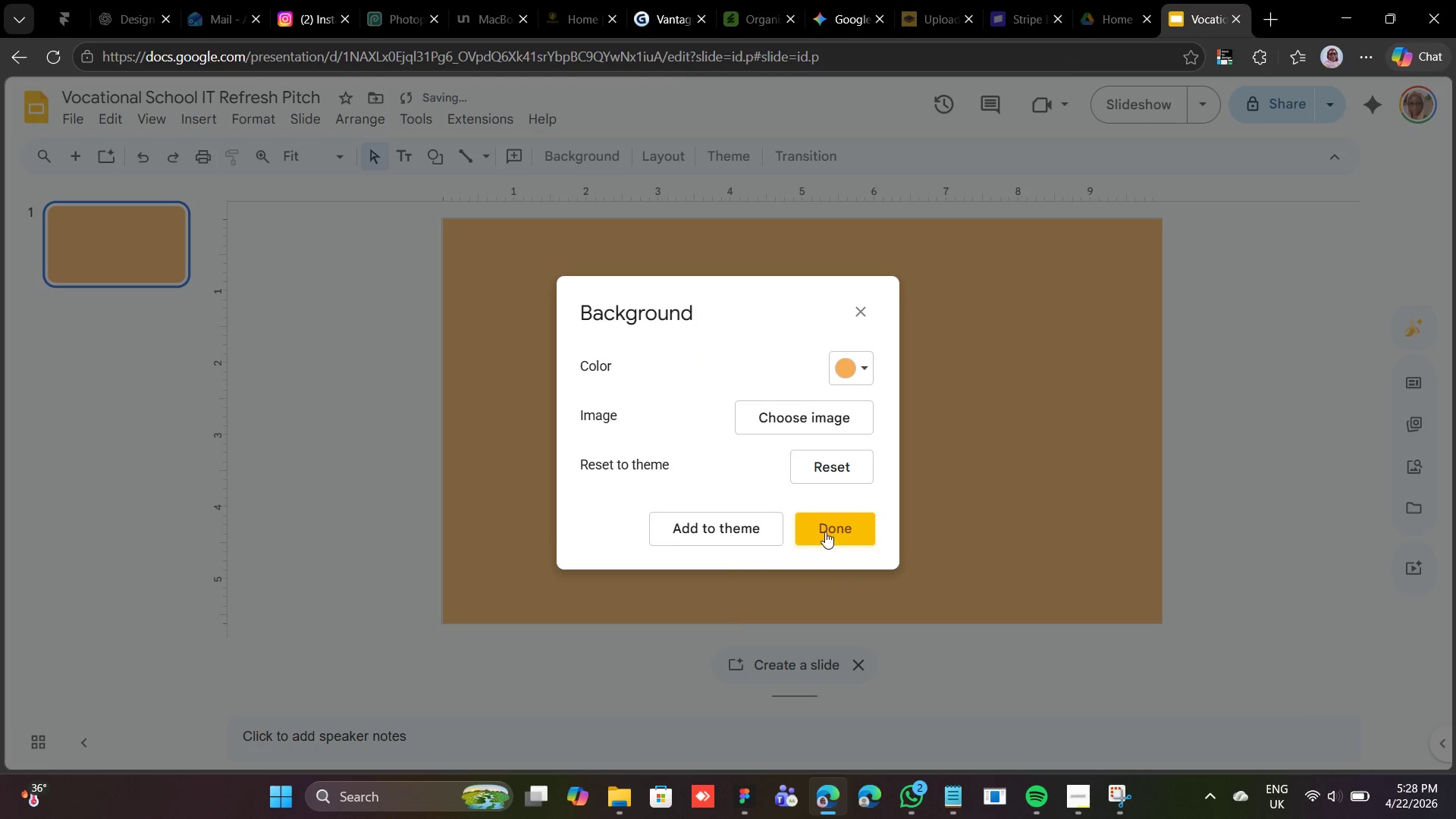 
left_click([825, 531])
 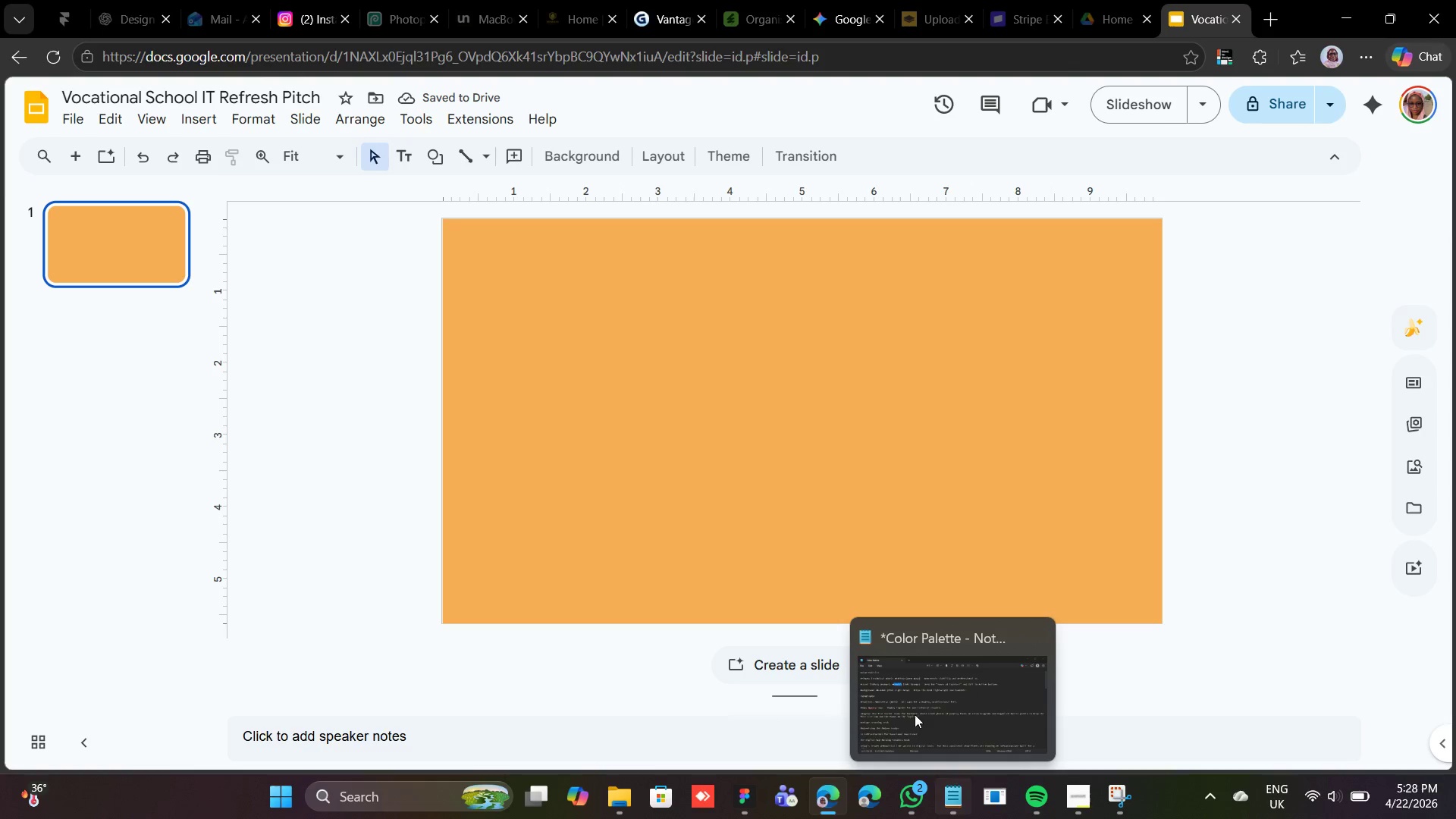 
left_click([887, 674])
 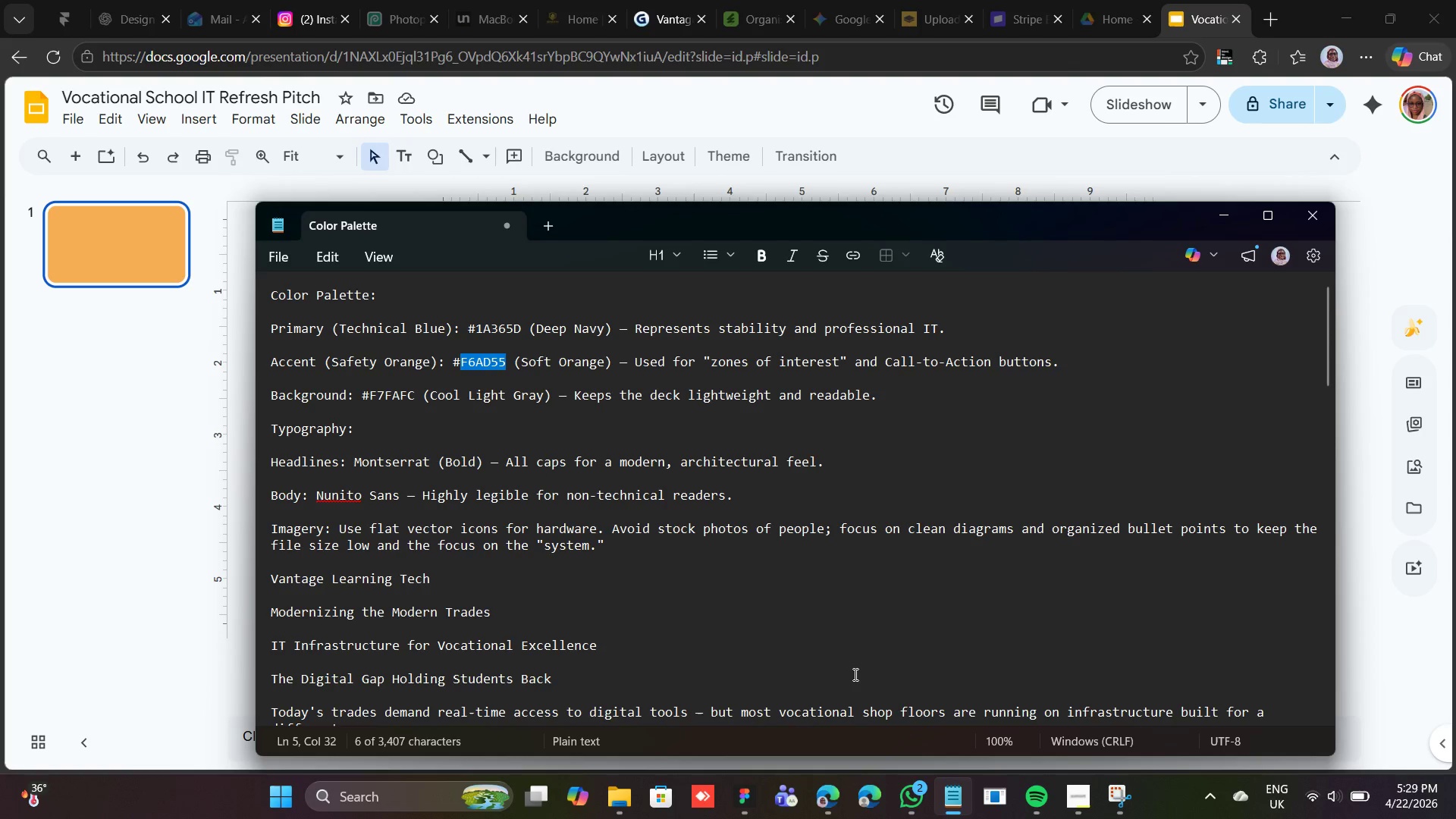 
wait(84.8)
 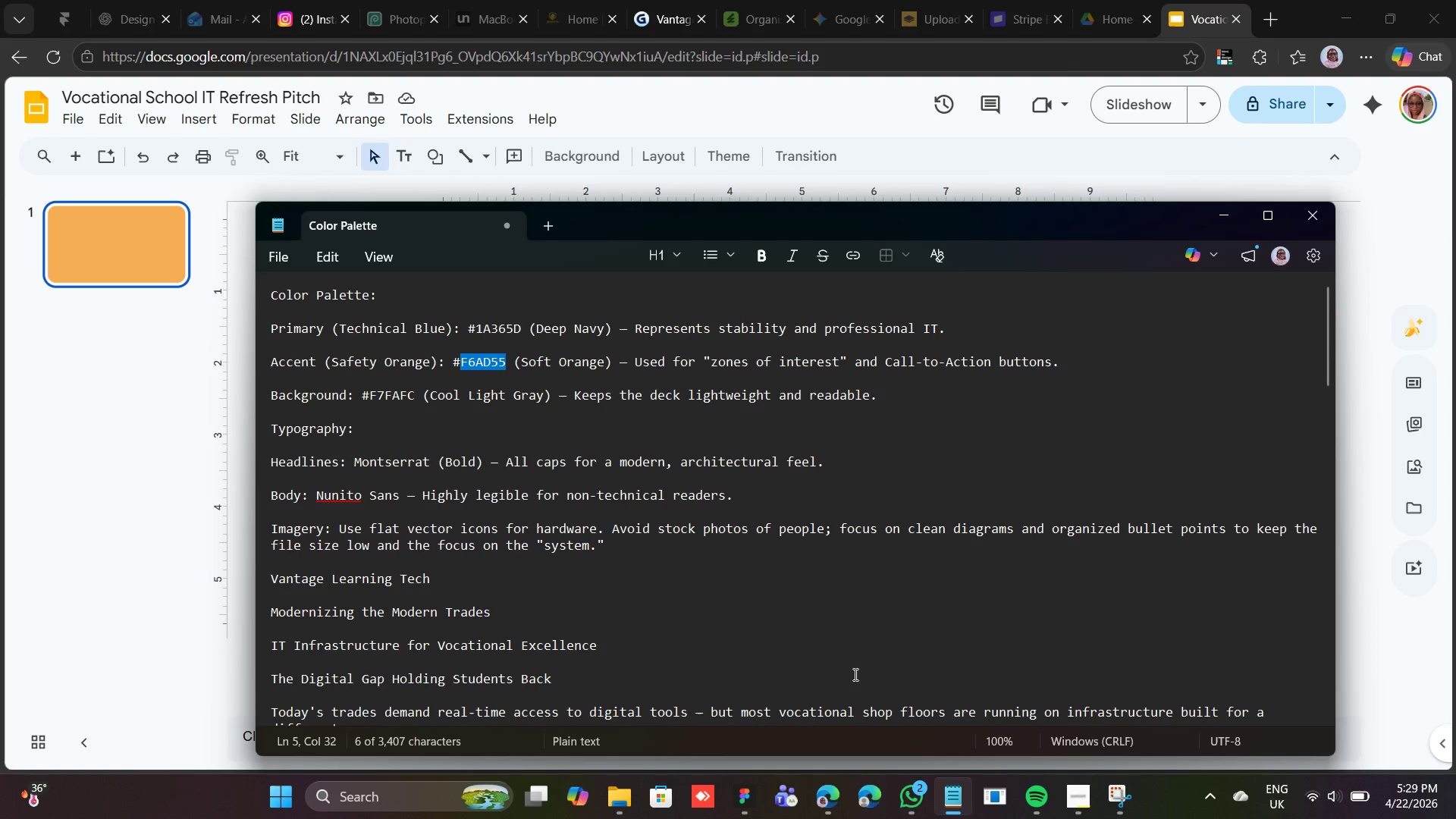 
mouse_move([657, 170])
 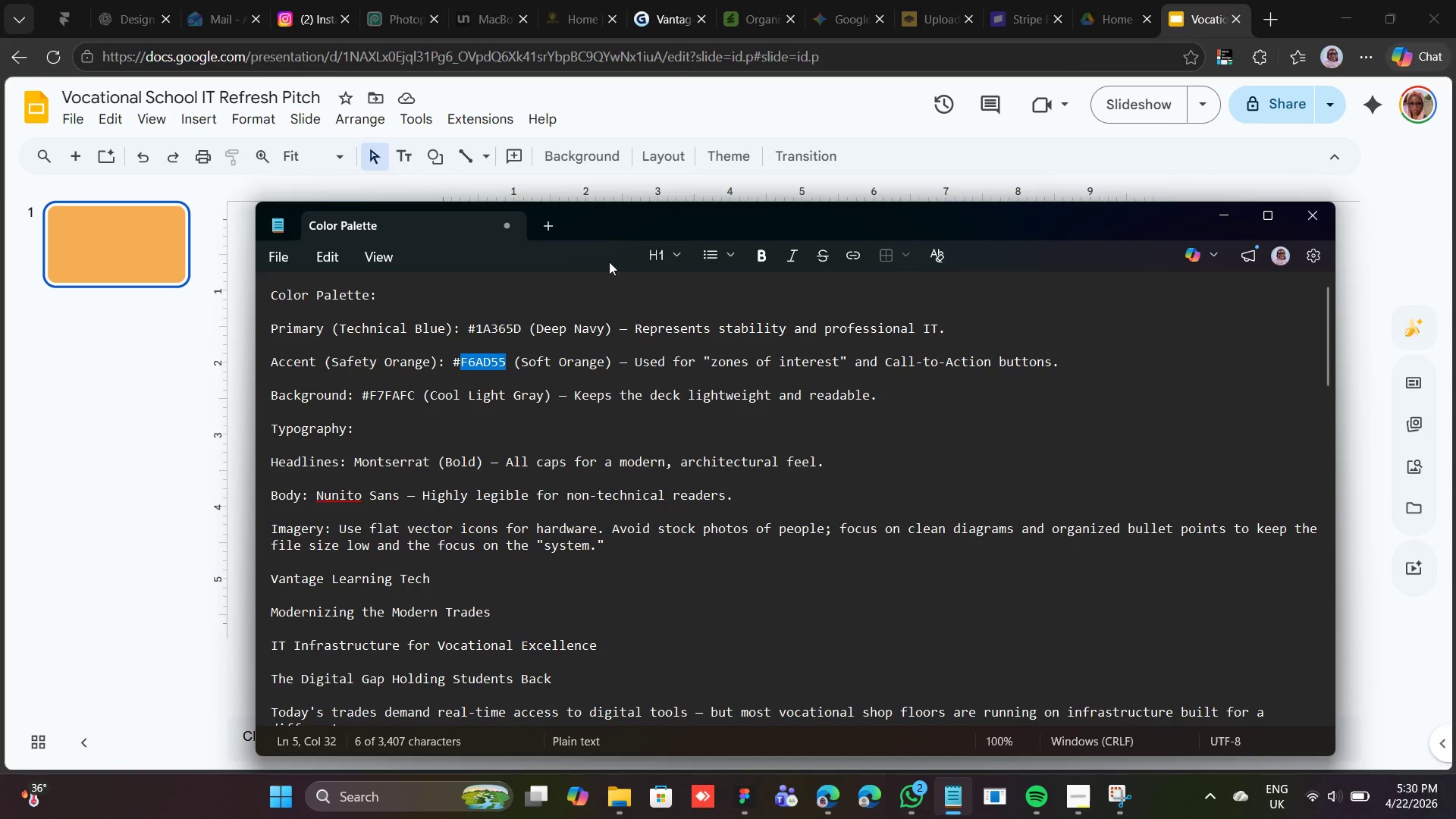 
wait(6.58)
 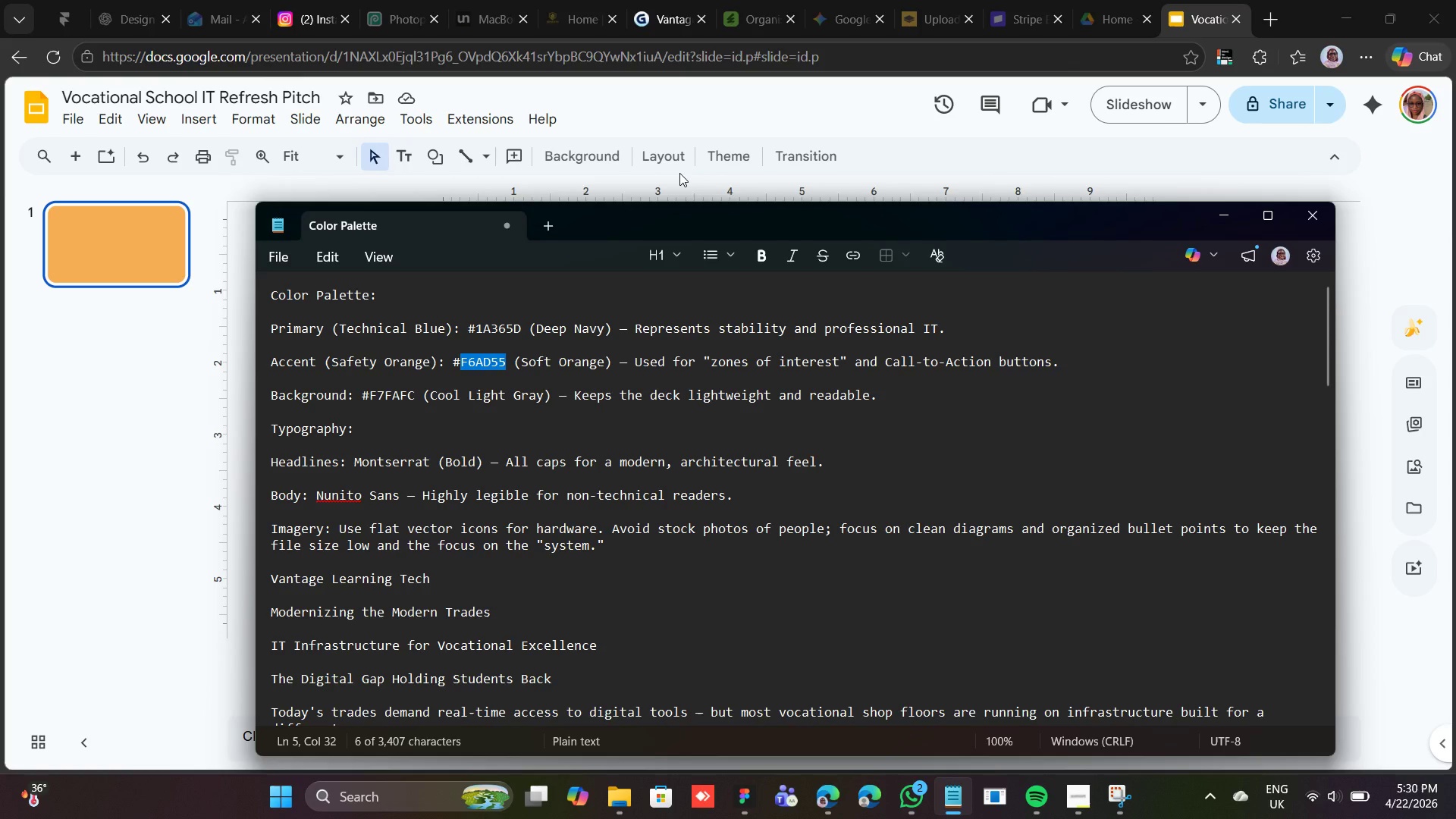 
mouse_move([679, 240])
 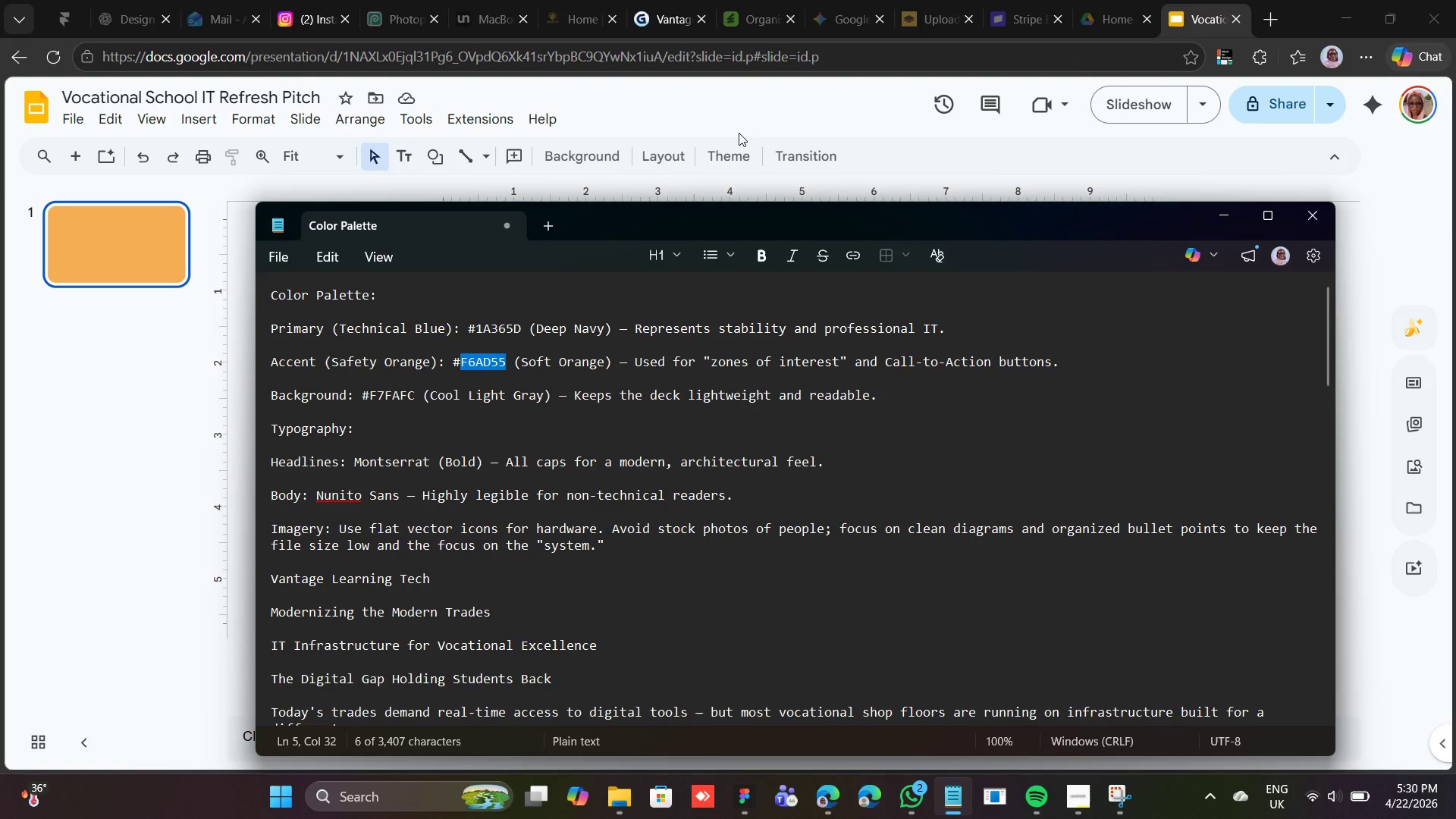 
wait(22.89)
 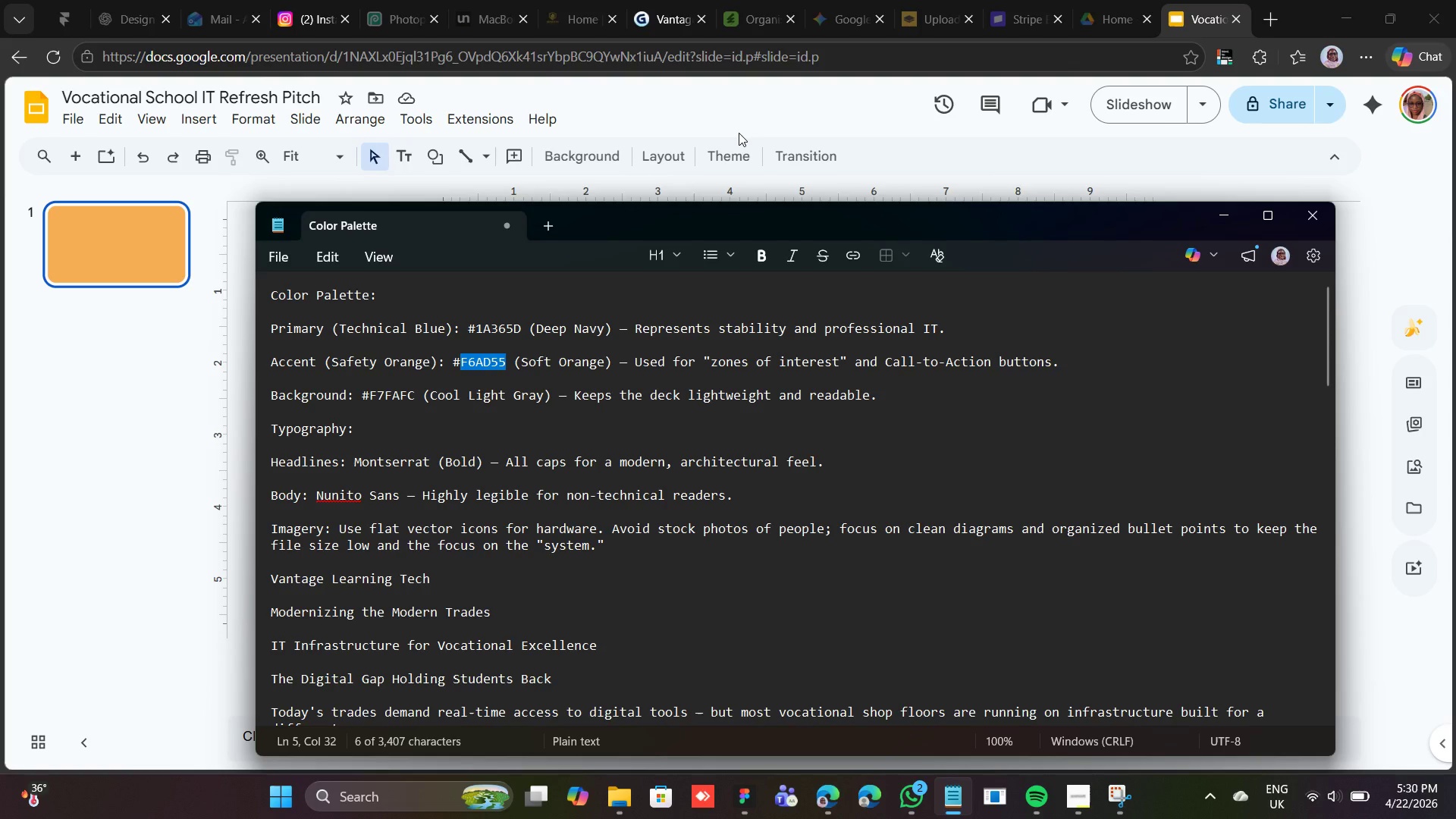 
mouse_move([783, 153])
 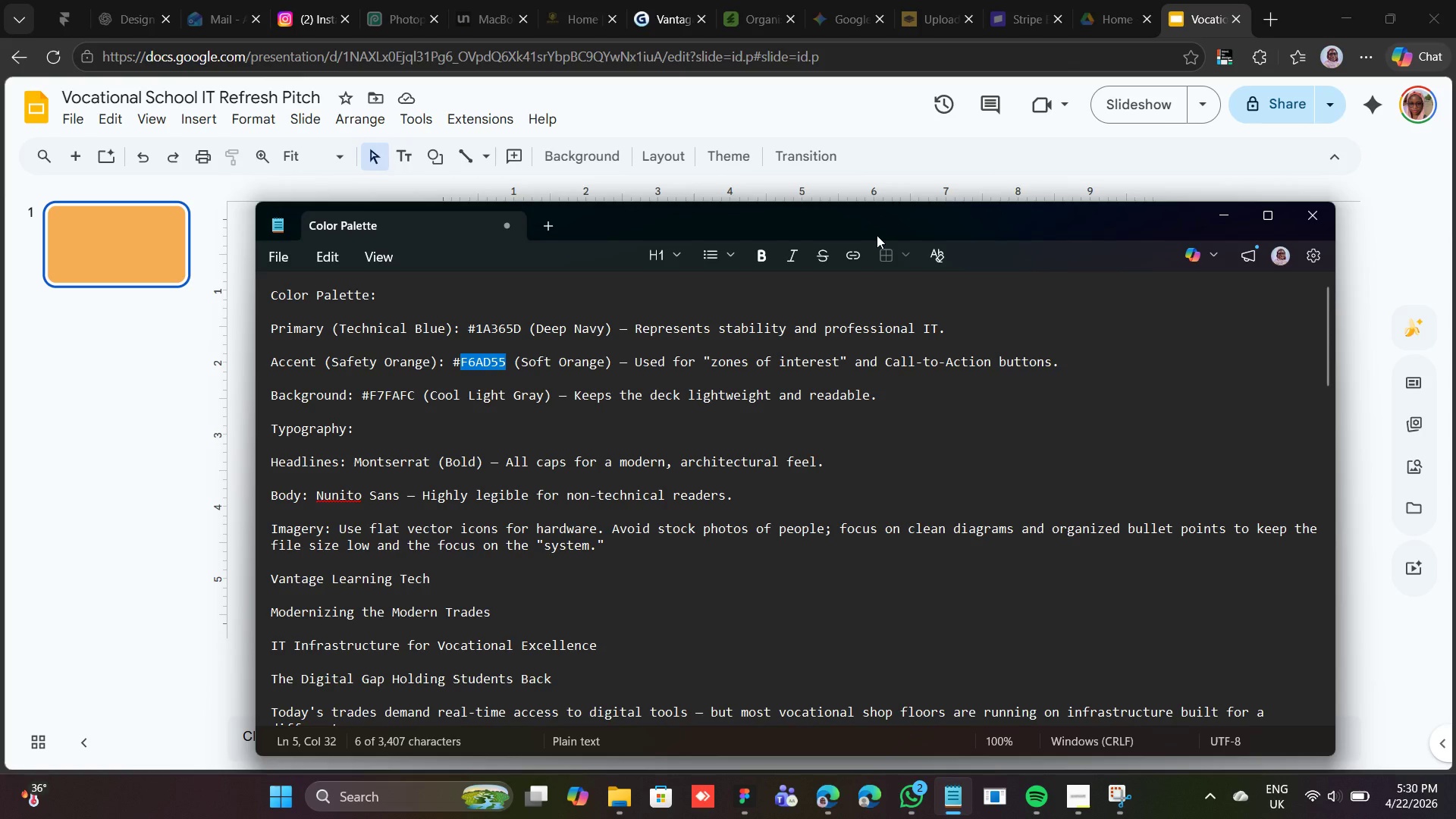 
wait(15.69)
 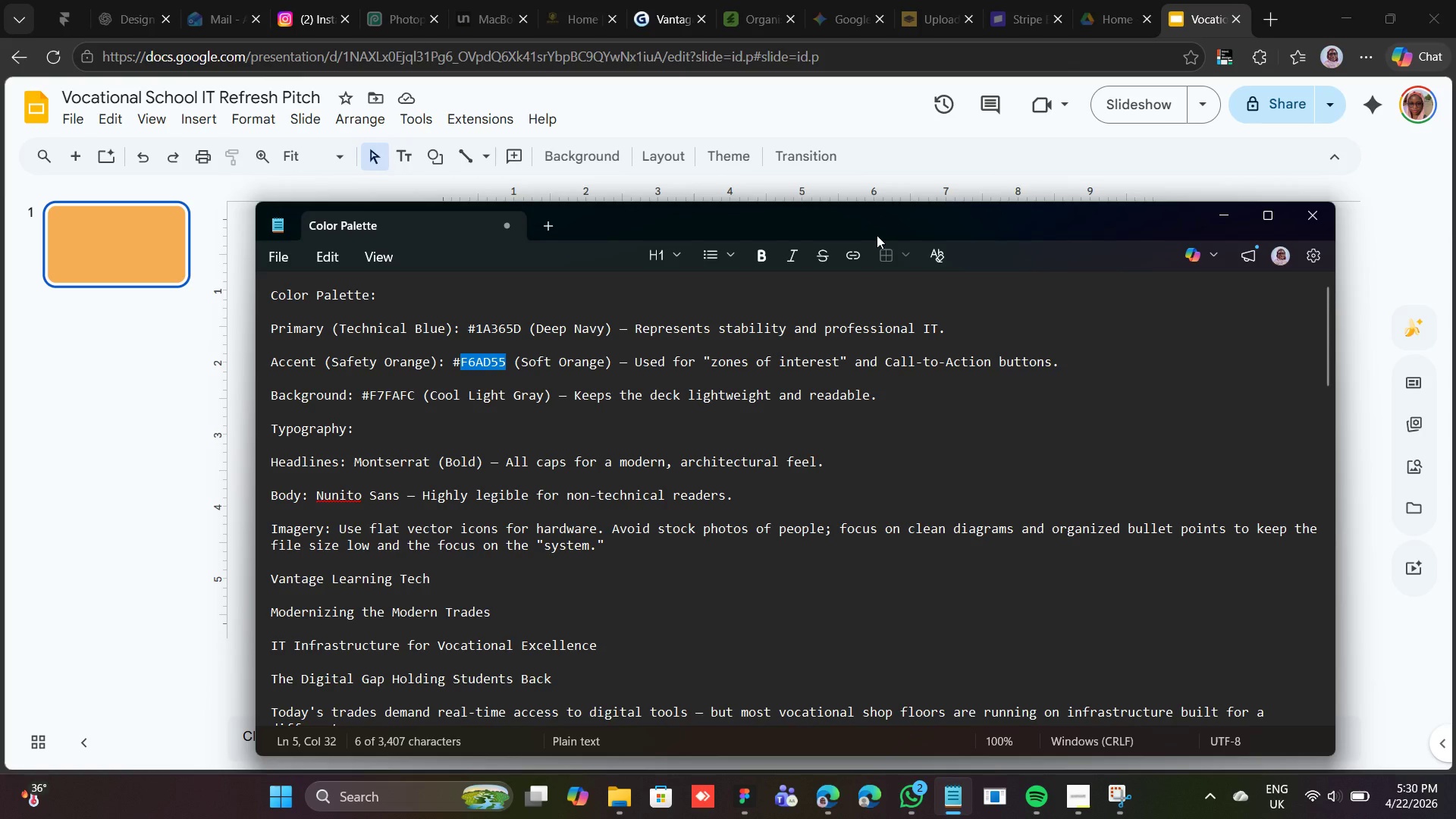 
left_click([862, 128])
 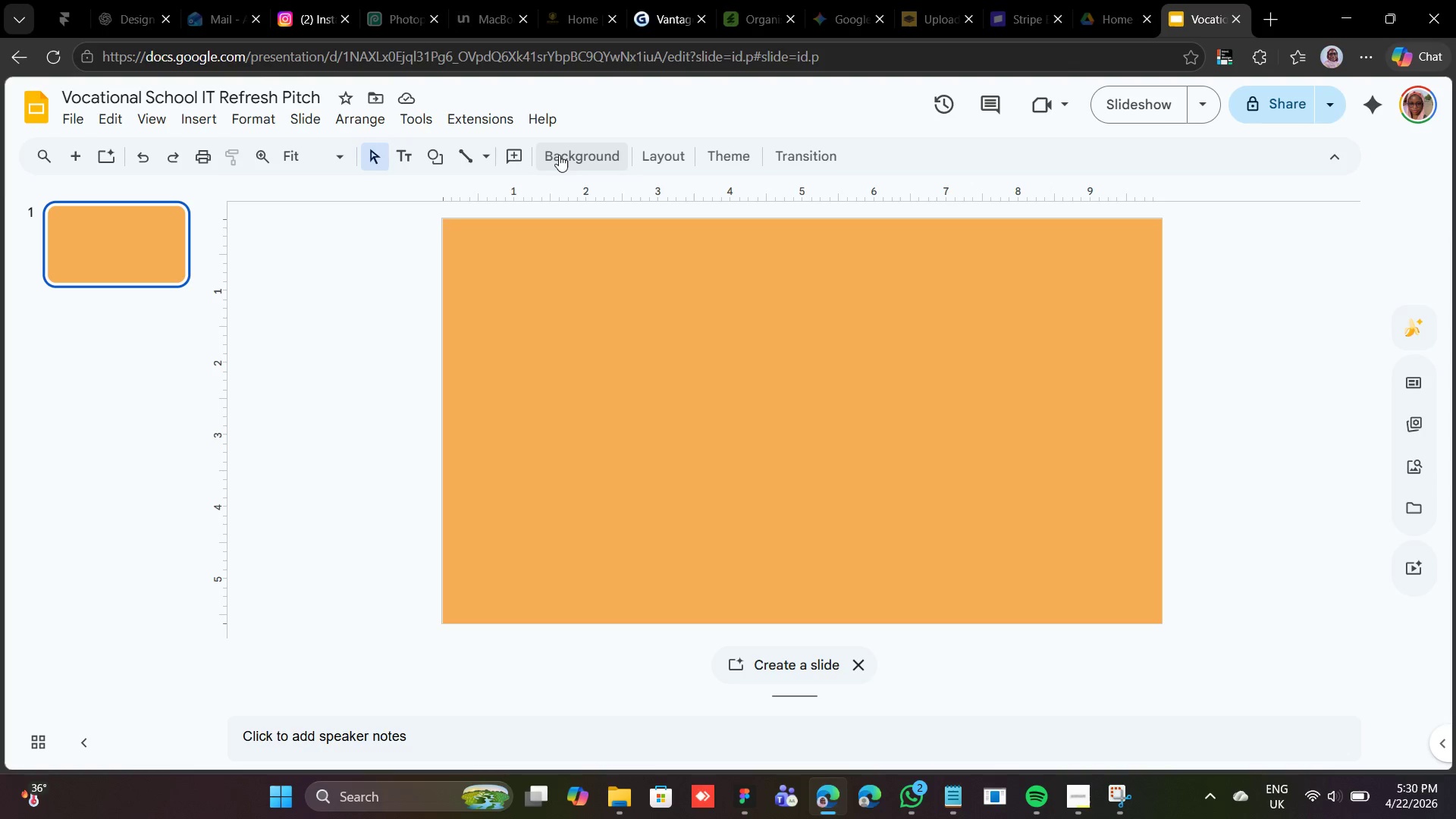 
left_click([559, 155])
 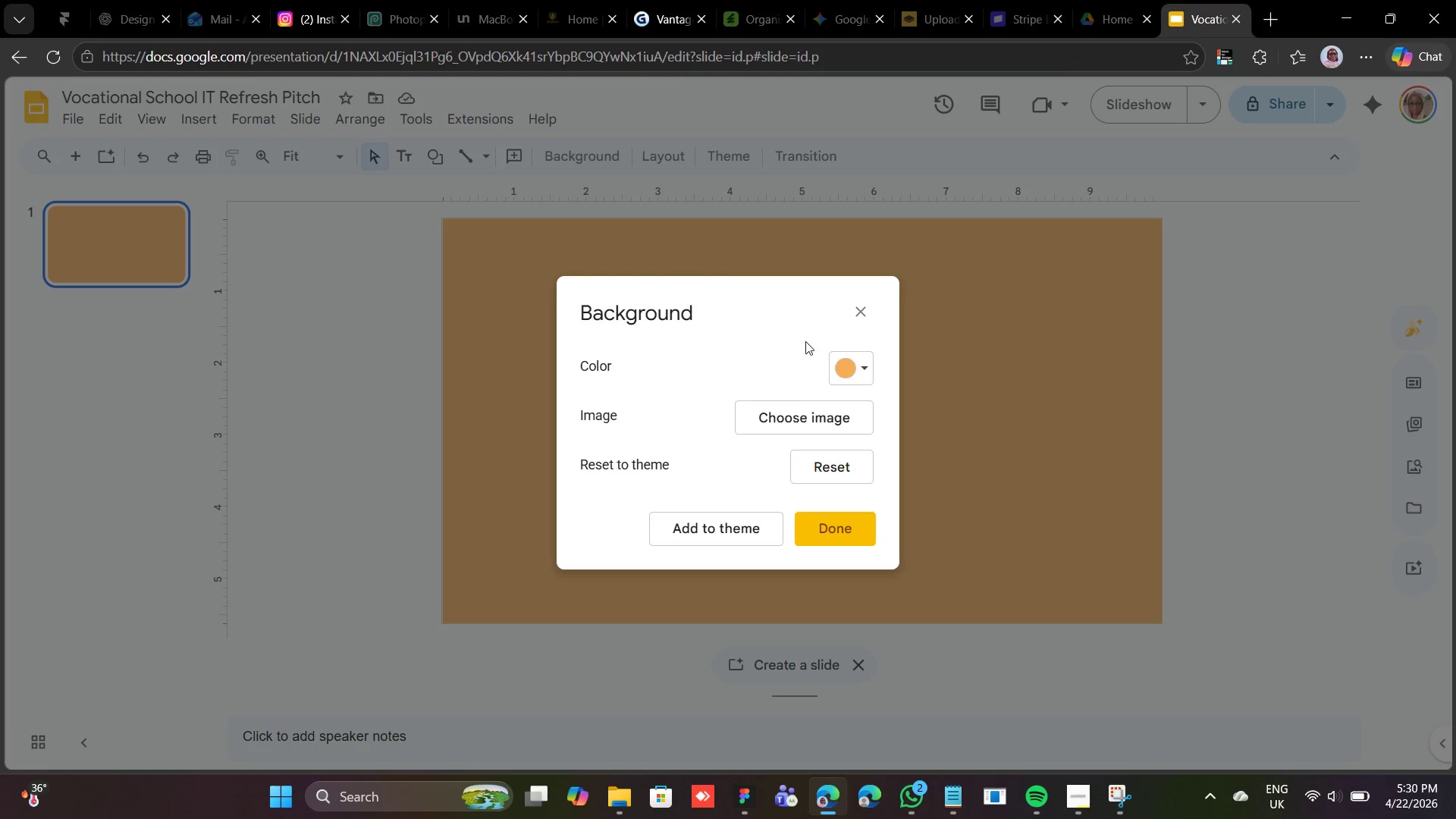 
left_click([867, 374])
 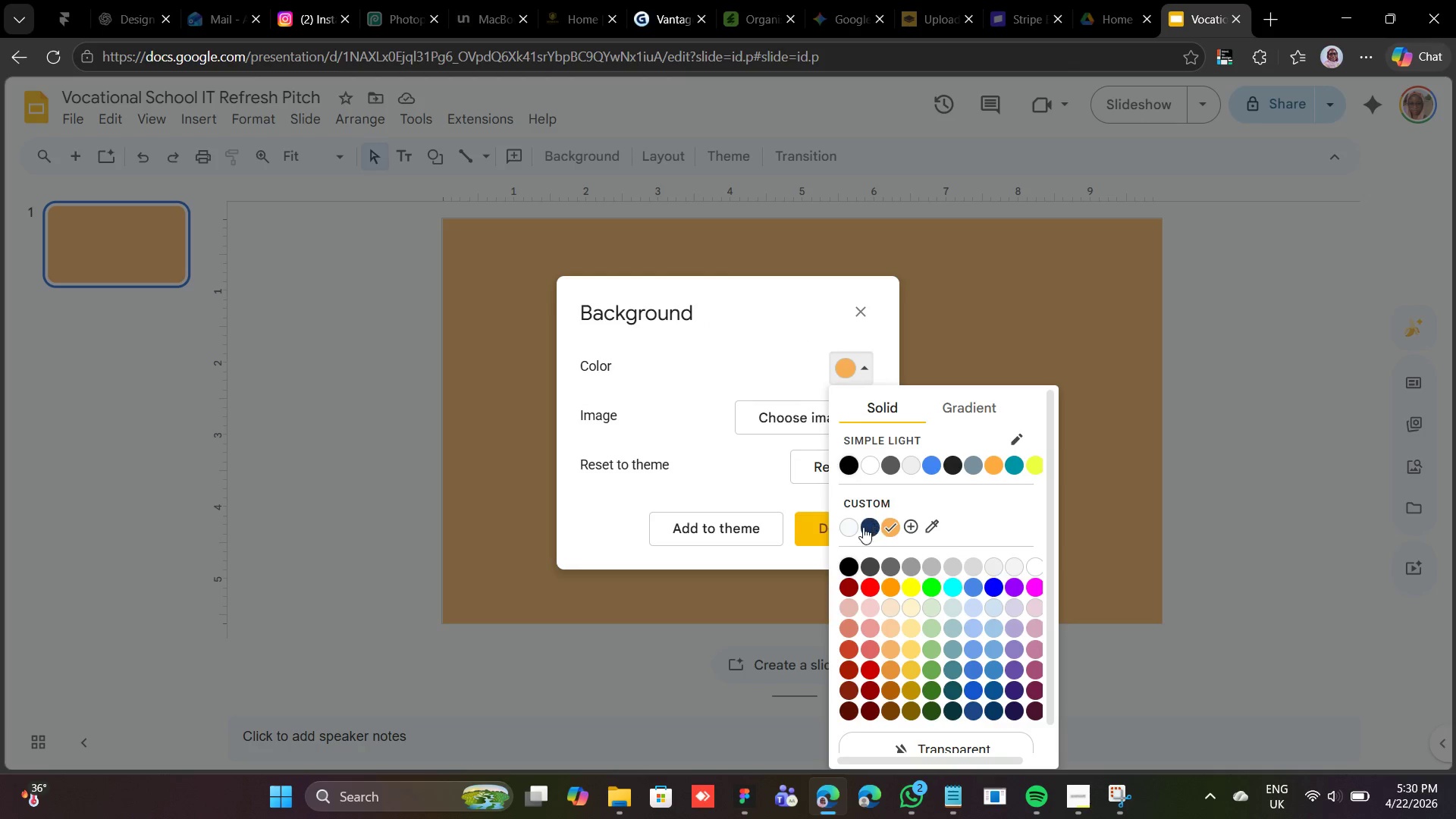 
left_click([854, 523])
 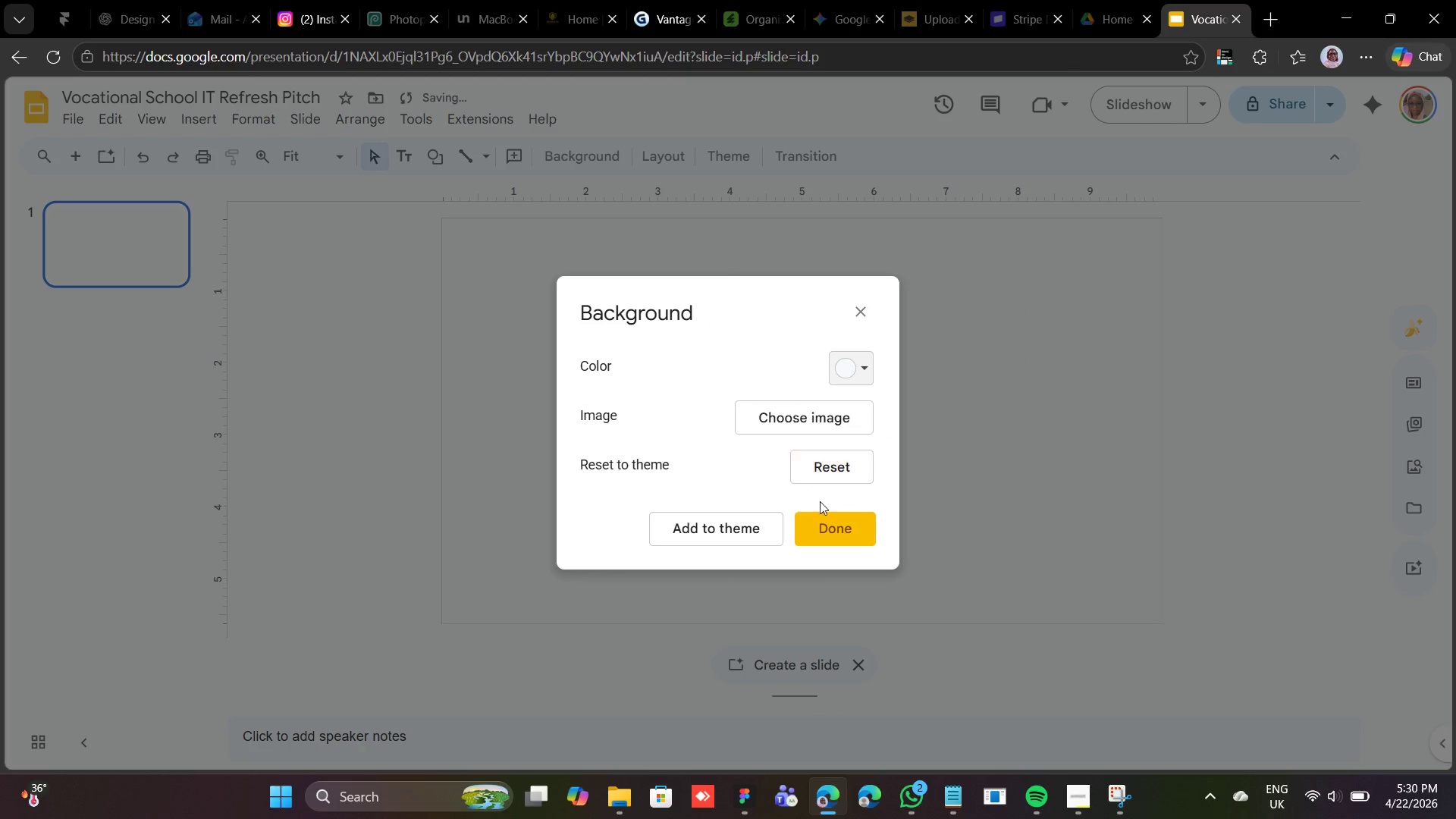 
left_click([839, 520])
 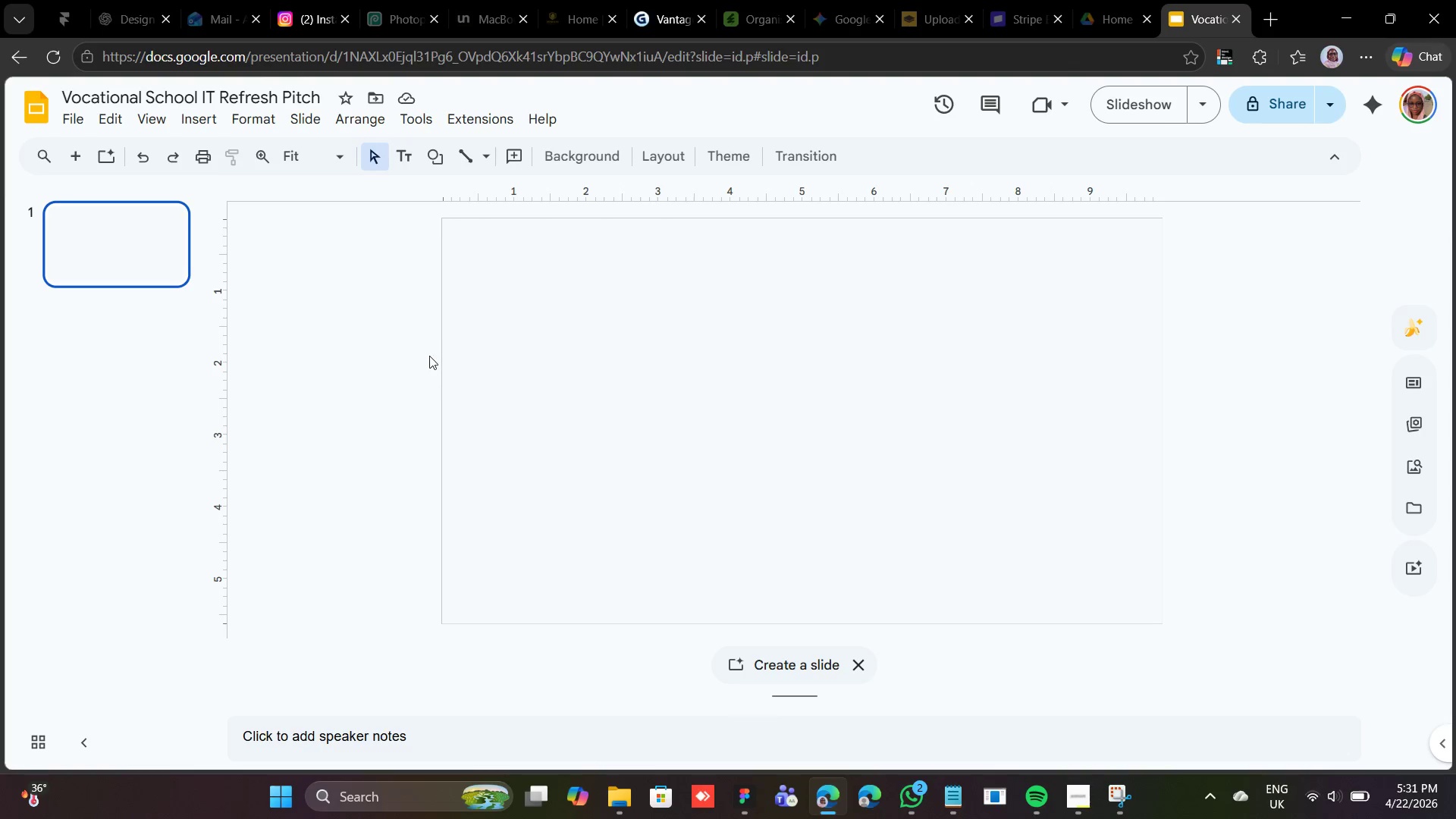 
wait(23.08)
 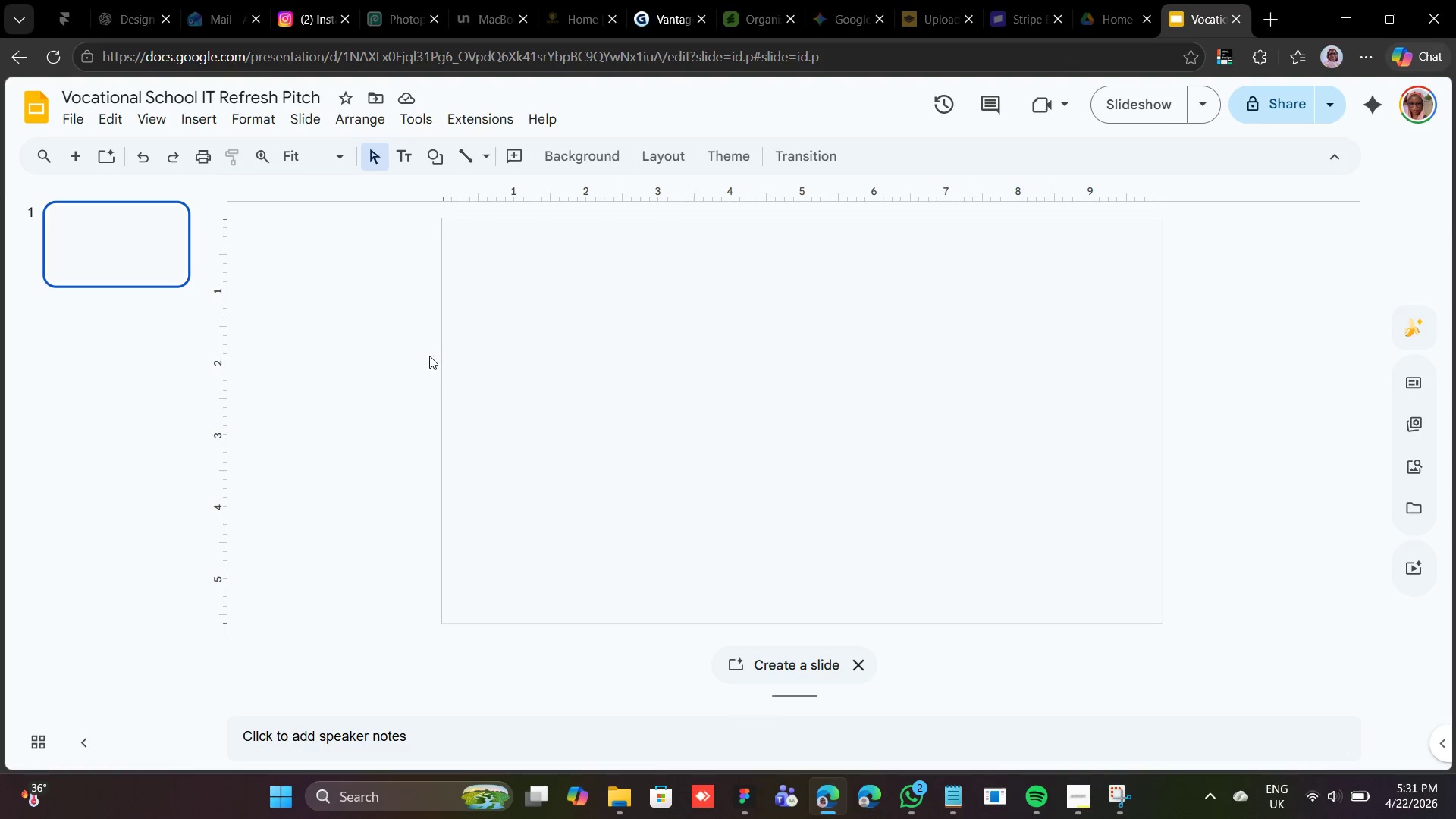 
left_click([202, 117])
 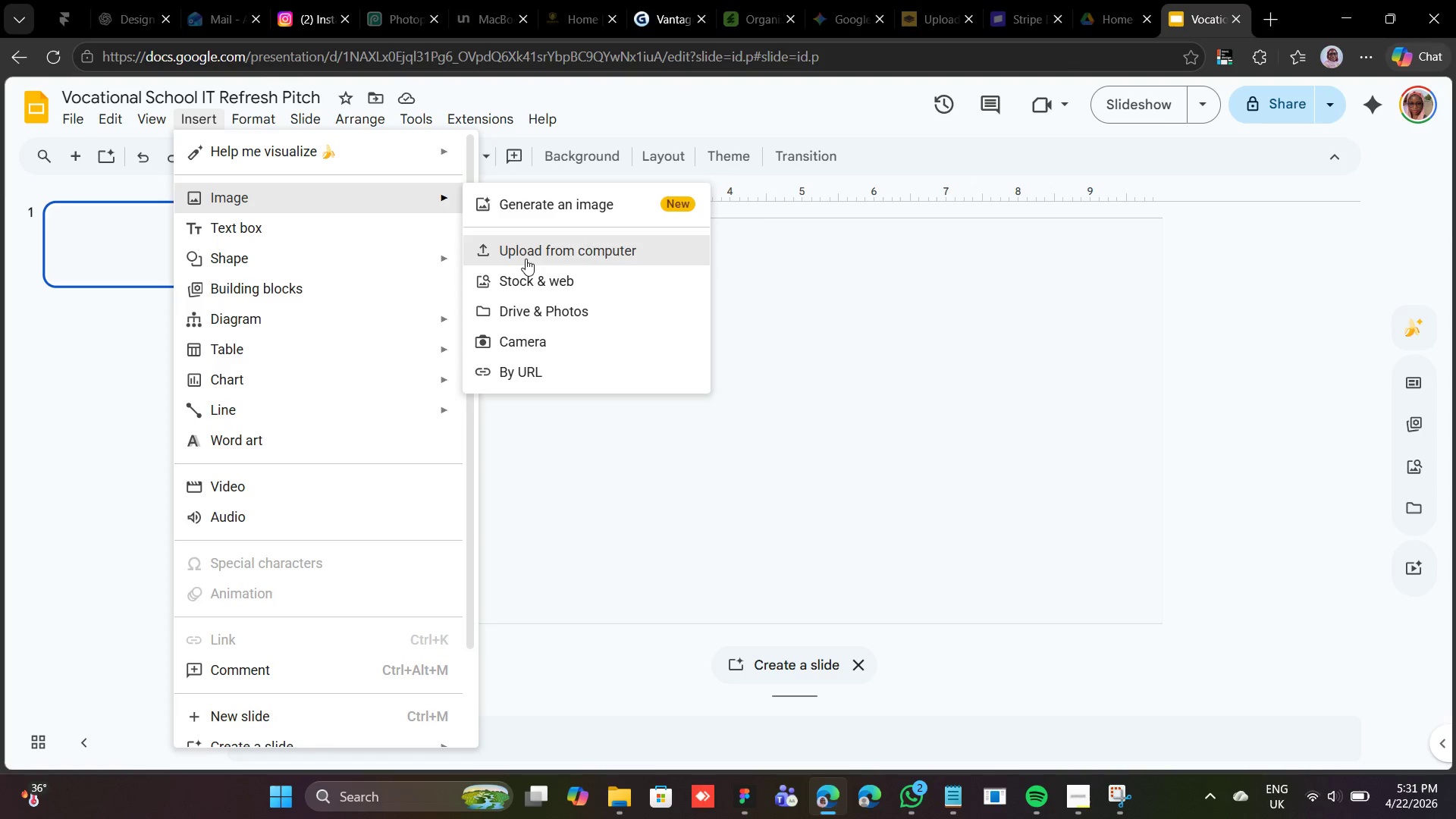 
left_click([526, 256])
 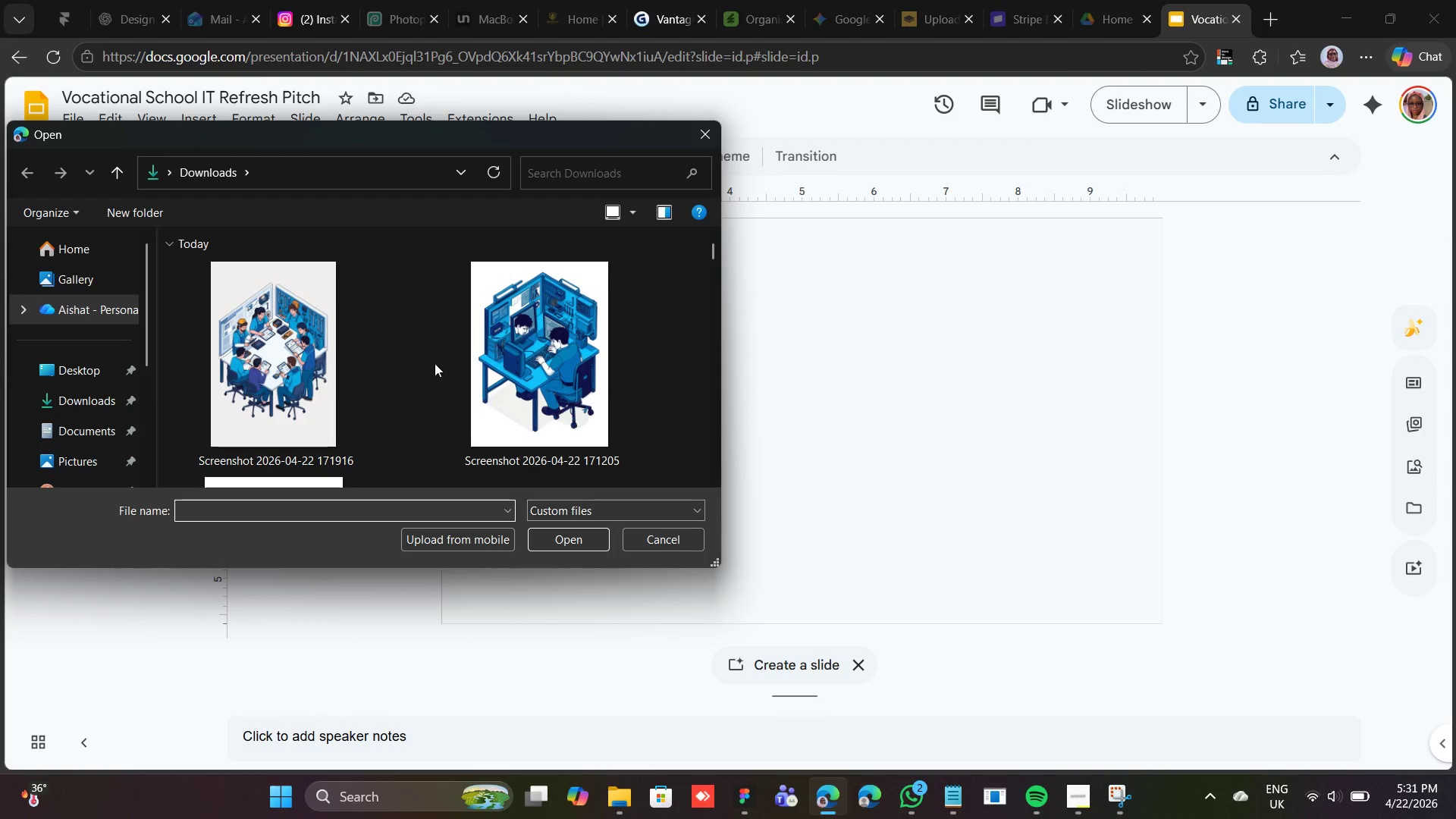 
scroll: coordinate [433, 354], scroll_direction: none, amount: 0.0
 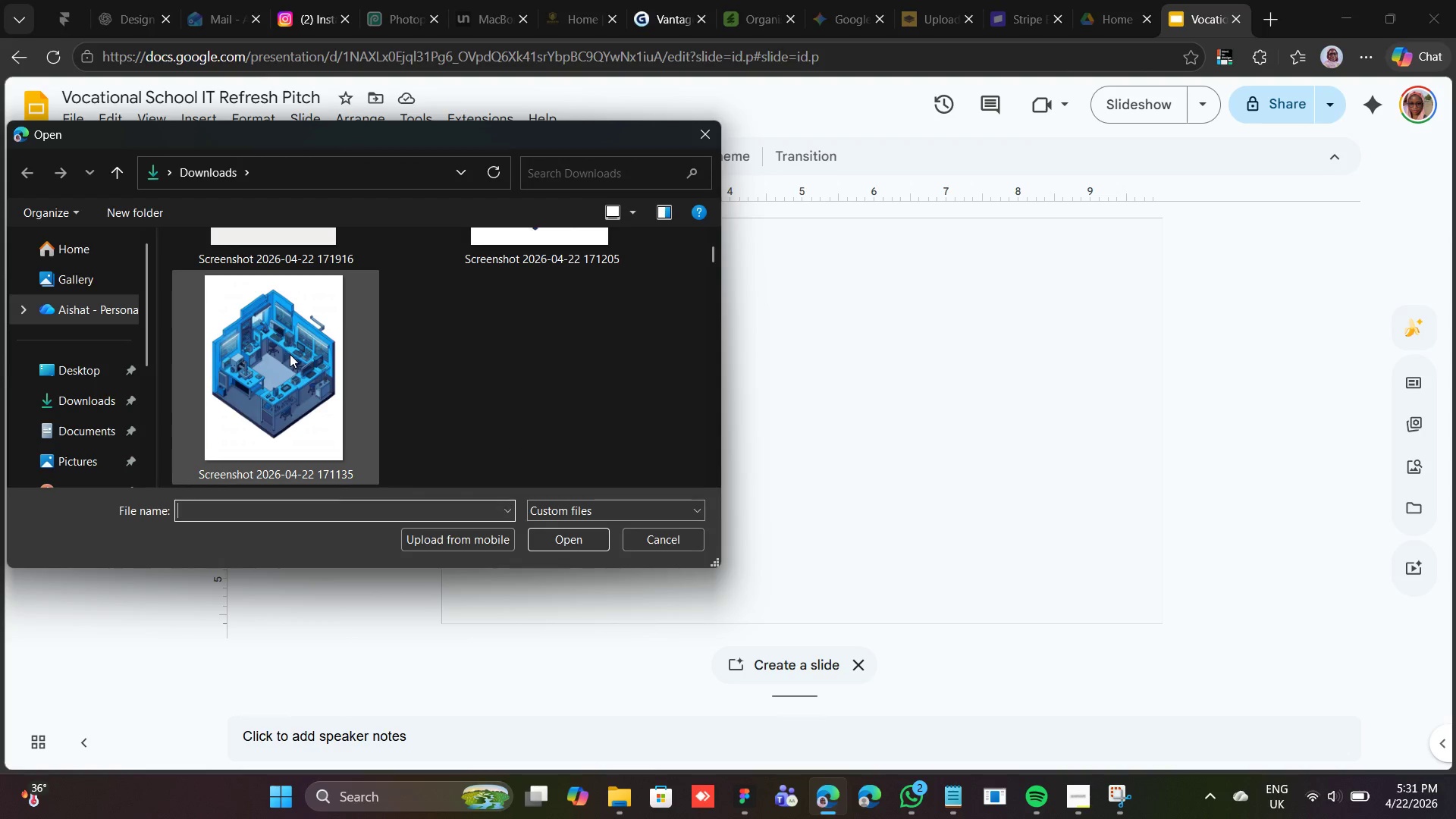 
left_click([290, 354])
 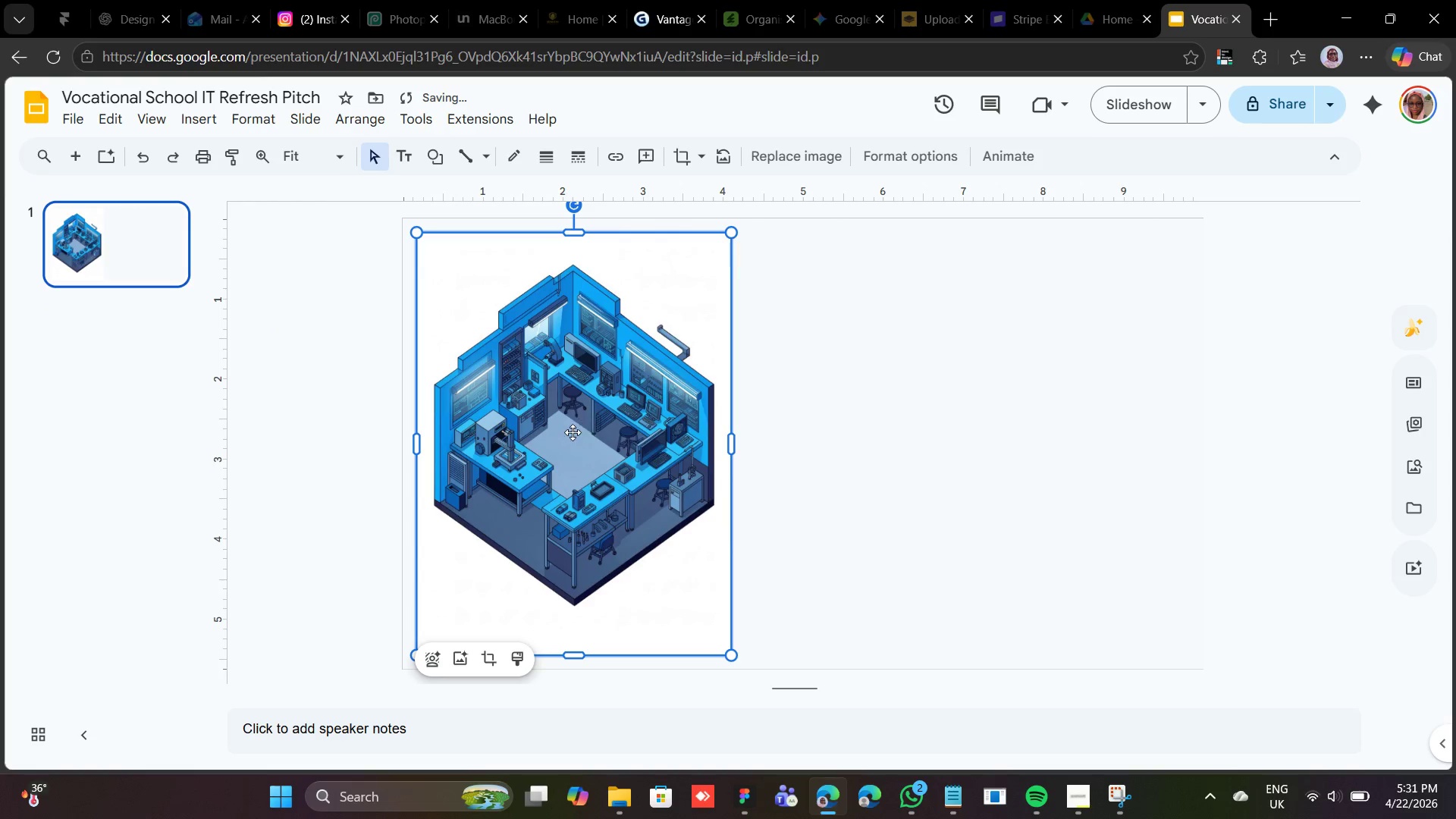 
left_click_drag(start_coordinate=[551, 438], to_coordinate=[1016, 441])
 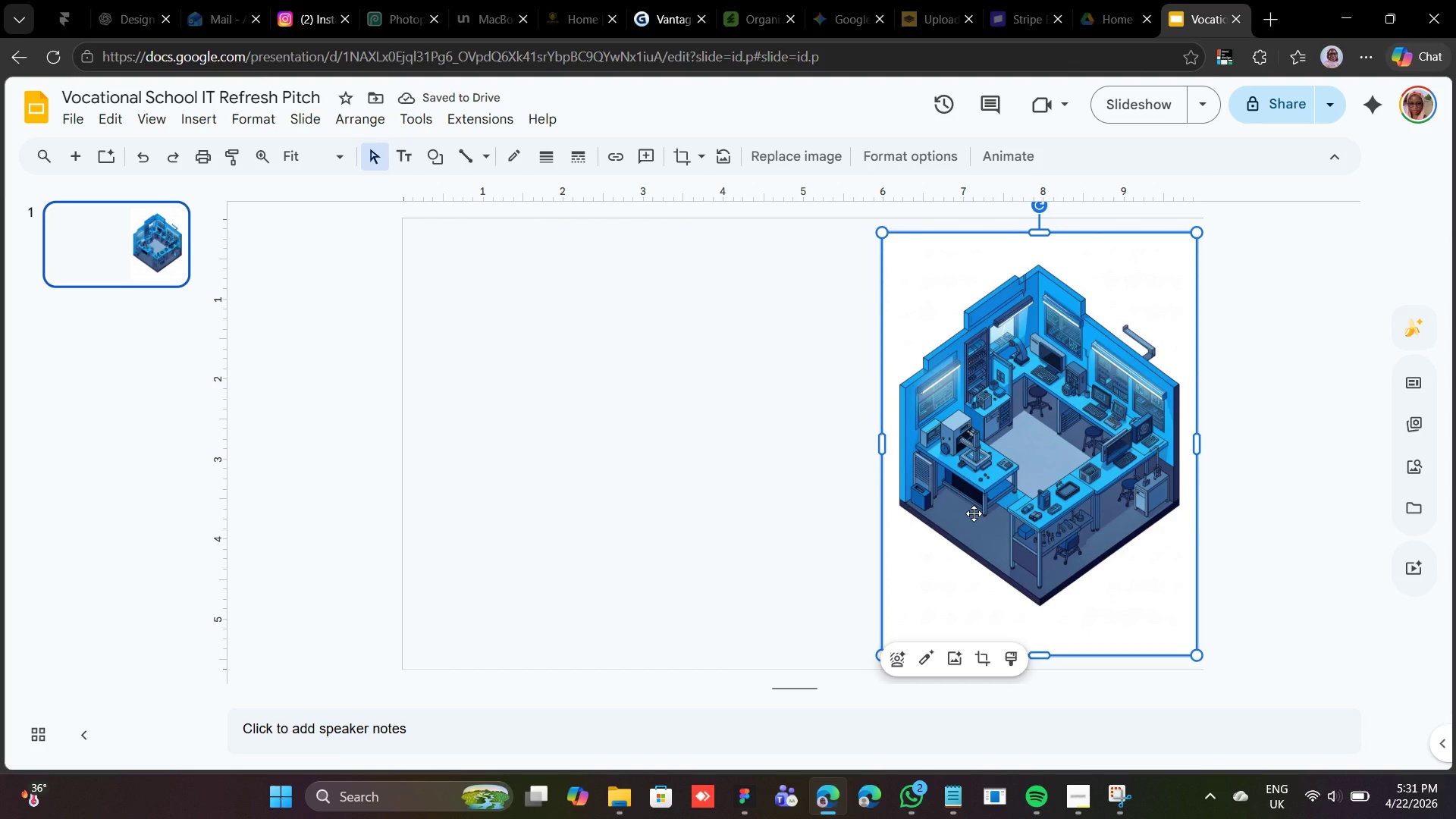 
left_click([659, 325])
 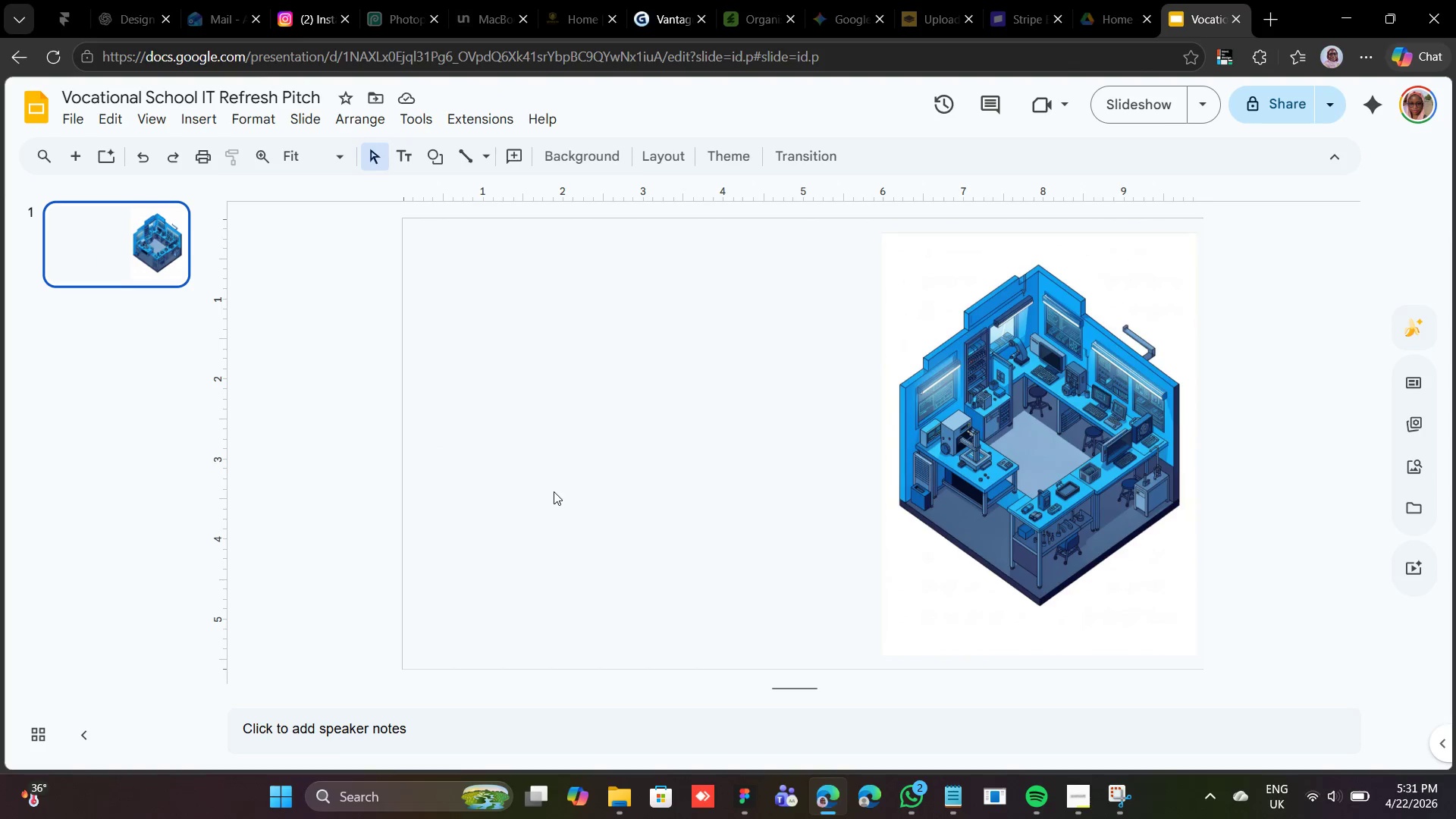 
left_click([984, 309])
 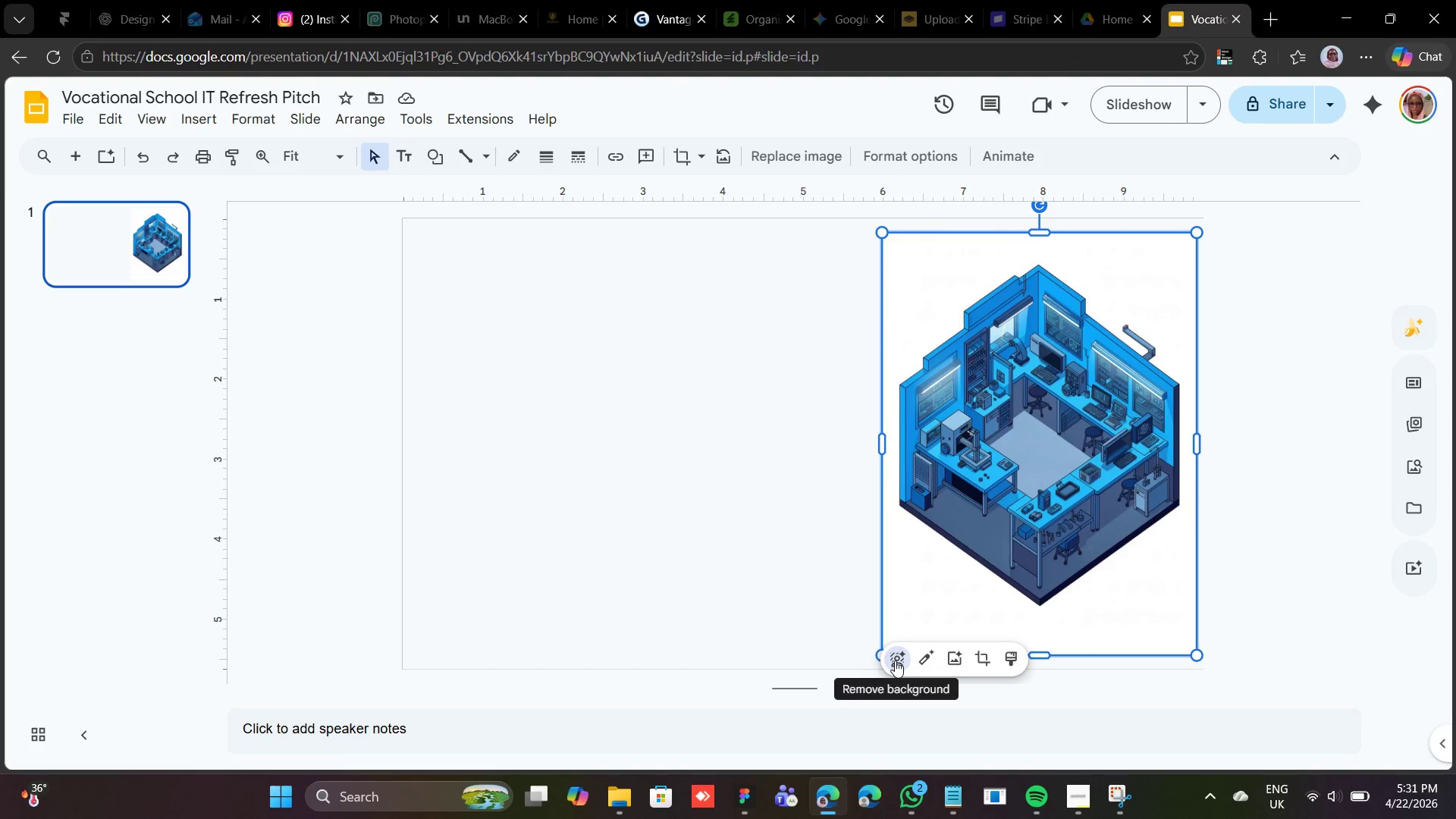 
left_click([895, 661])
 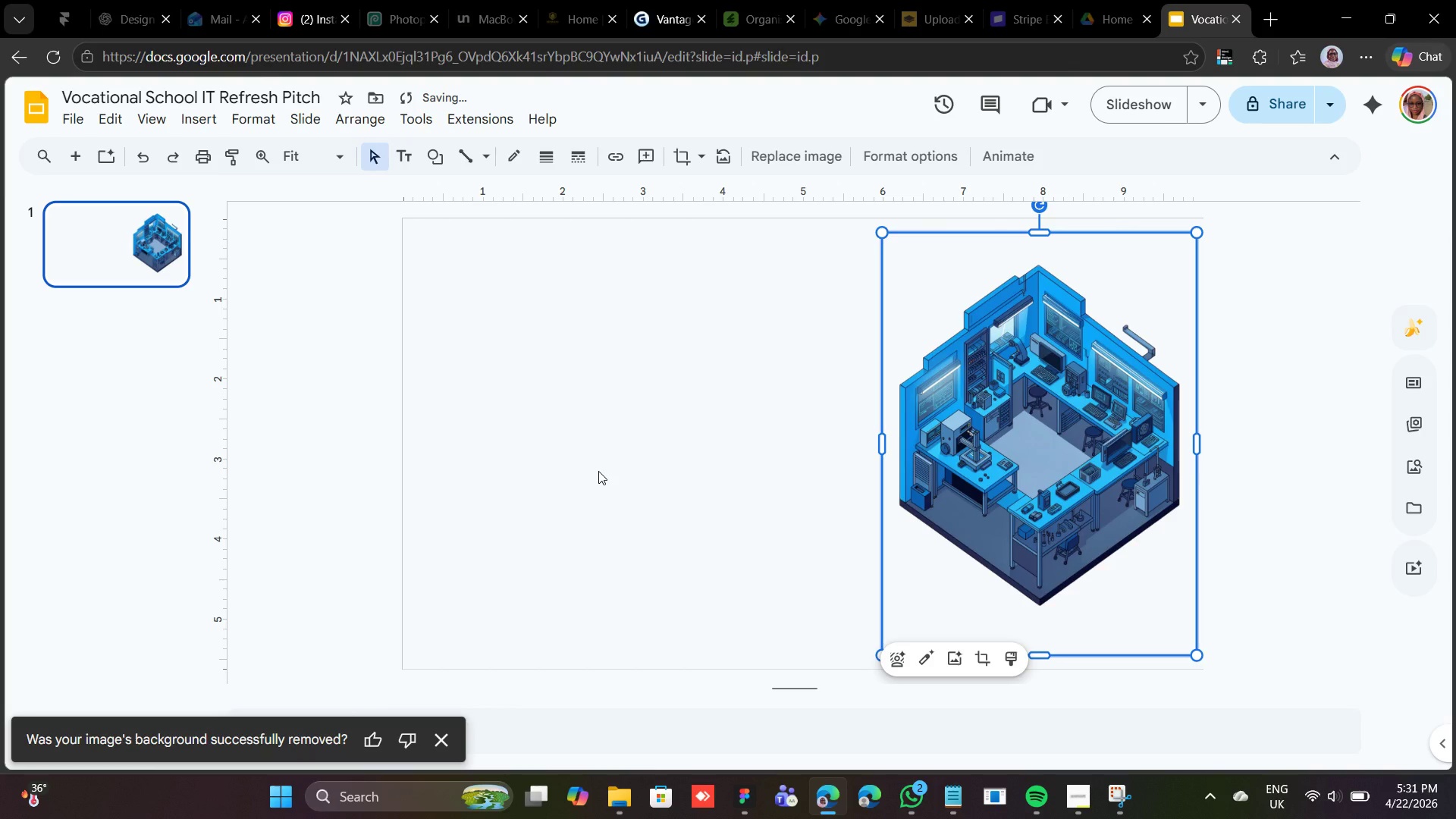 
wait(5.33)
 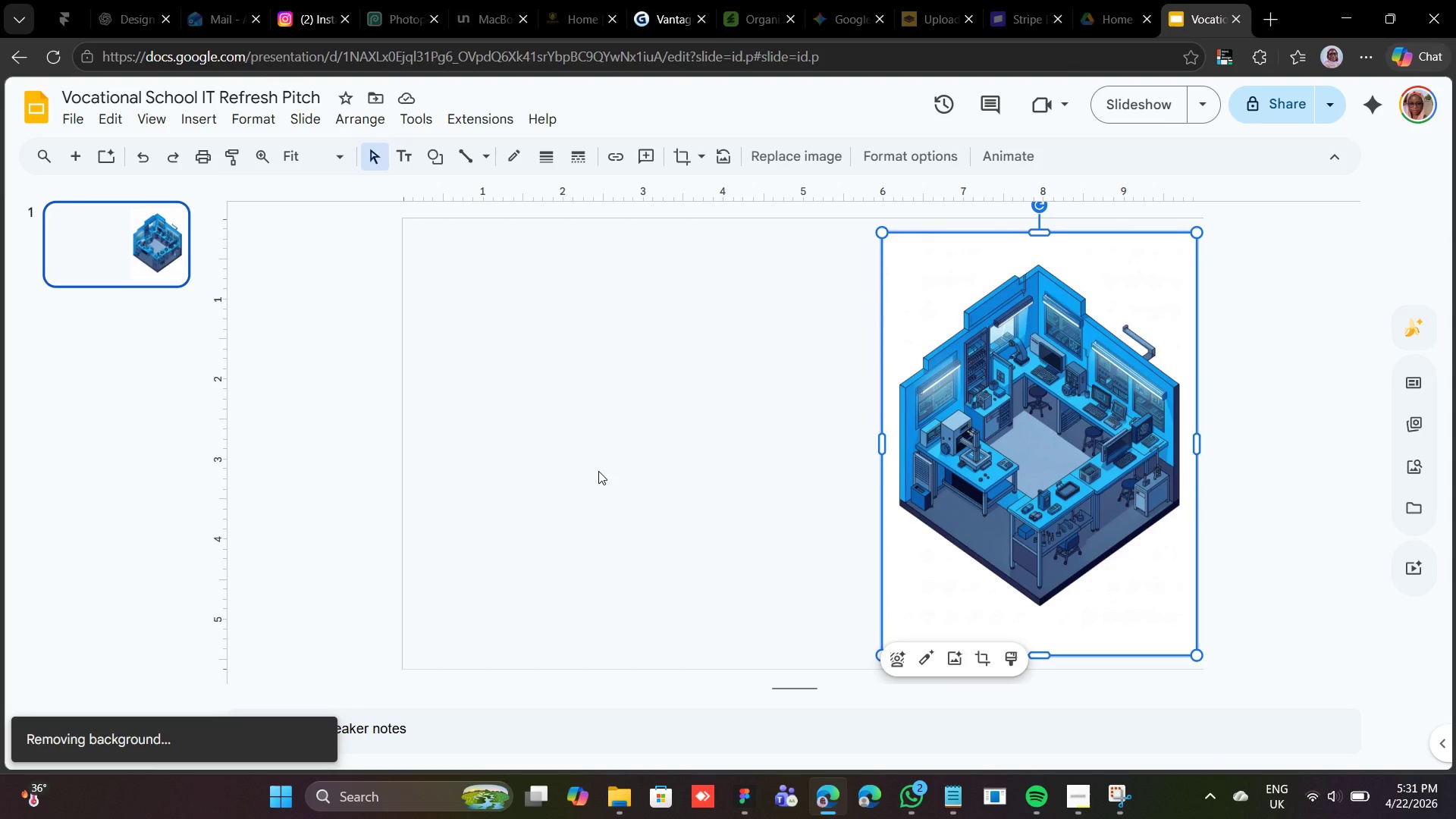 
left_click([601, 471])
 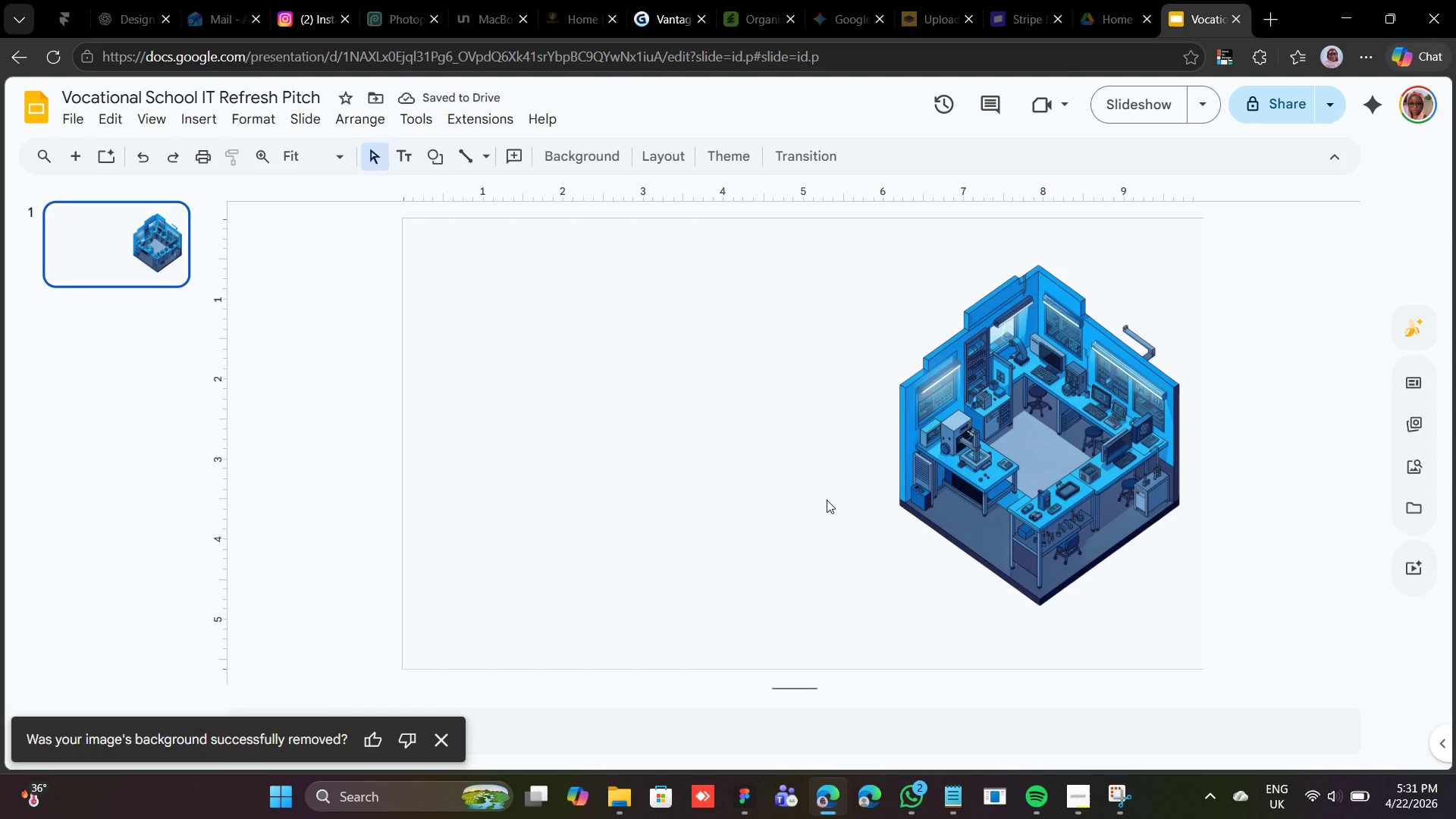 
left_click([1038, 466])
 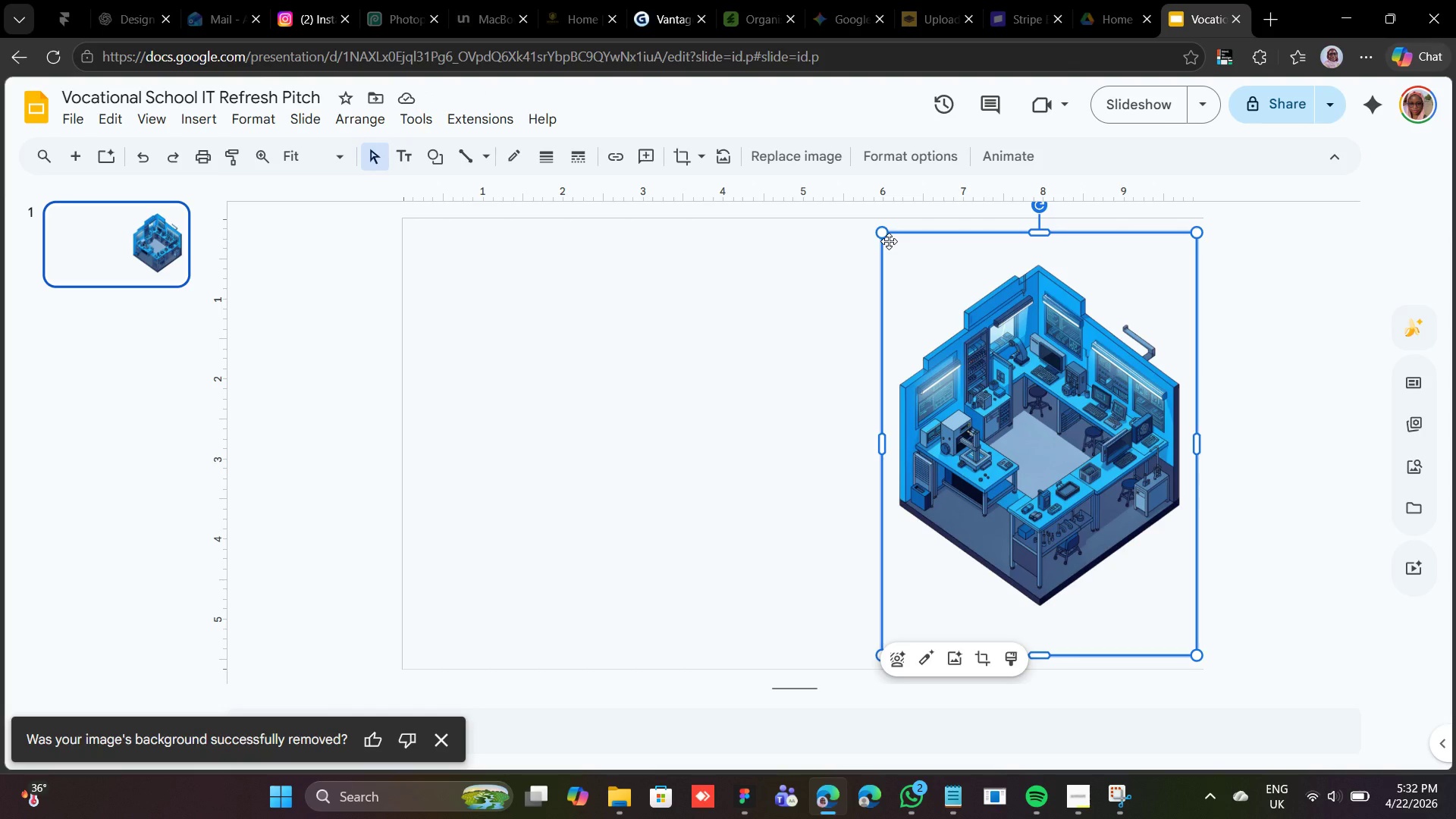 
wait(13.38)
 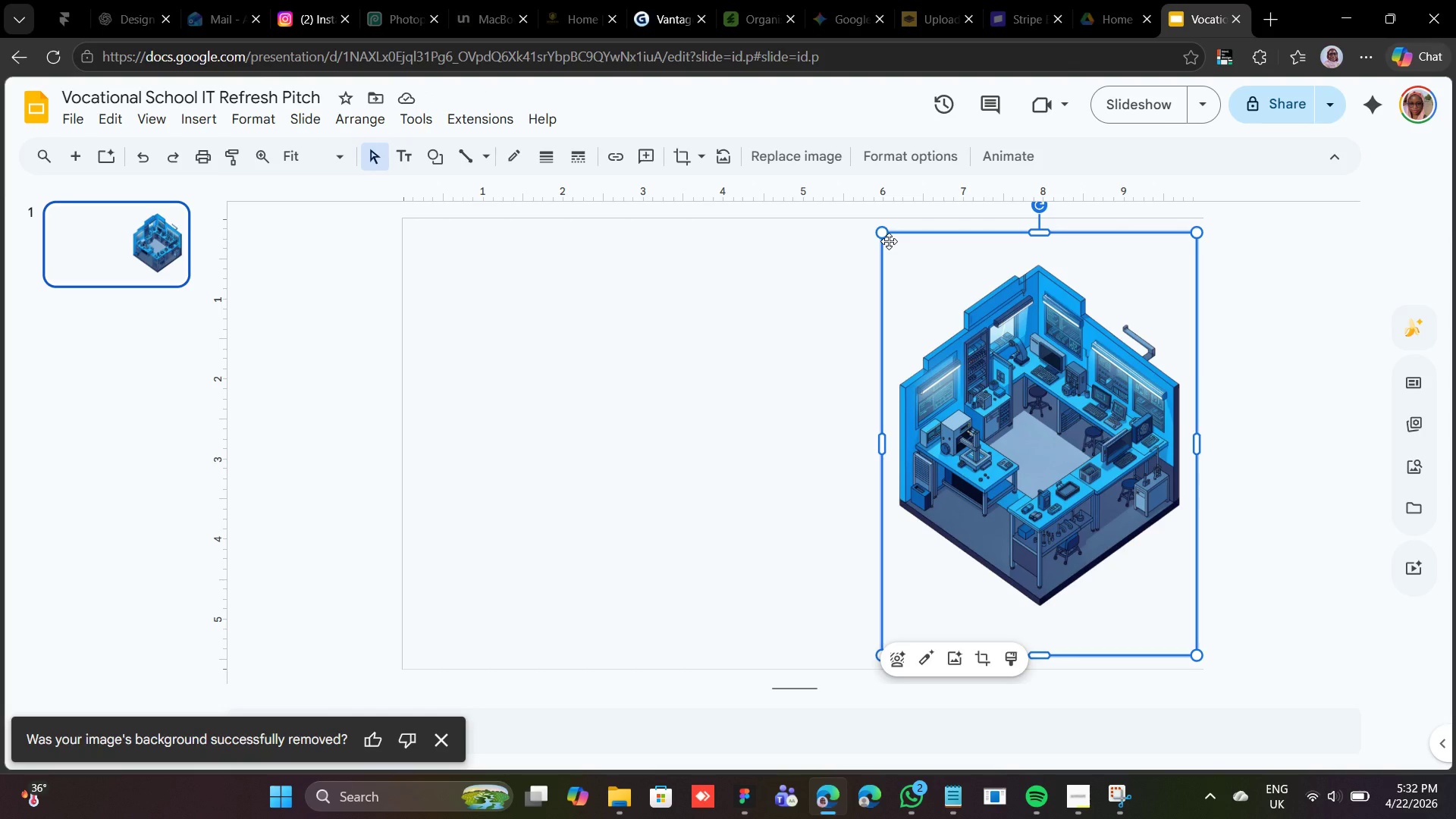 
left_click_drag(start_coordinate=[1036, 382], to_coordinate=[1042, 371])
 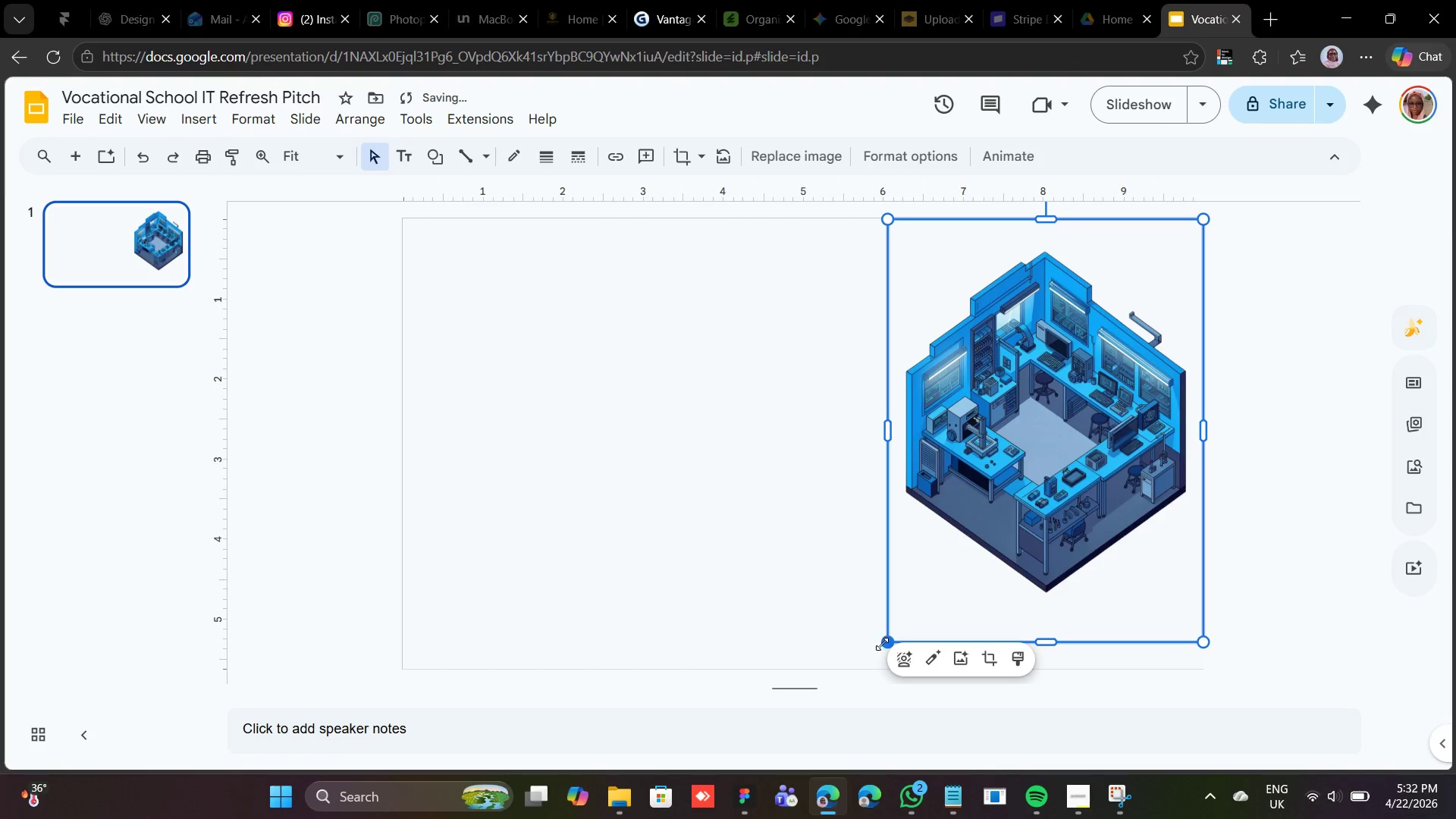 
hold_key(key=ShiftLeft, duration=2.38)
left_click_drag(start_coordinate=[885, 646], to_coordinate=[878, 670])
 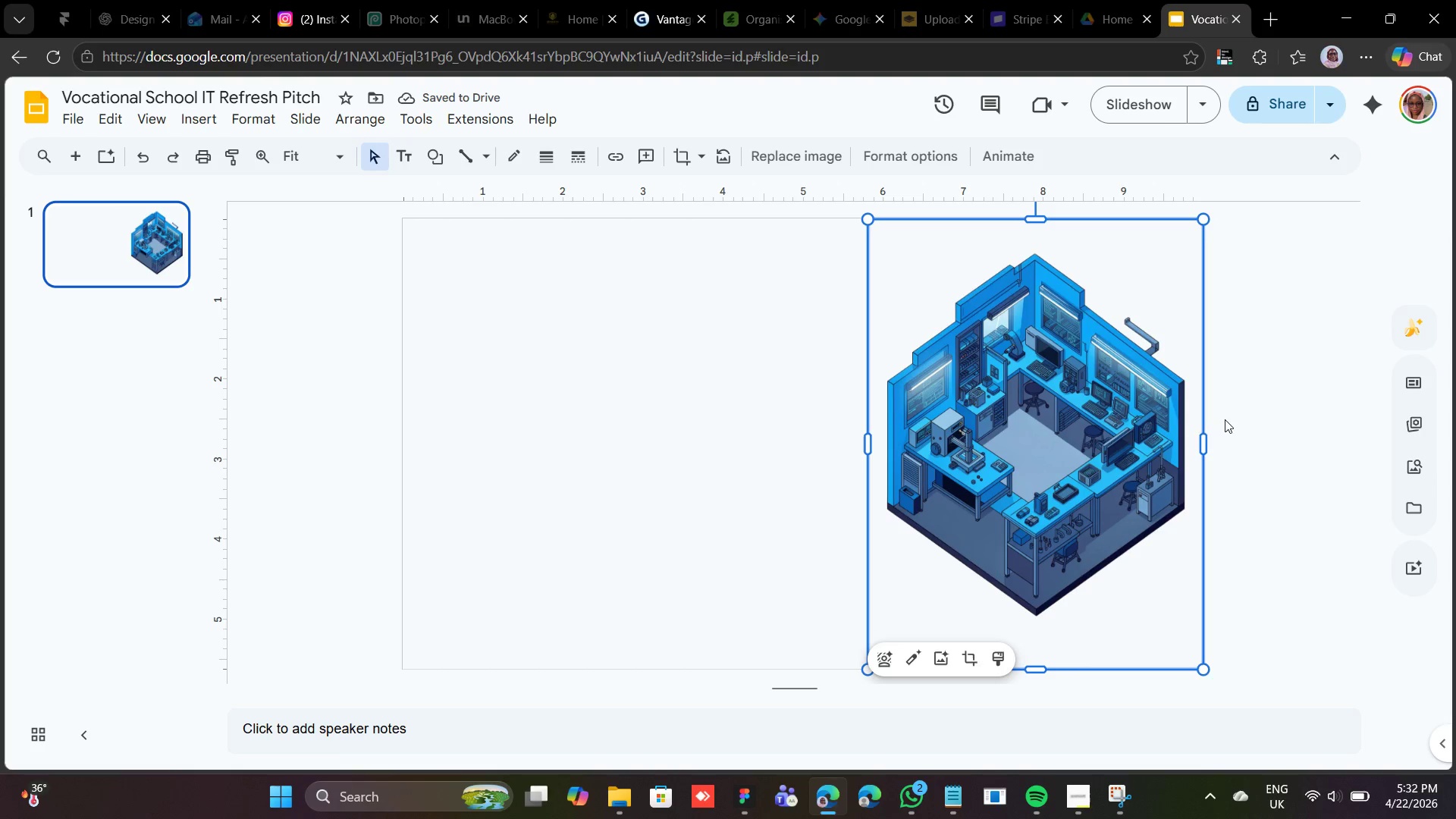 
left_click([781, 386])
 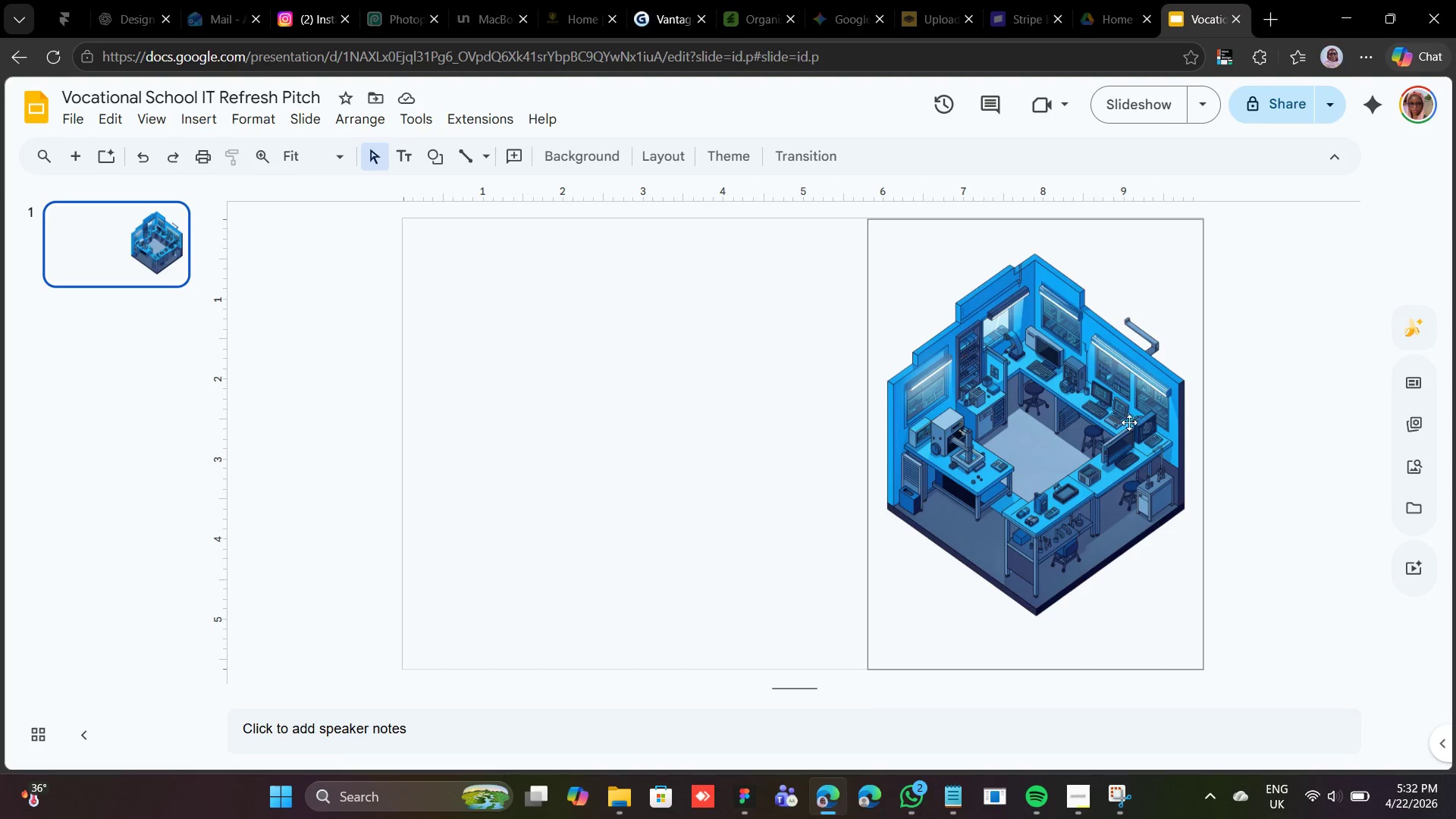 
wait(8.44)
 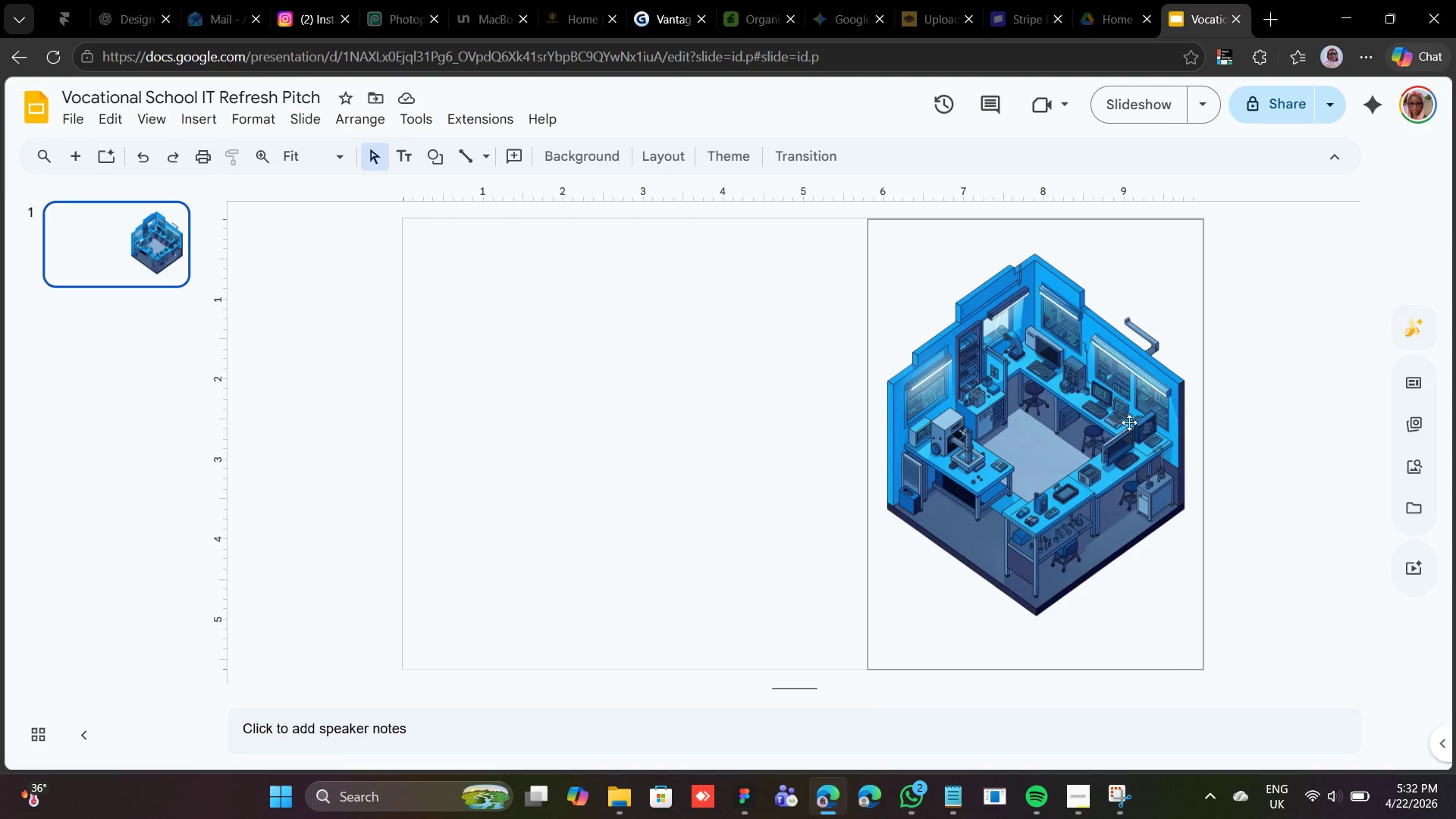 
left_click([949, 814])
 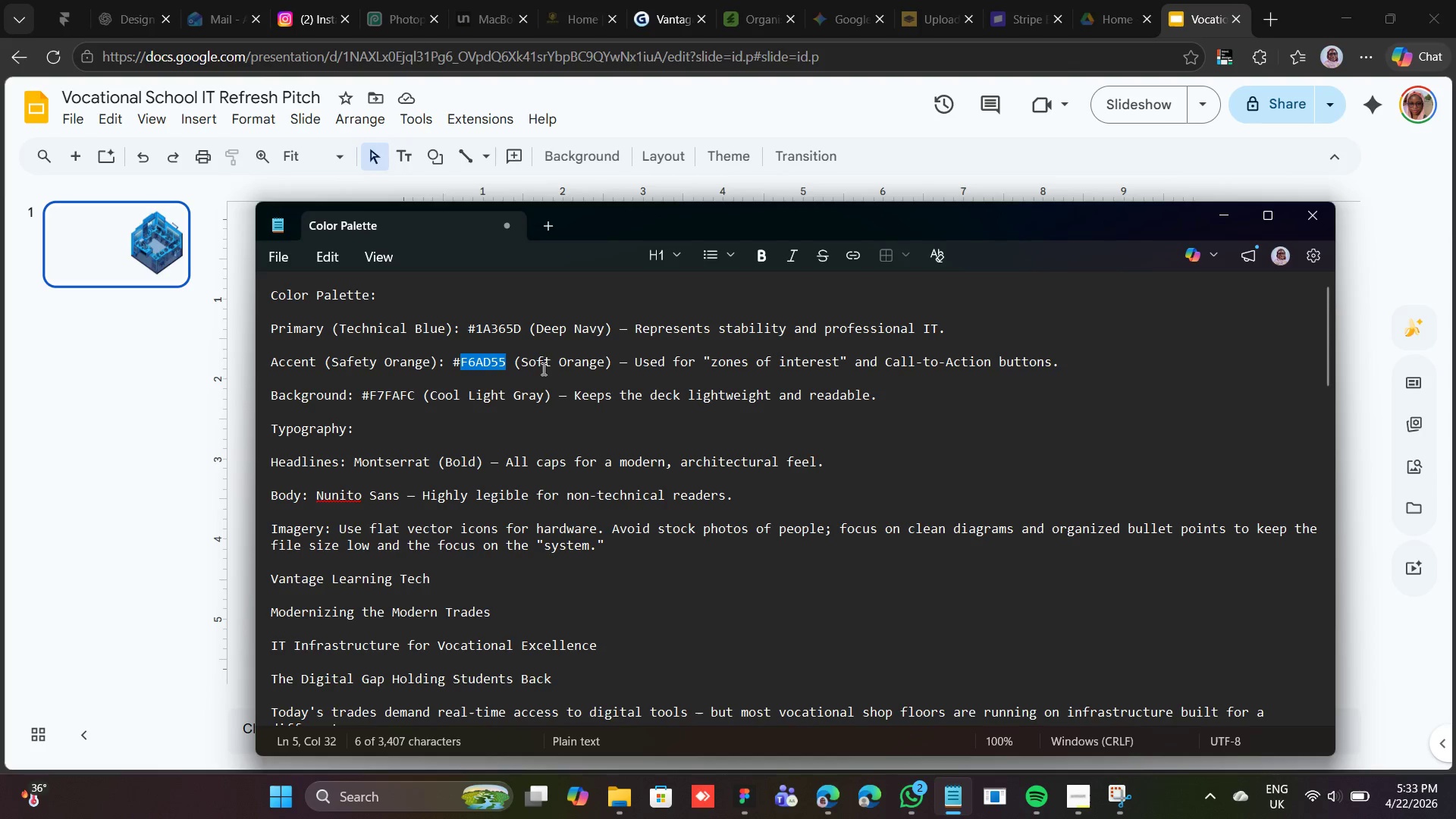 
wait(73.12)
 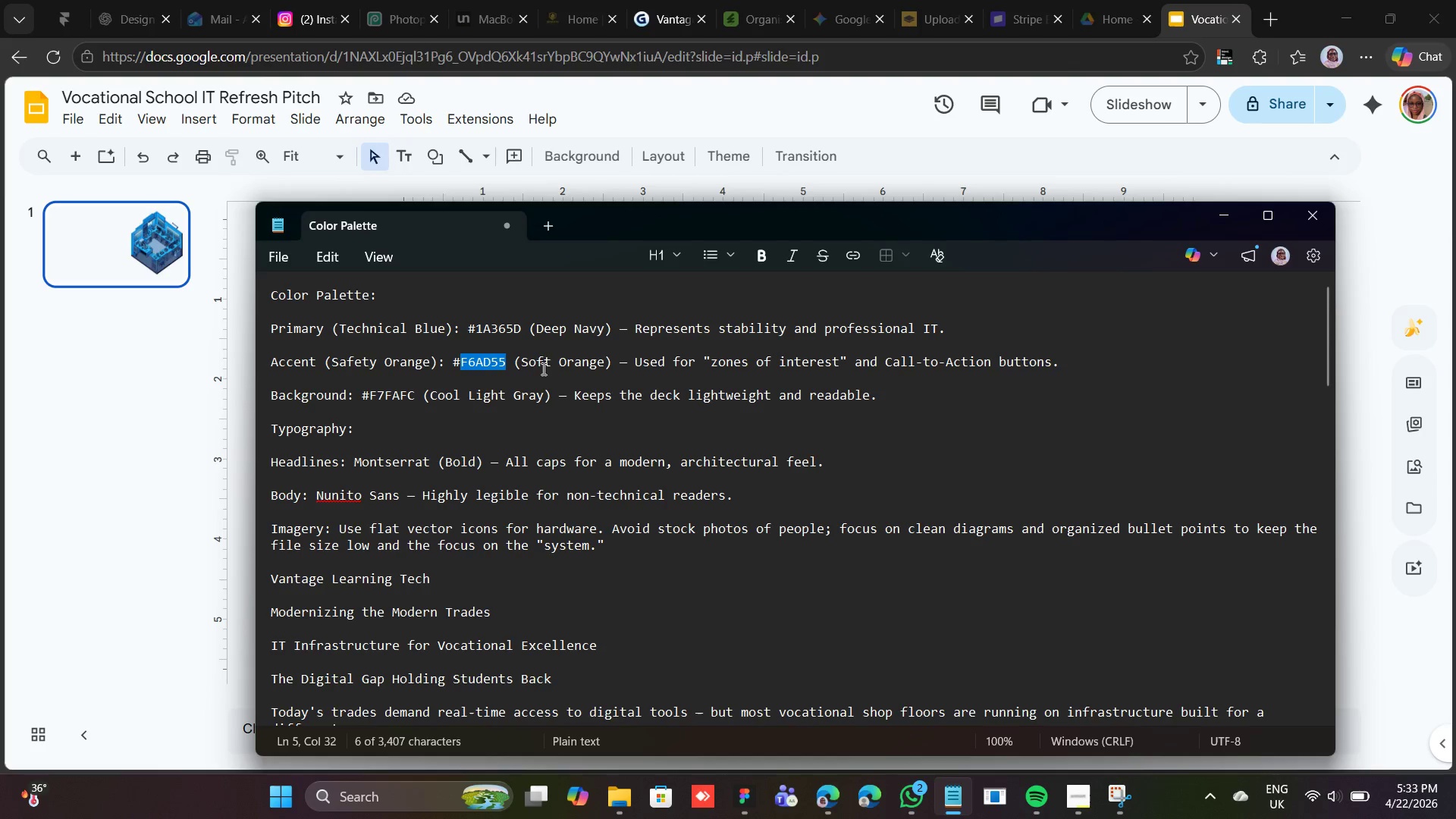 
left_click([373, 433])
 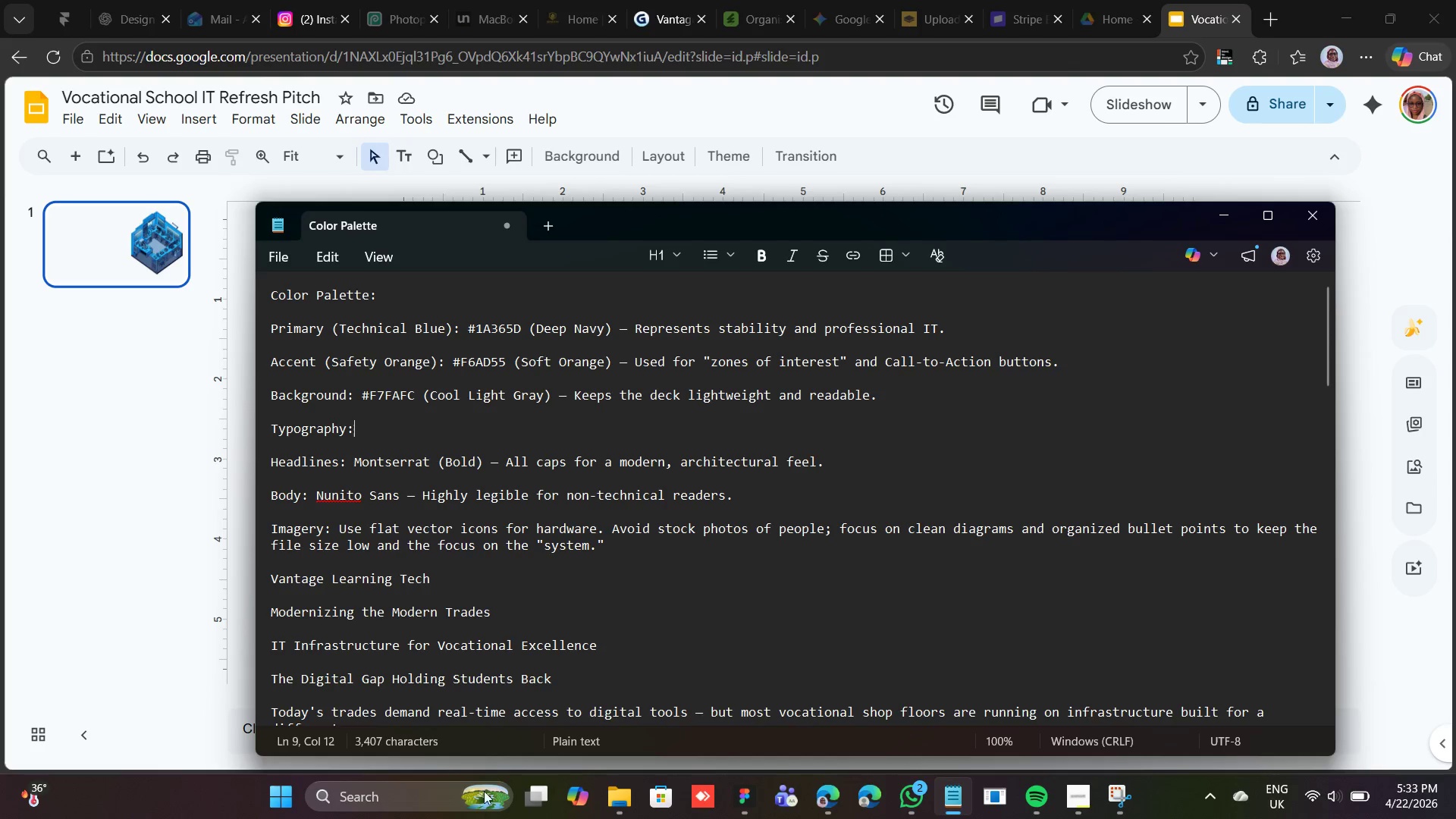 
wait(19.99)
 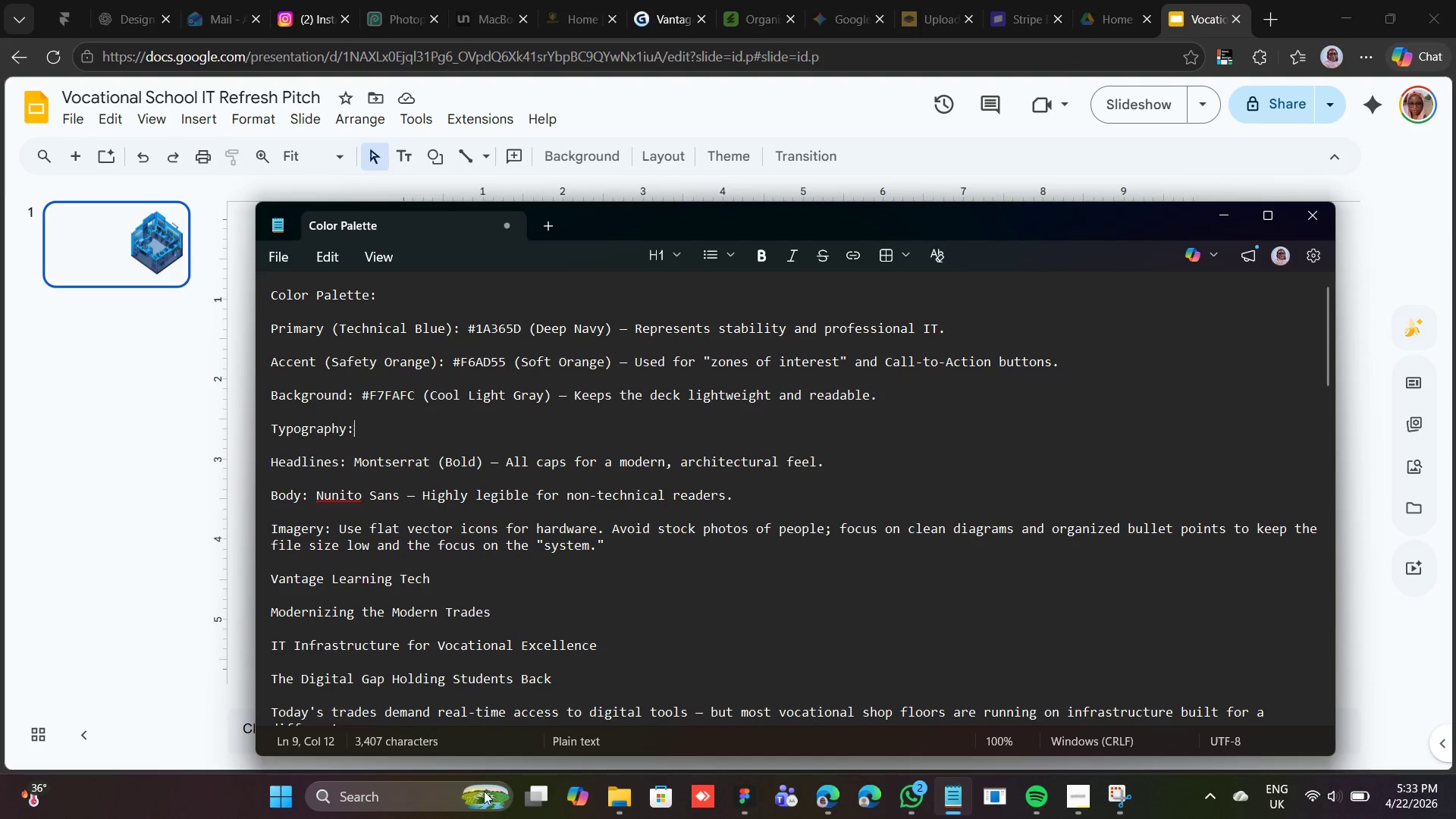 
left_click([588, 116])
 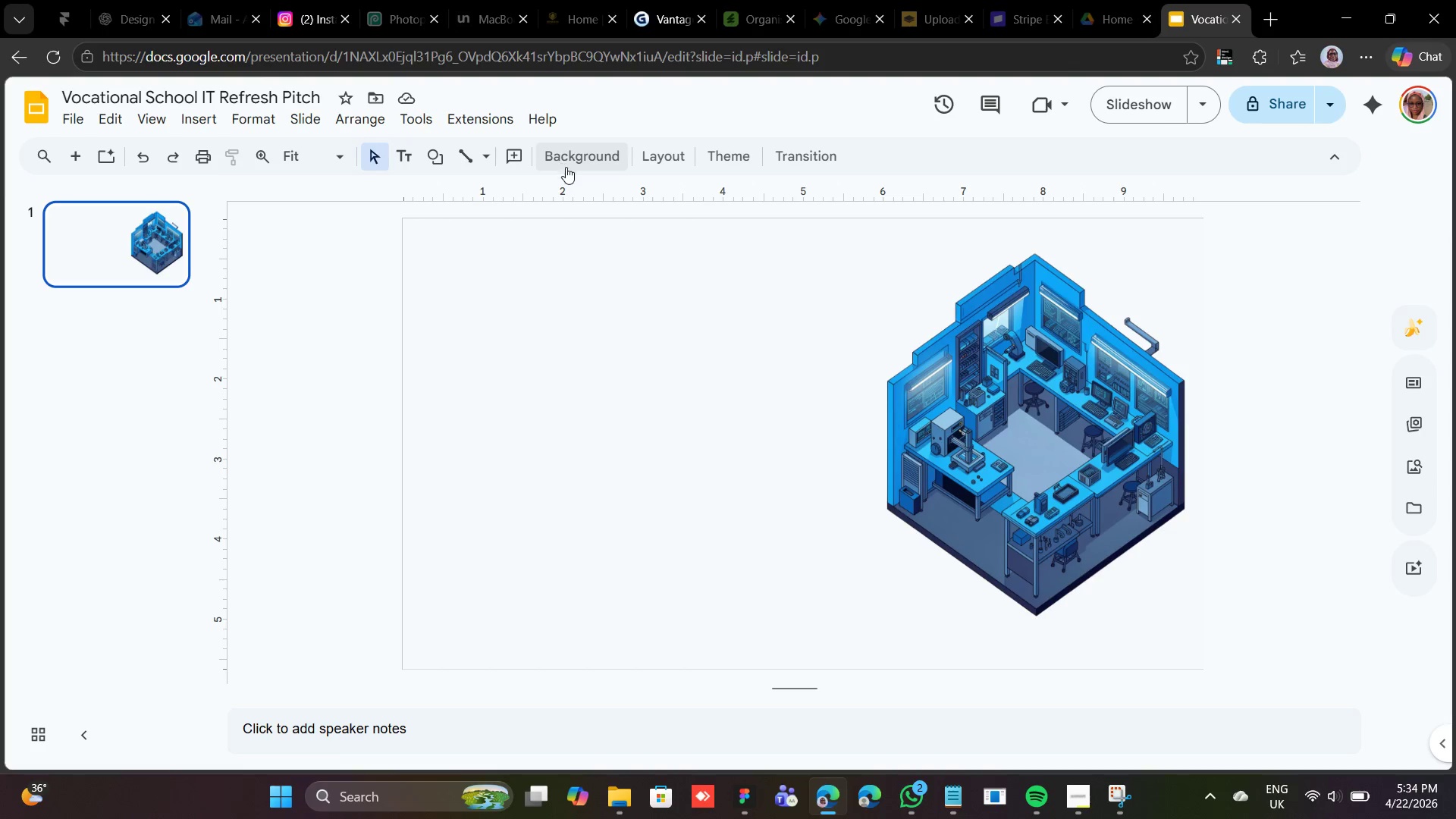 
left_click([571, 165])
 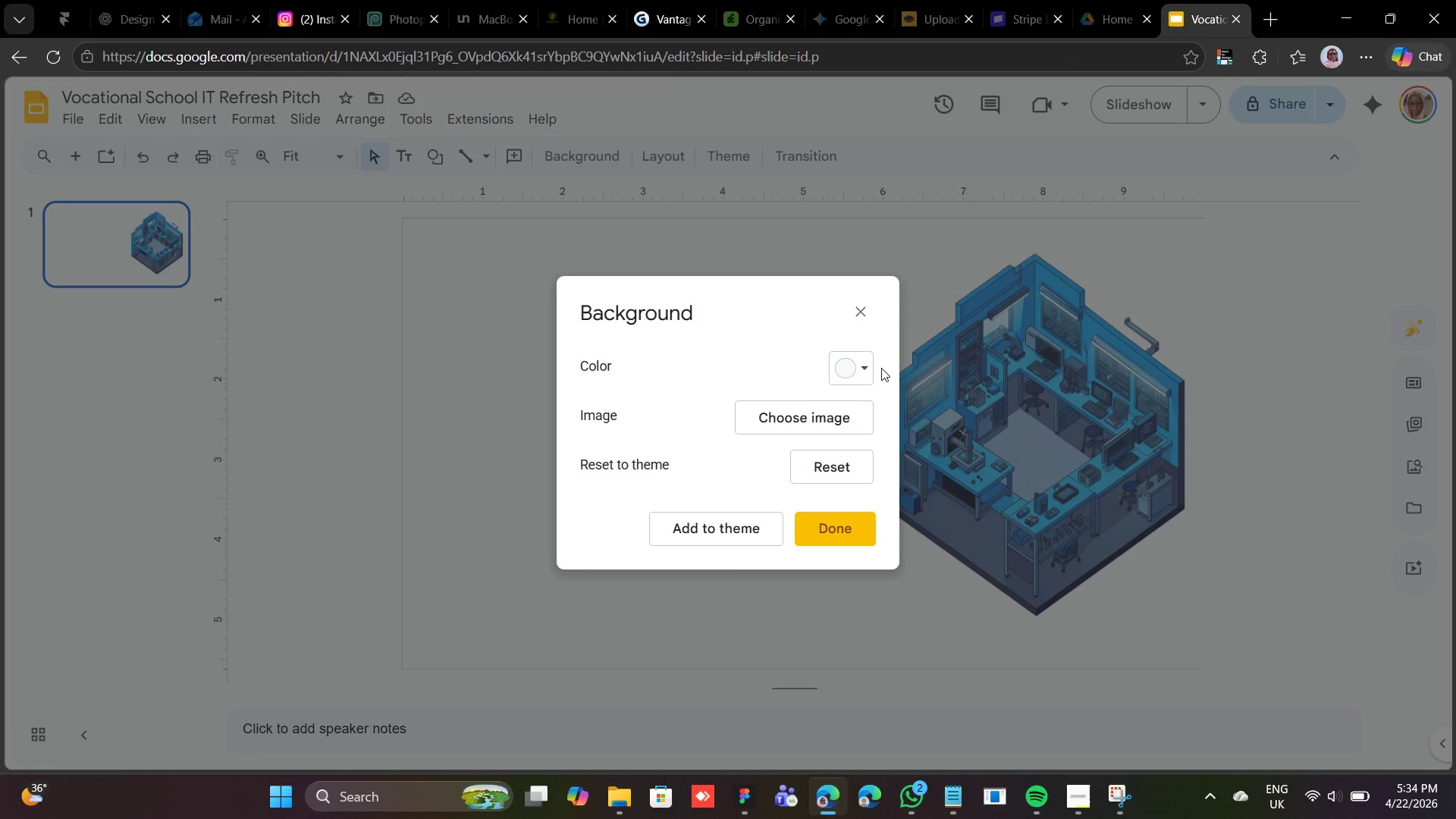 
left_click([870, 310])
 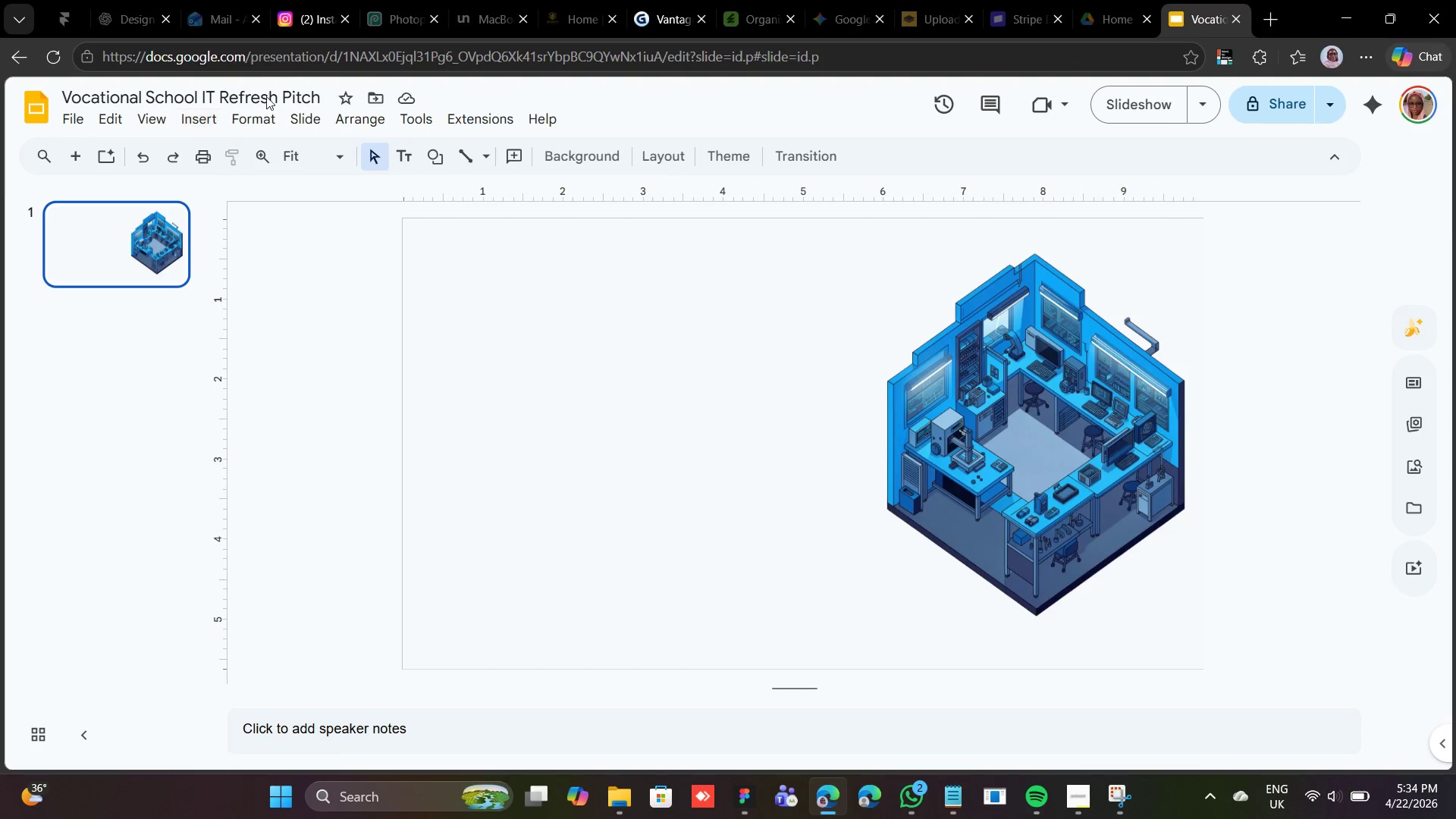 
left_click([412, 149])
 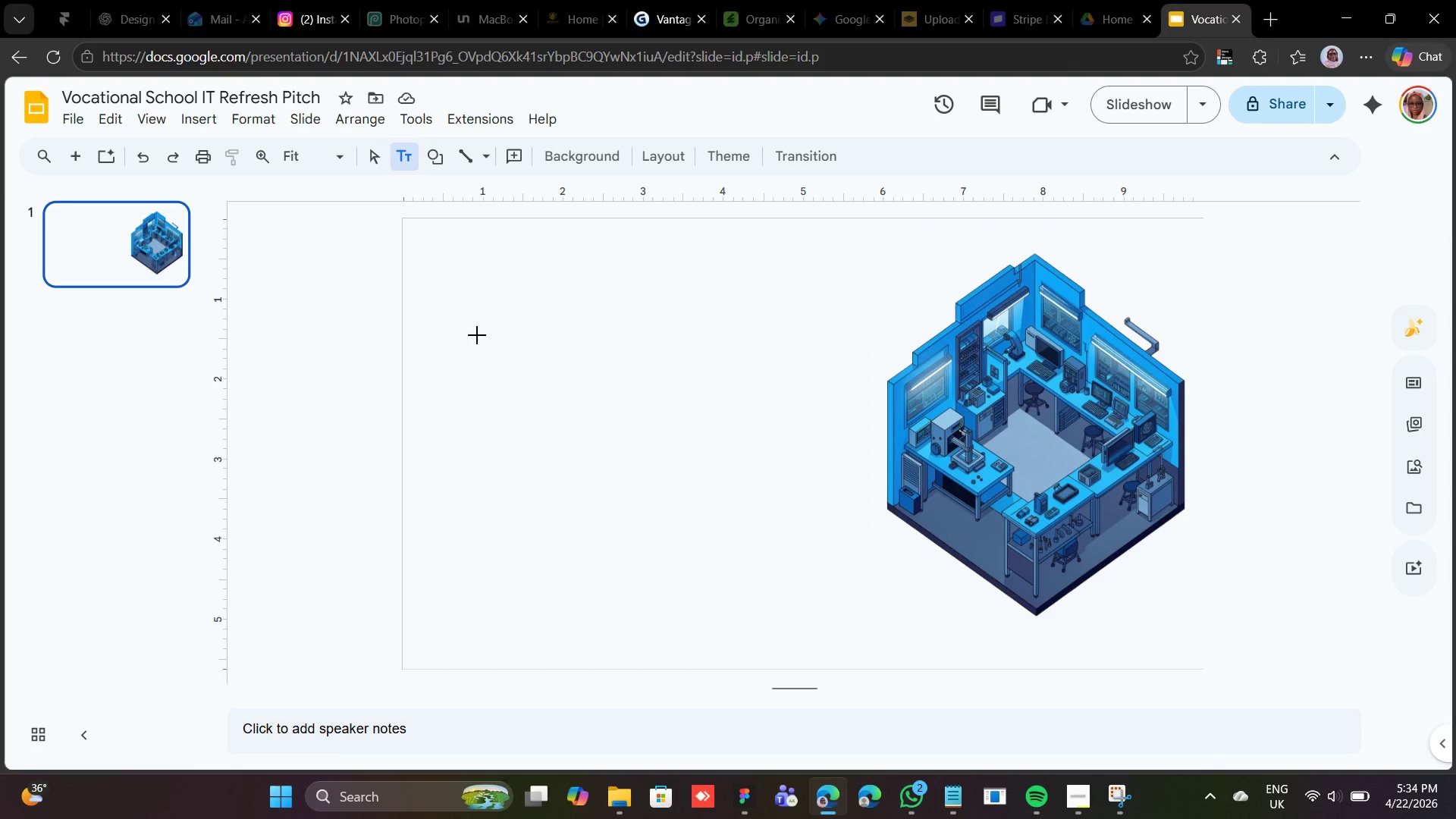 
left_click([476, 334])
 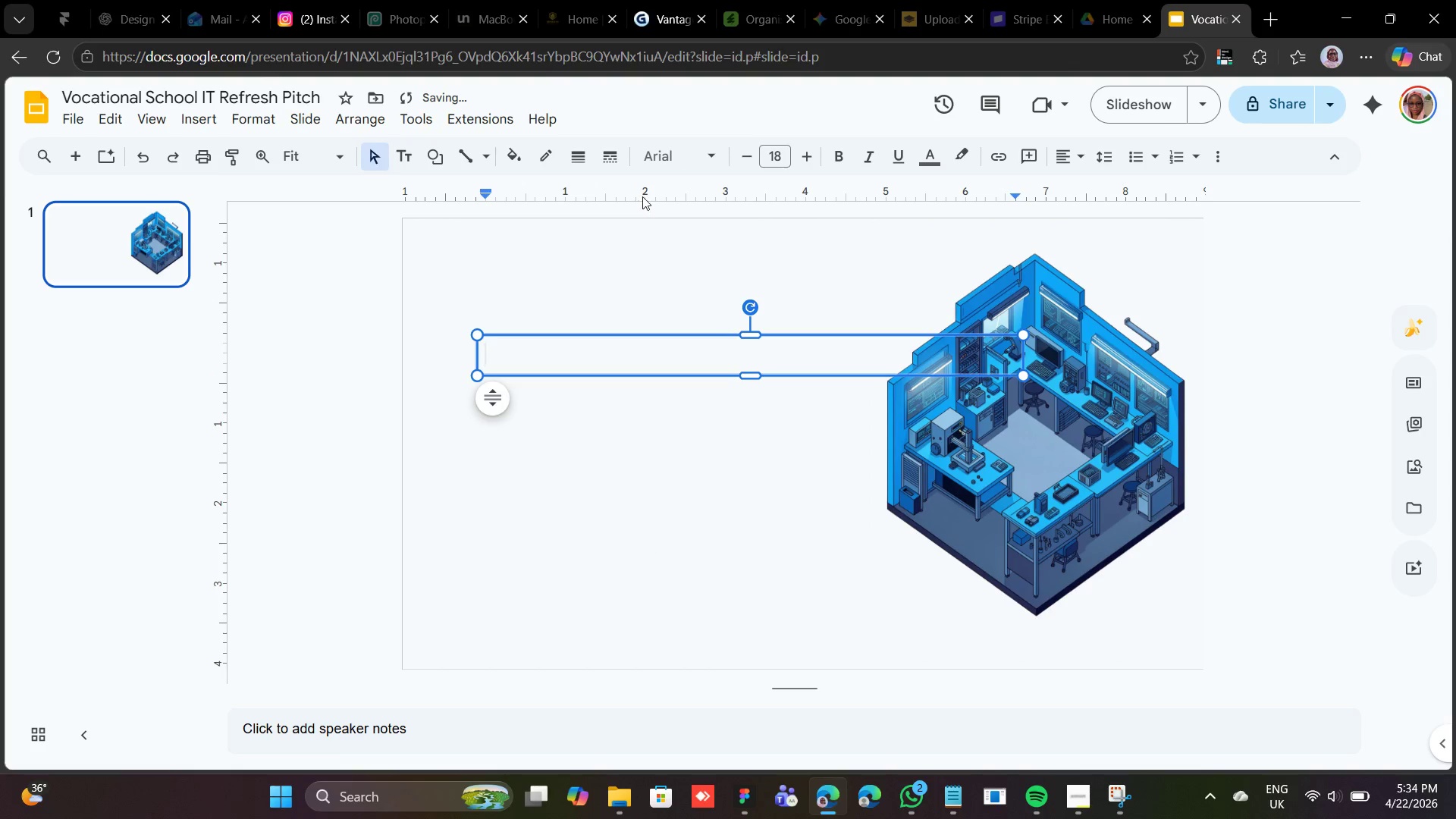 
left_click([668, 152])
 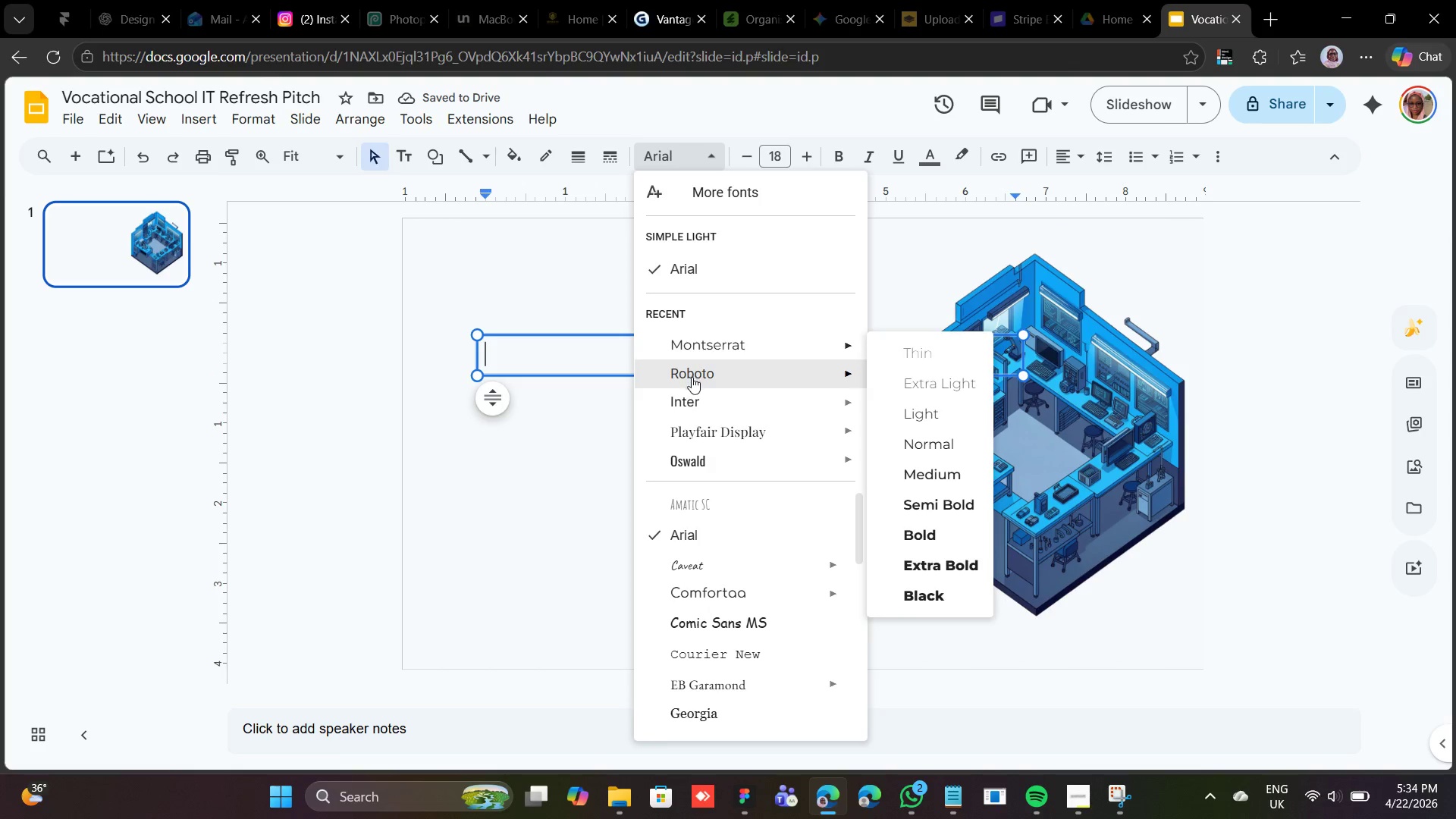 
left_click([703, 338])
 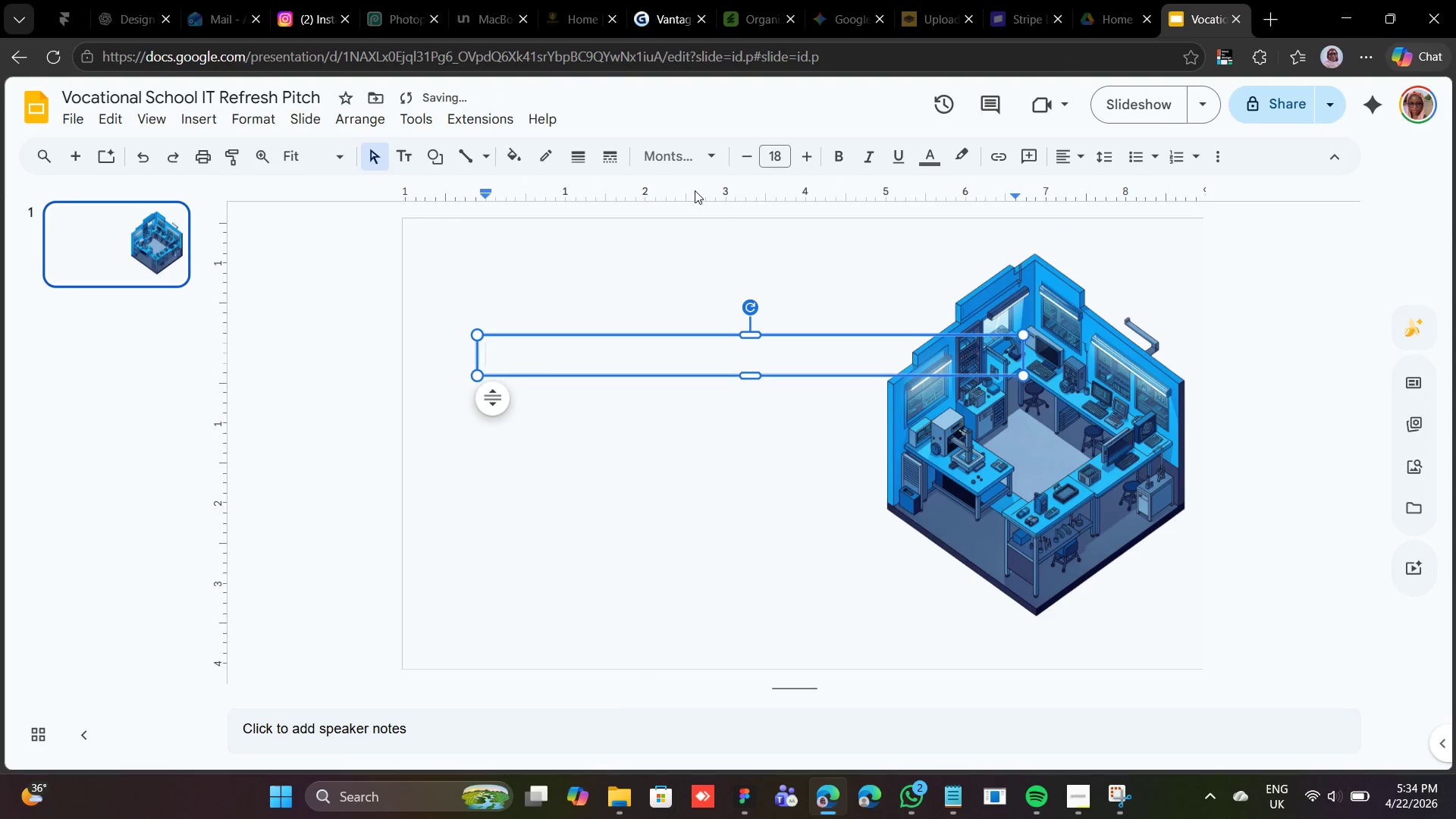 
left_click([679, 161])
 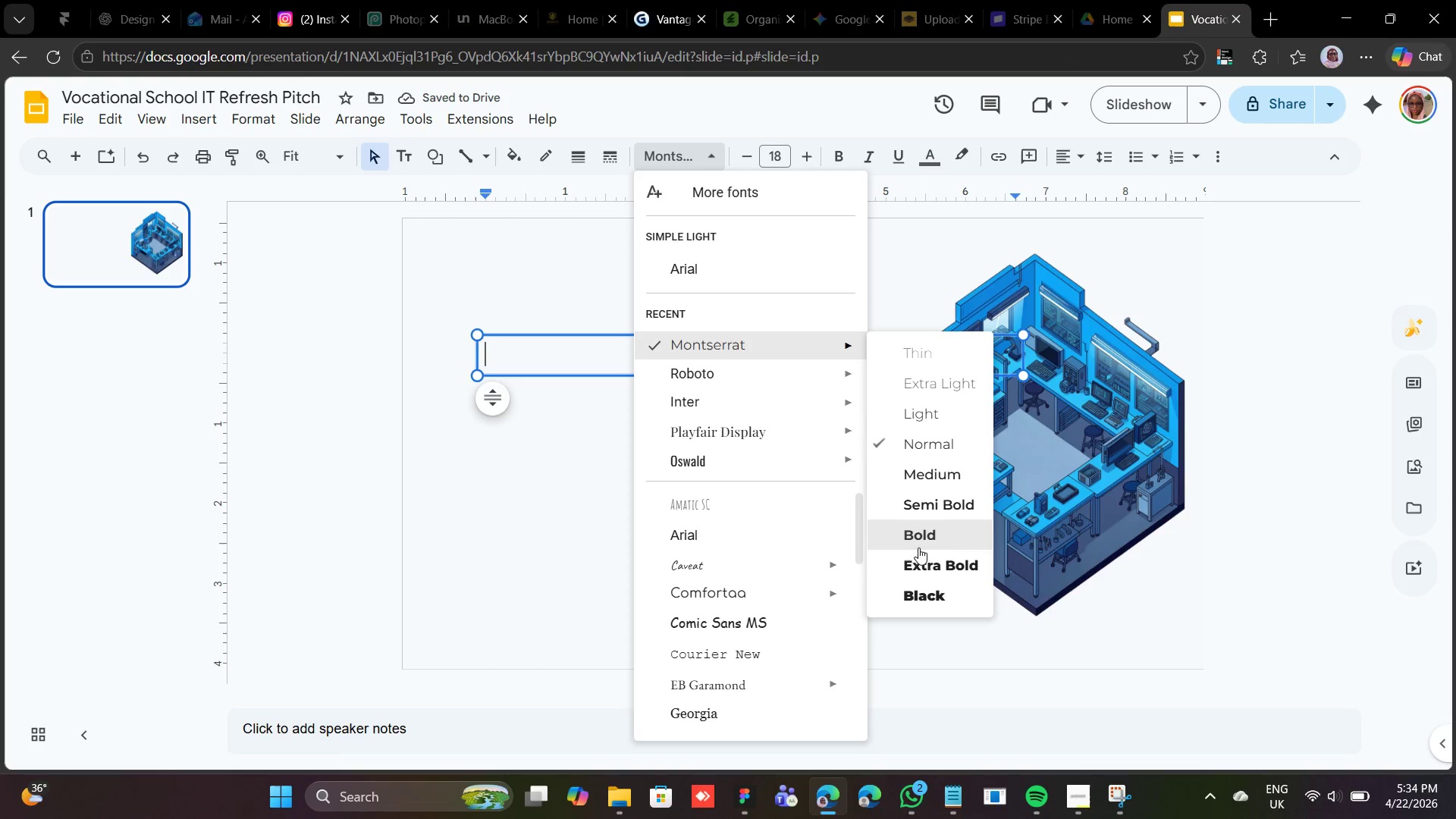 
left_click([917, 544])
 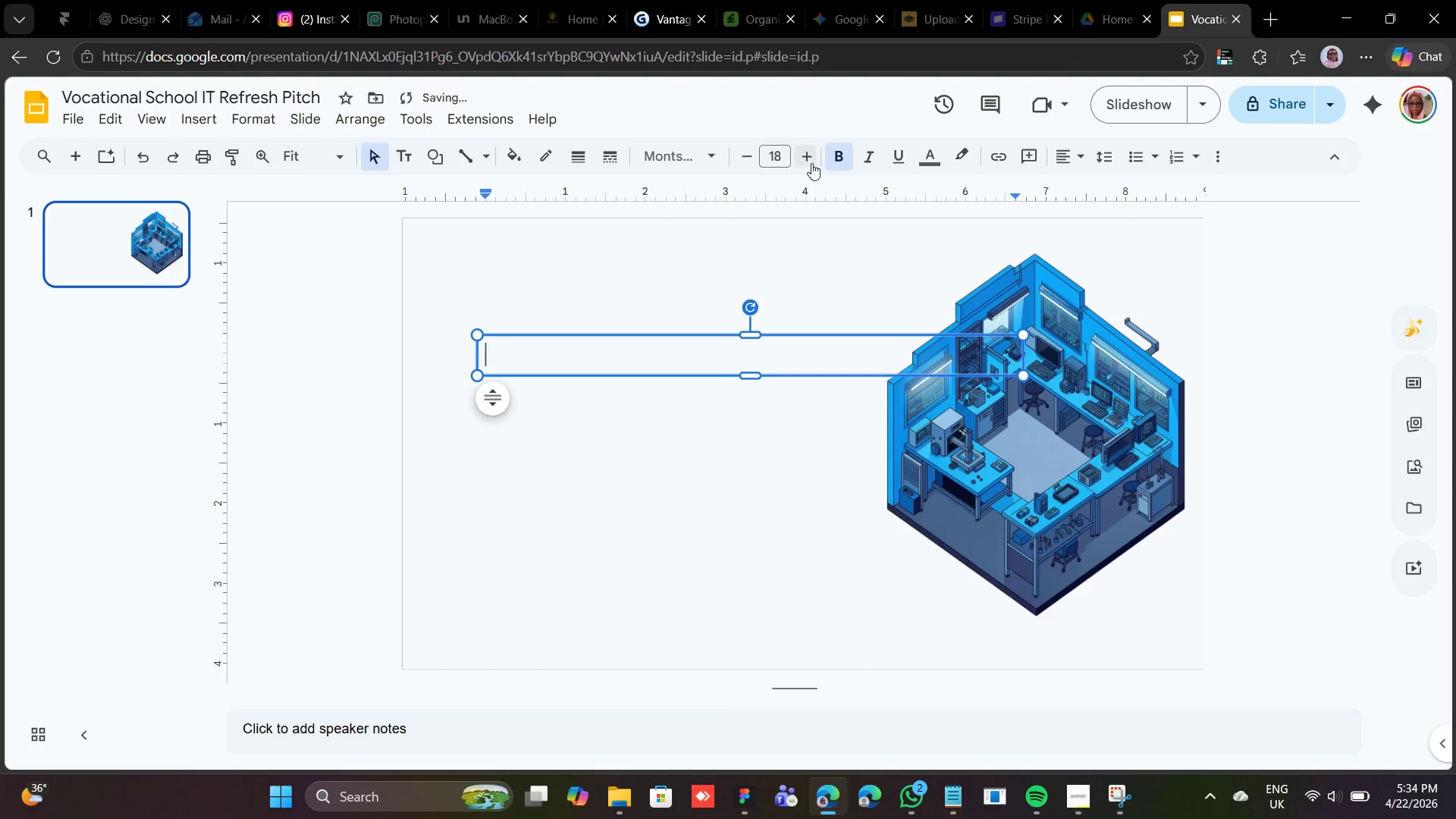 
double_click([811, 163])
 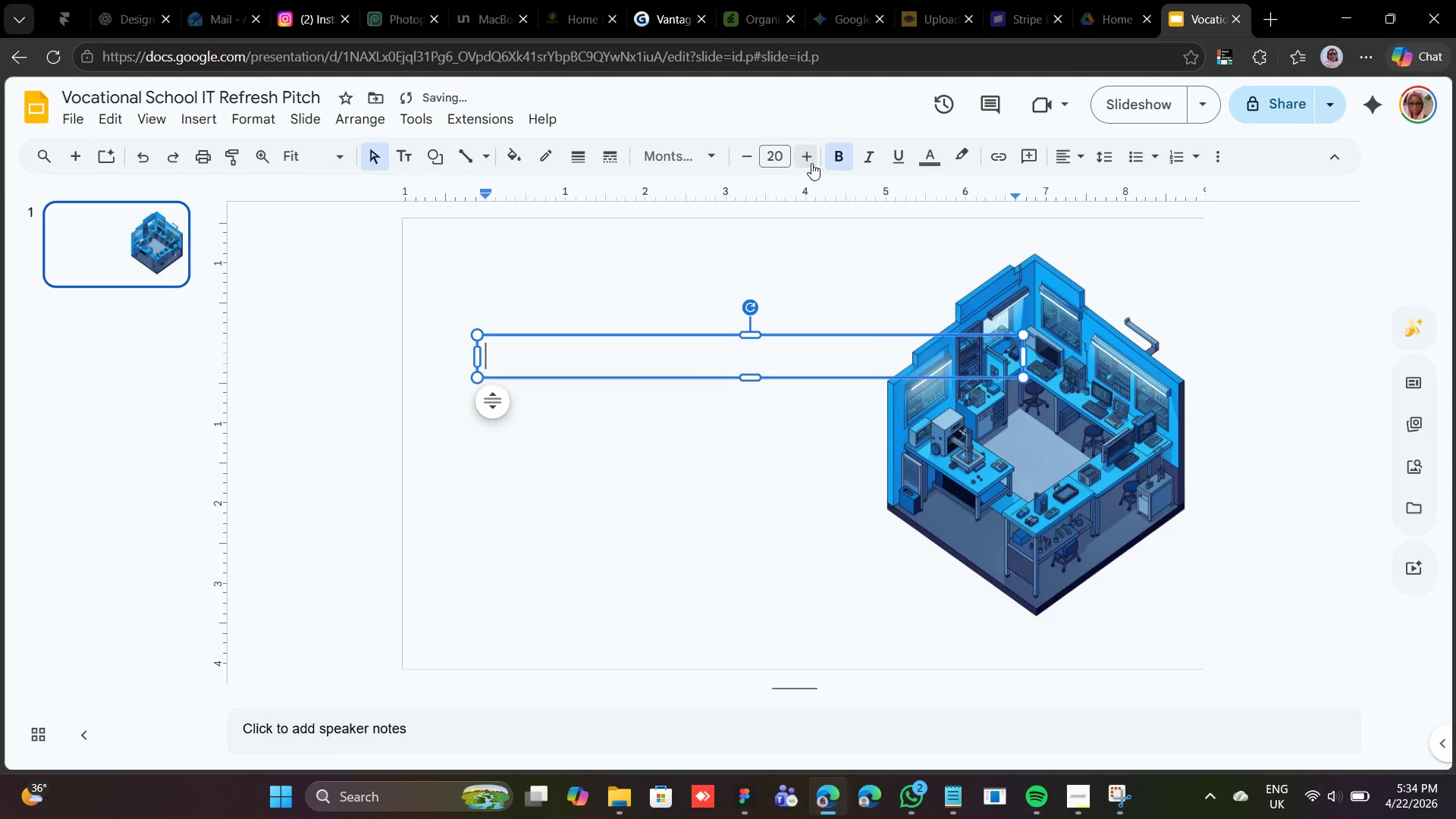 
triple_click([811, 163])
 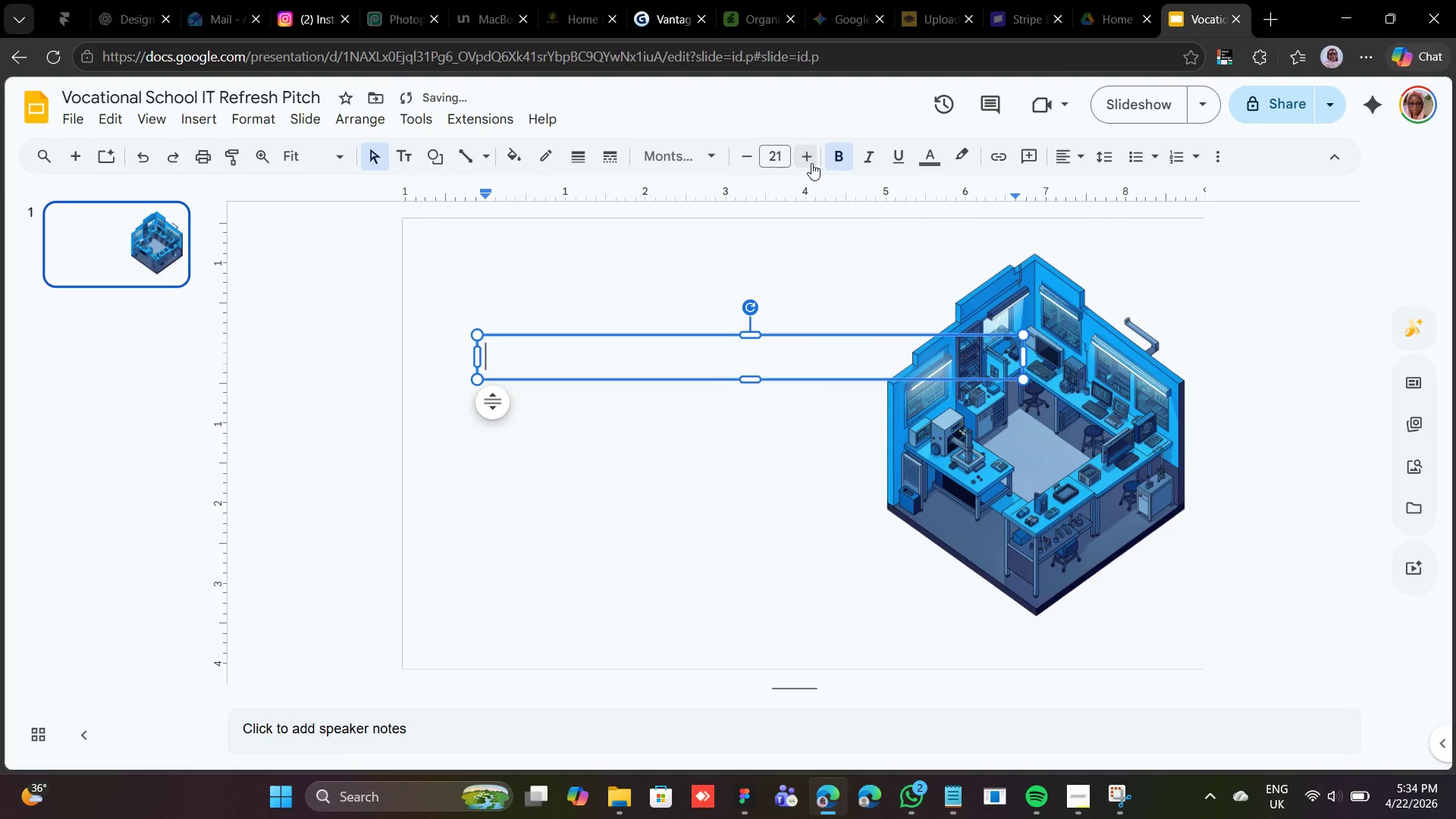 
triple_click([811, 163])
 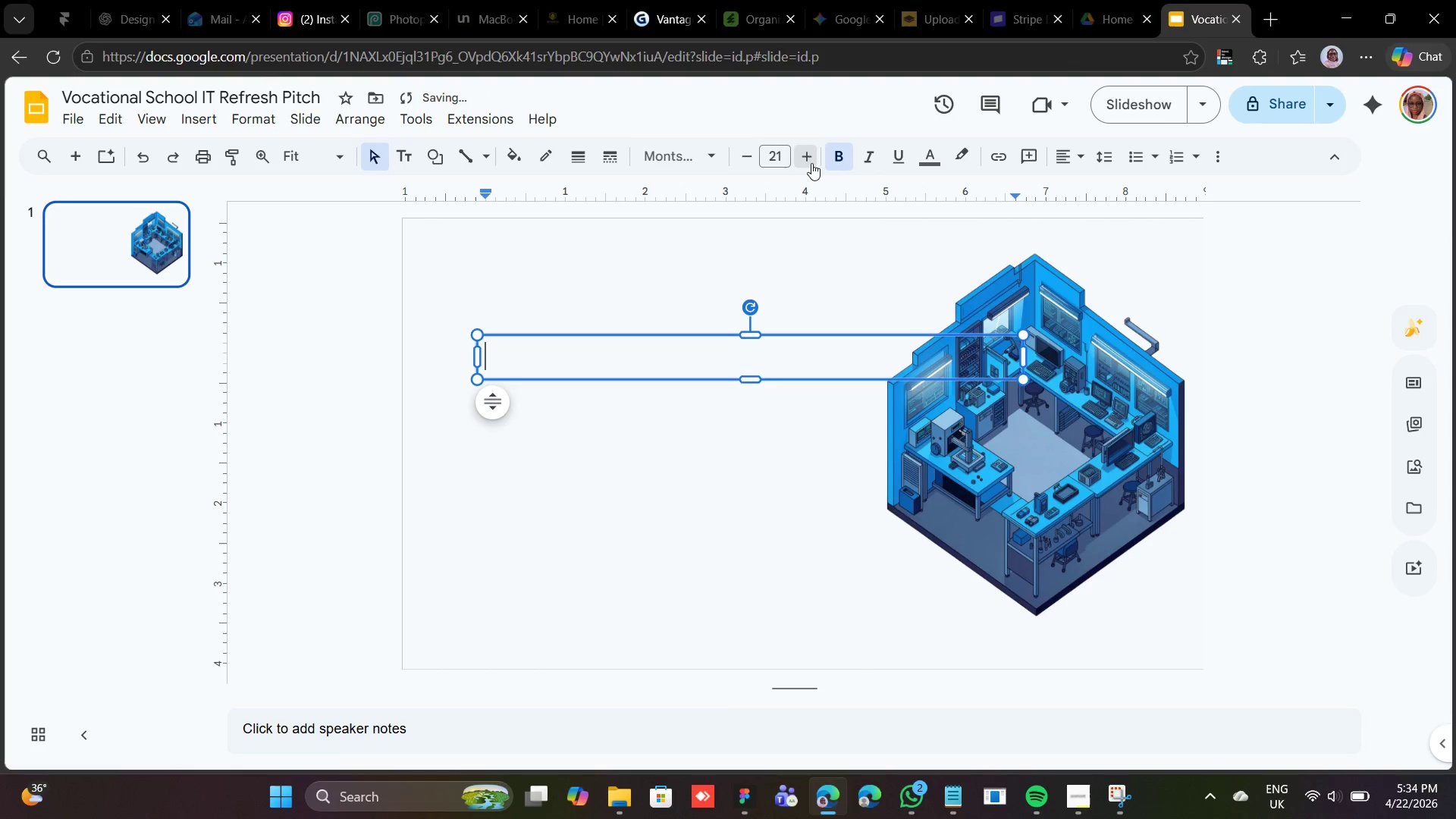 
triple_click([811, 163])
 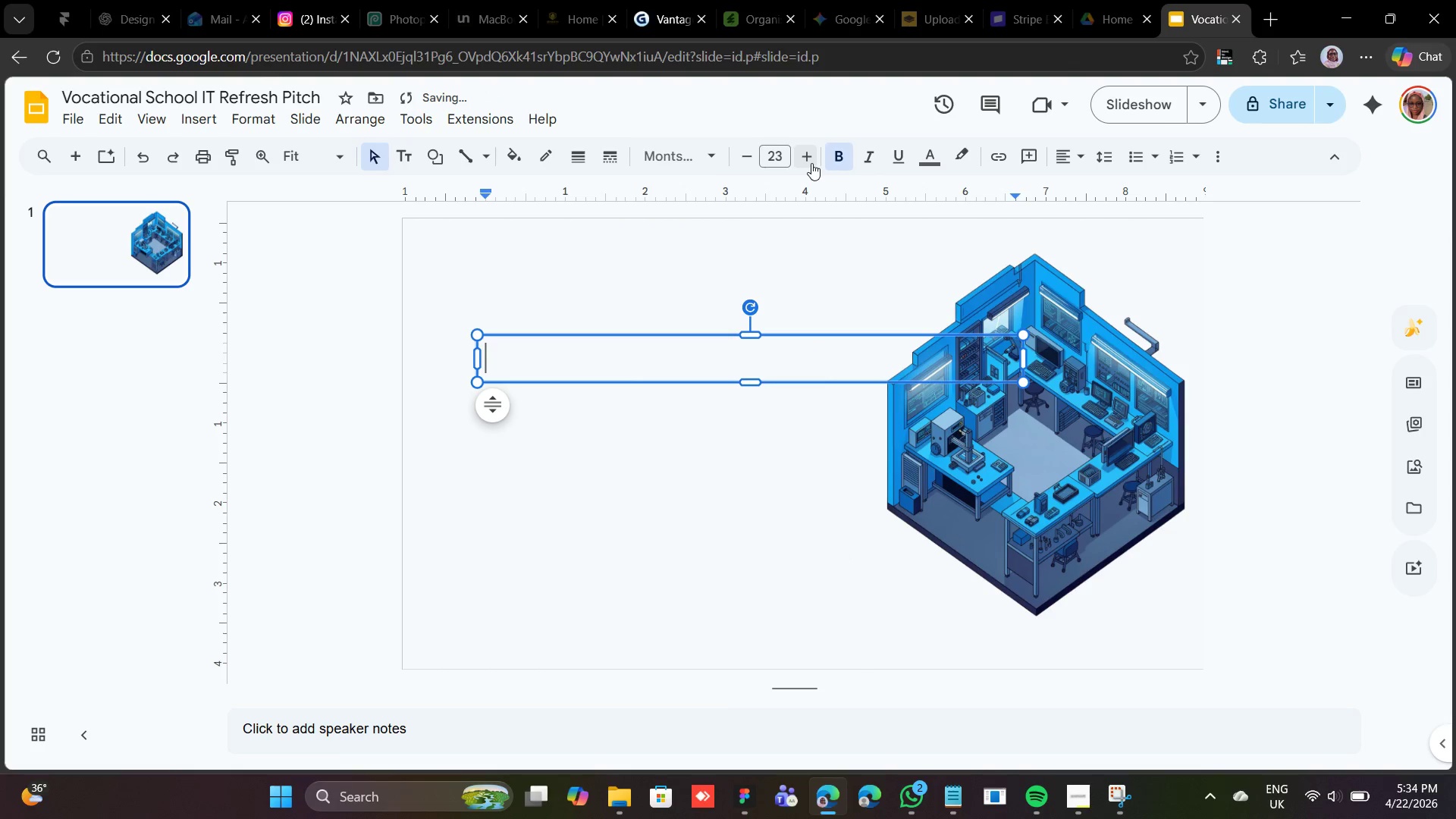 
triple_click([811, 163])
 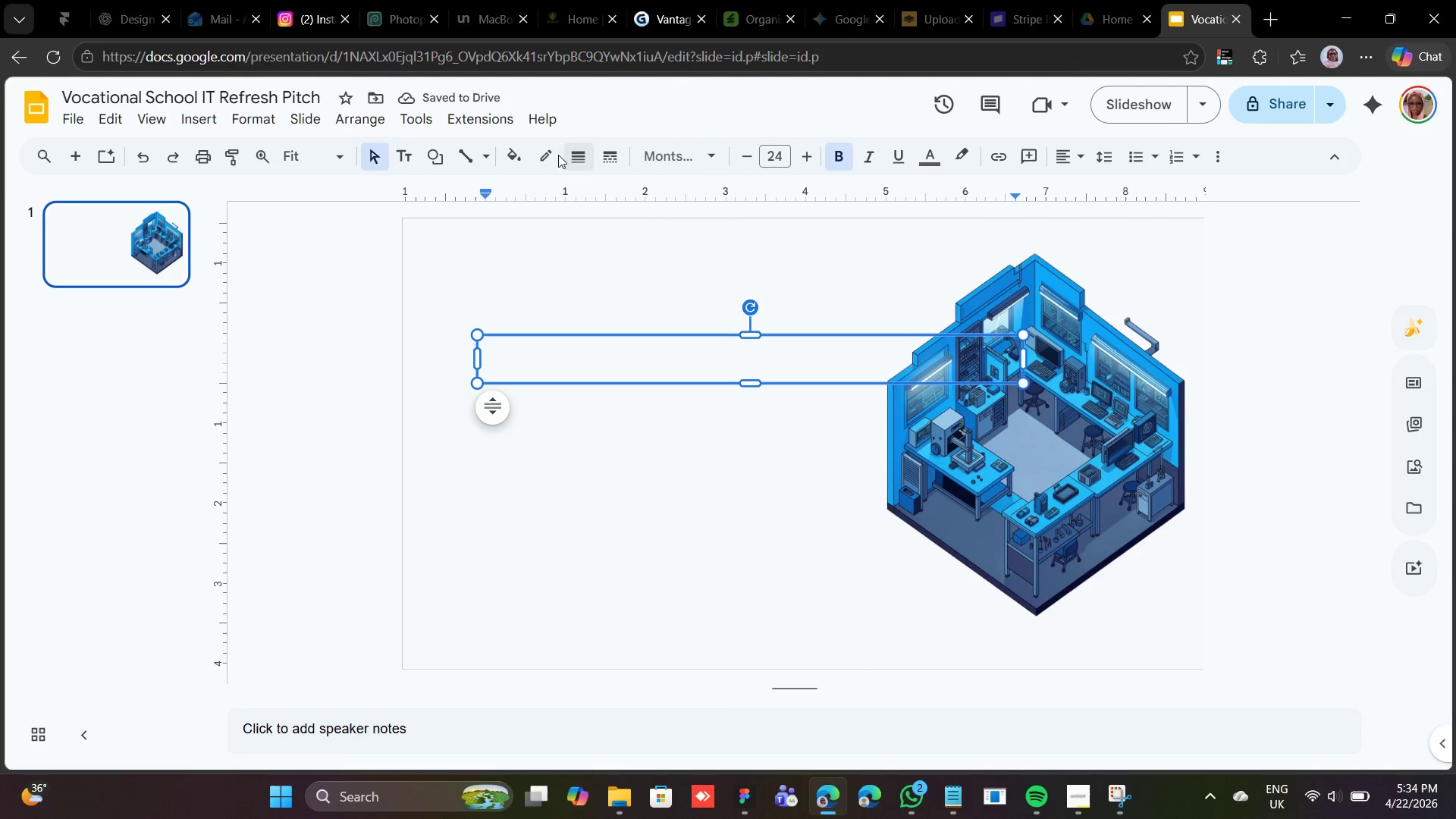 
left_click([943, 164])
 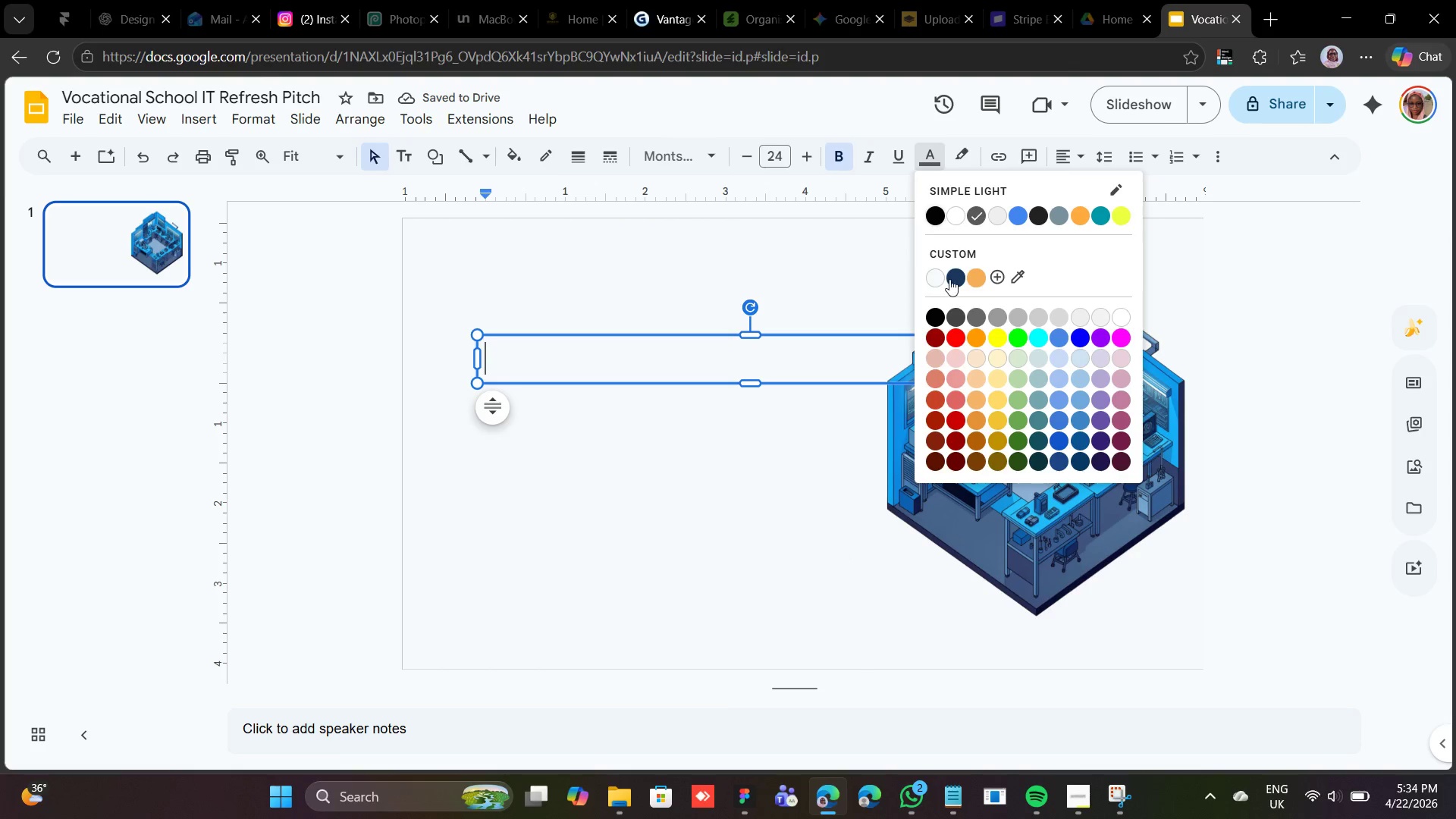 
left_click([952, 275])
 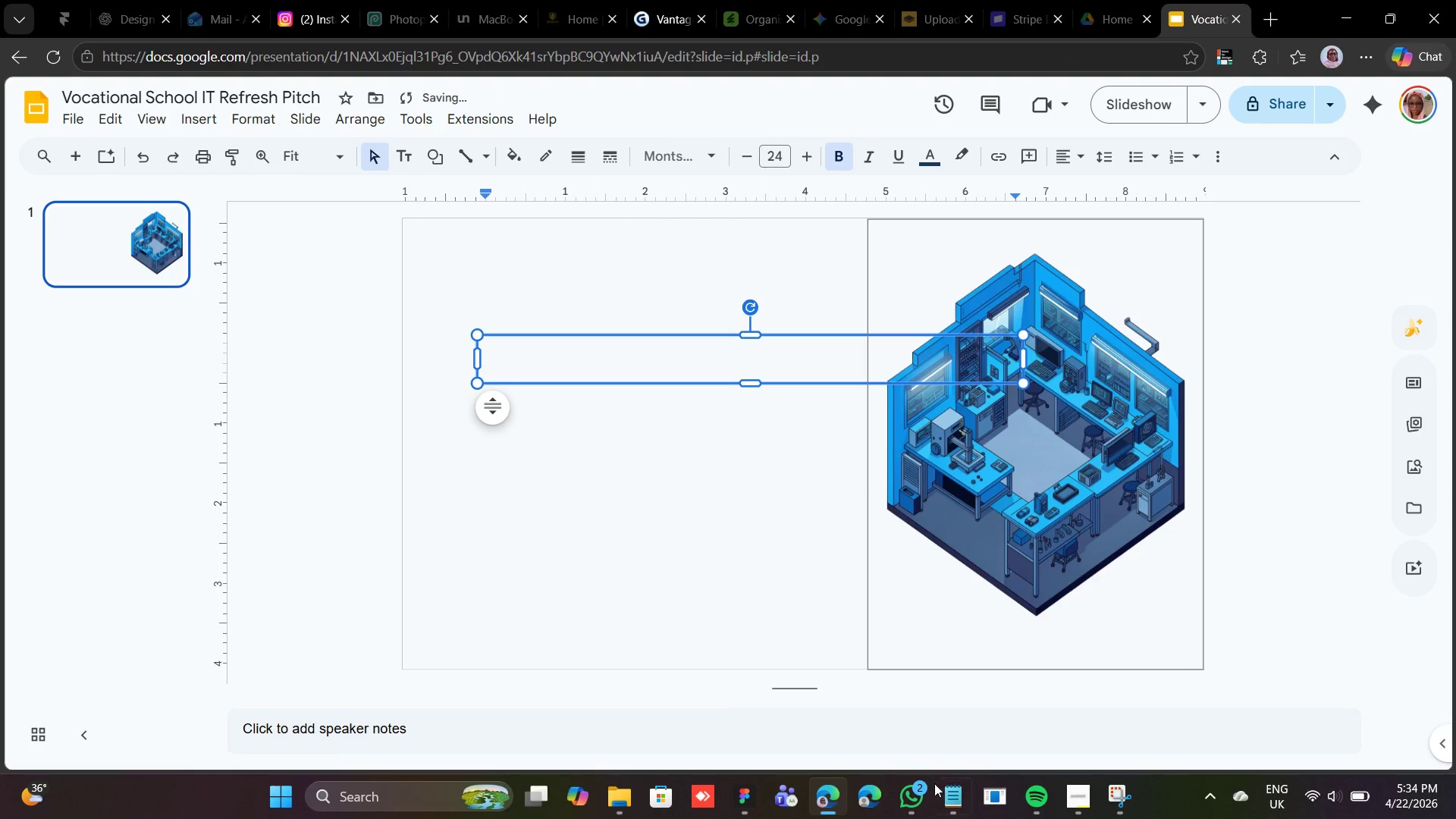 
left_click([947, 809])
 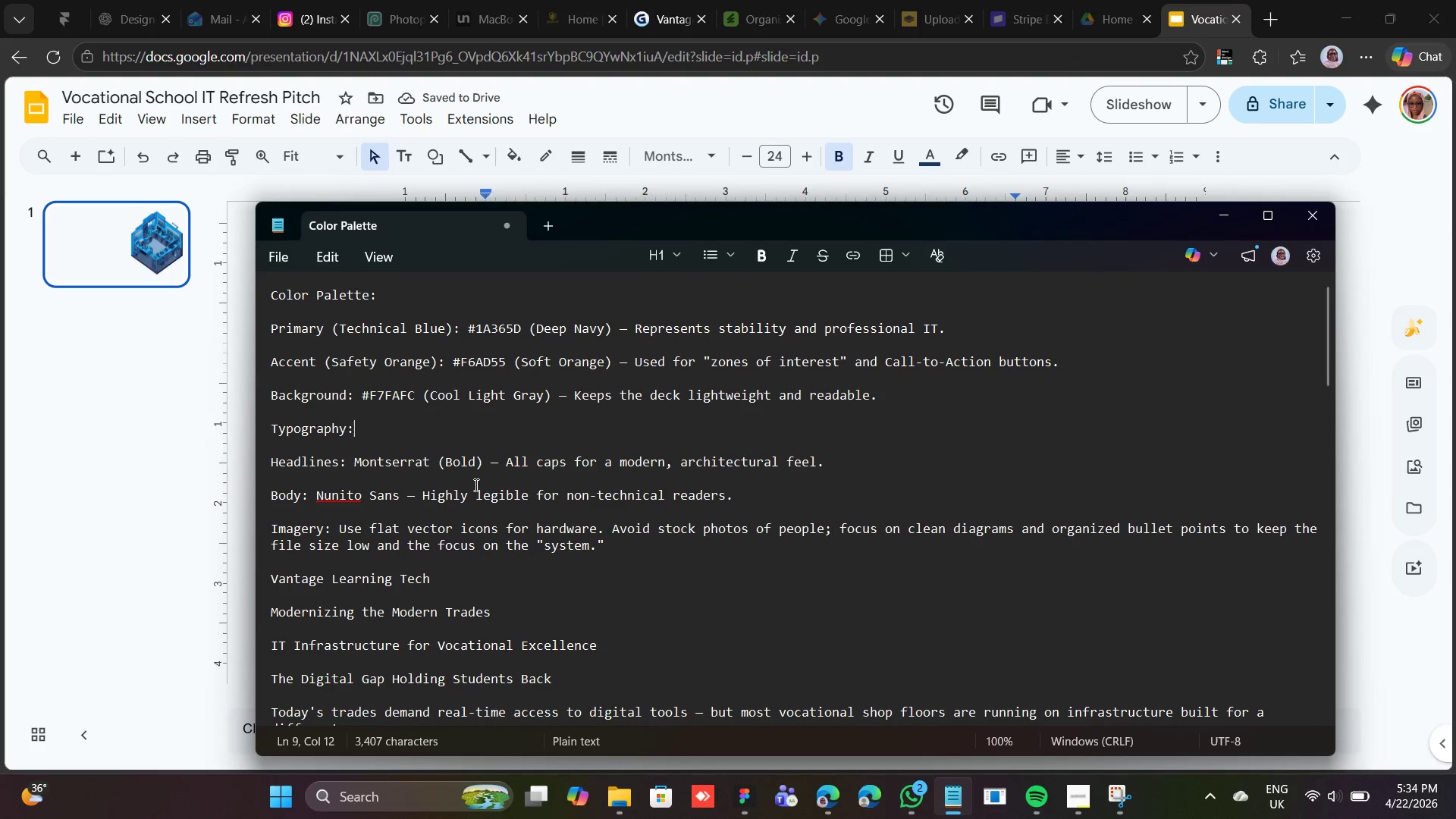 
wait(8.3)
 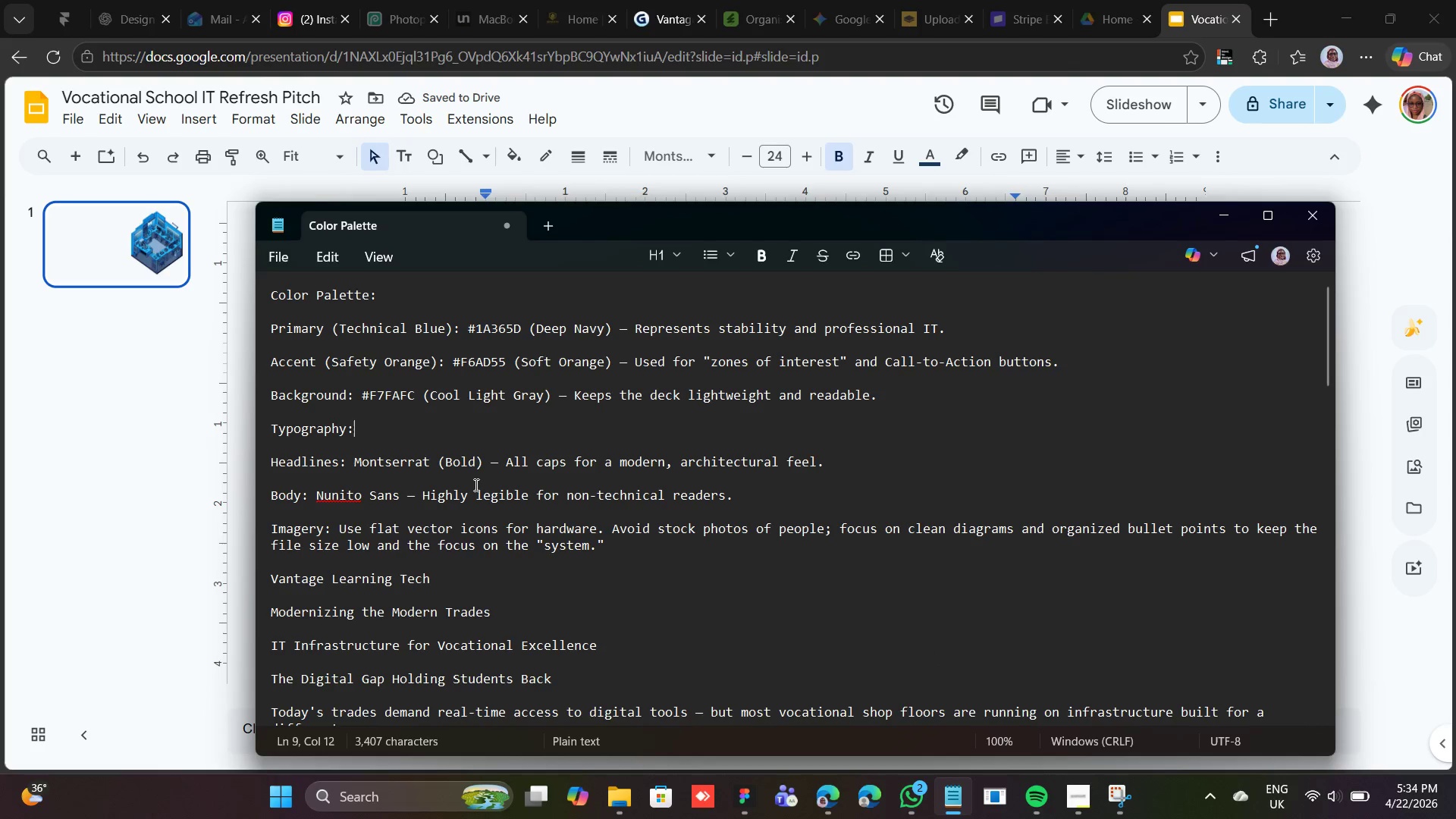 
left_click_drag(start_coordinate=[441, 579], to_coordinate=[271, 583])
 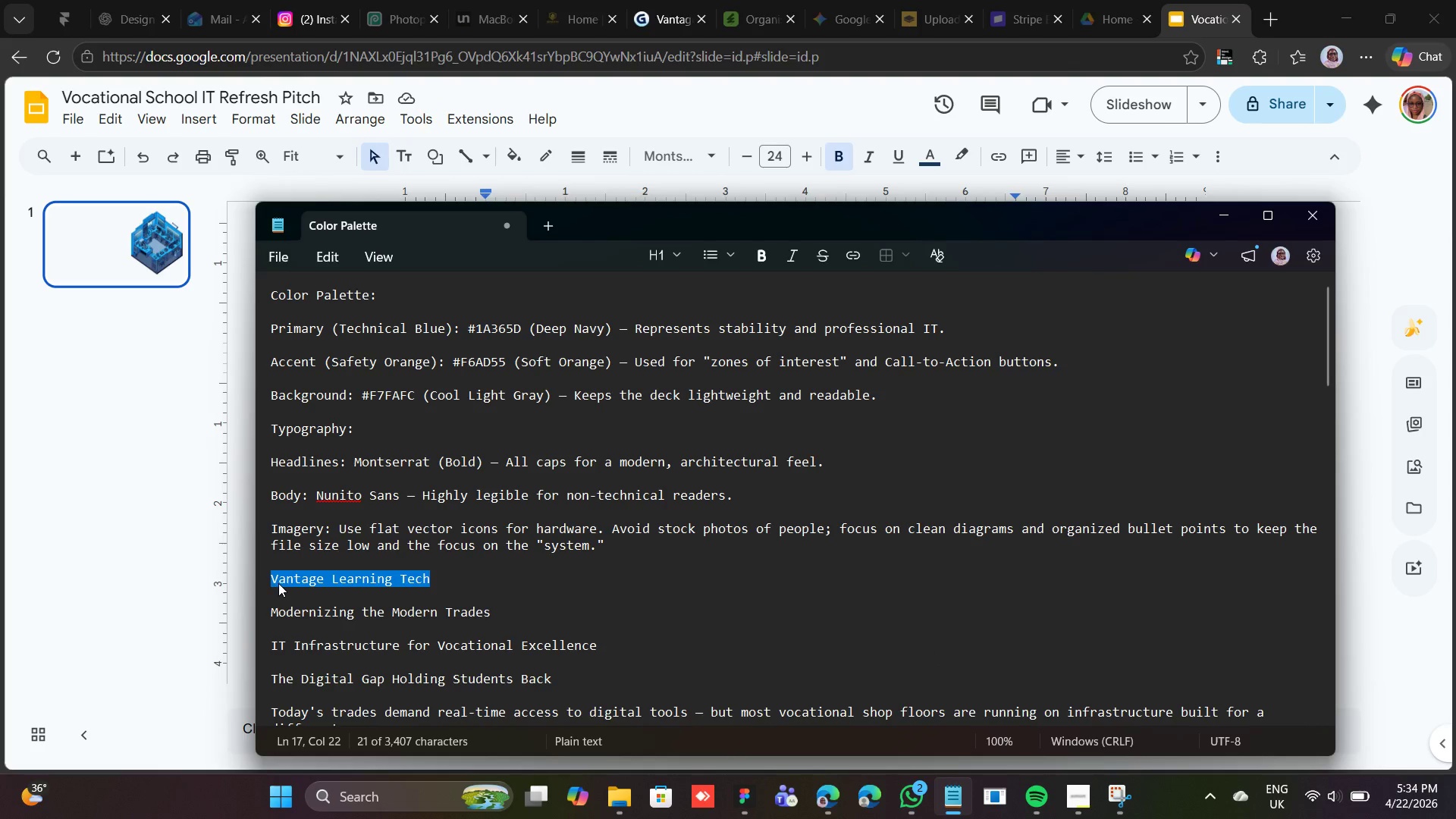 
right_click([278, 583])
 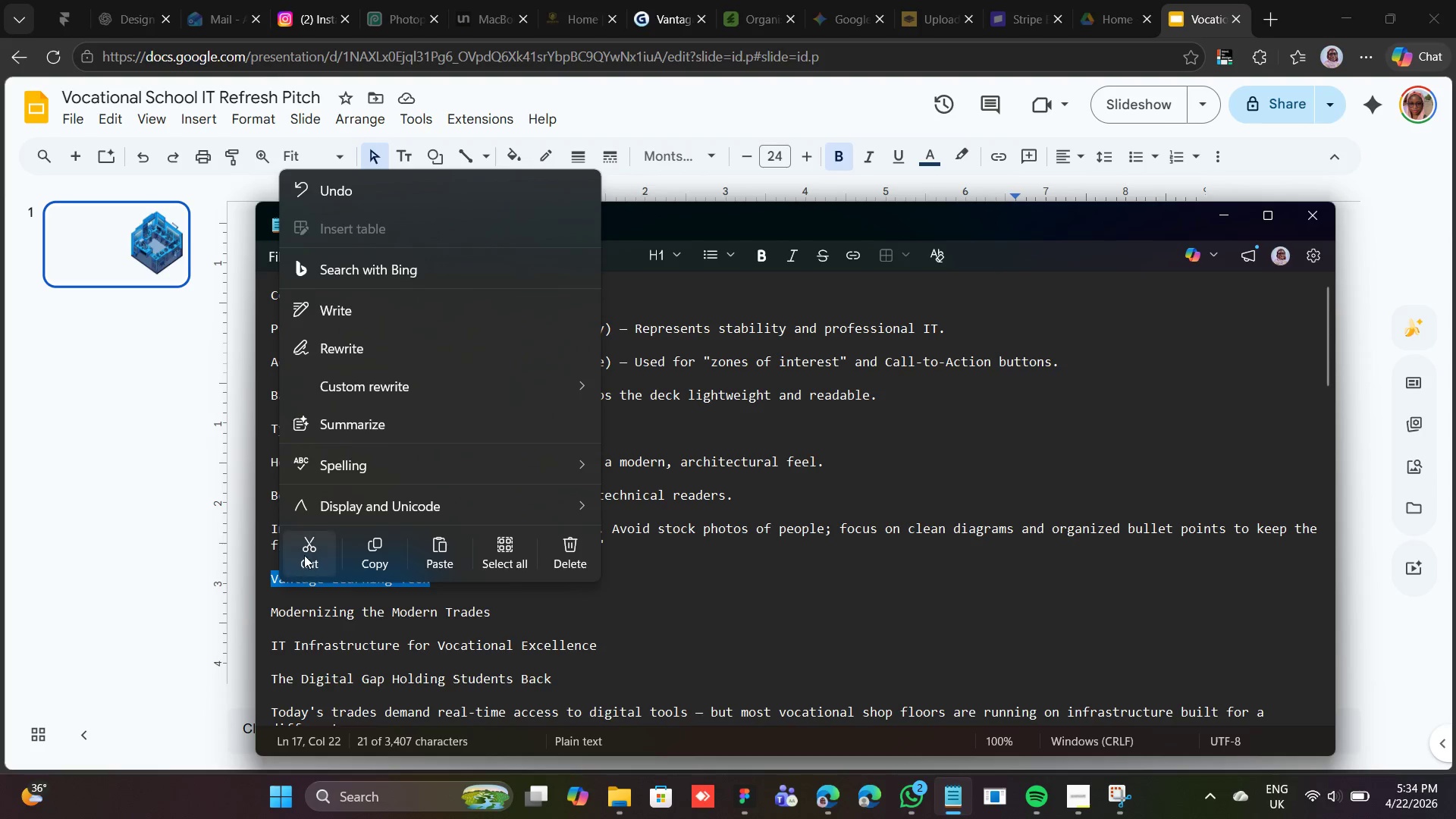 
left_click([304, 555])
 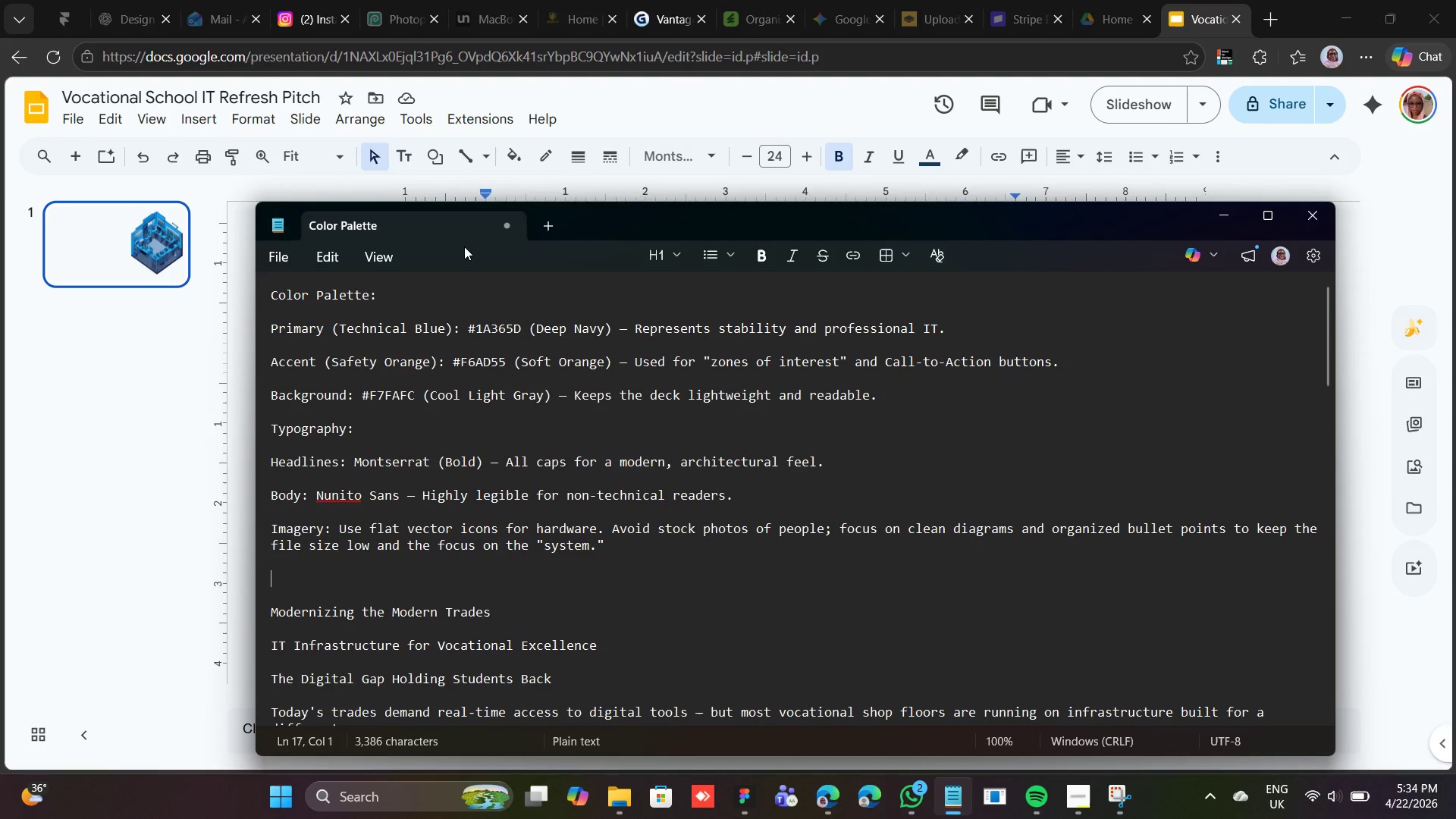 
left_click([585, 108])
 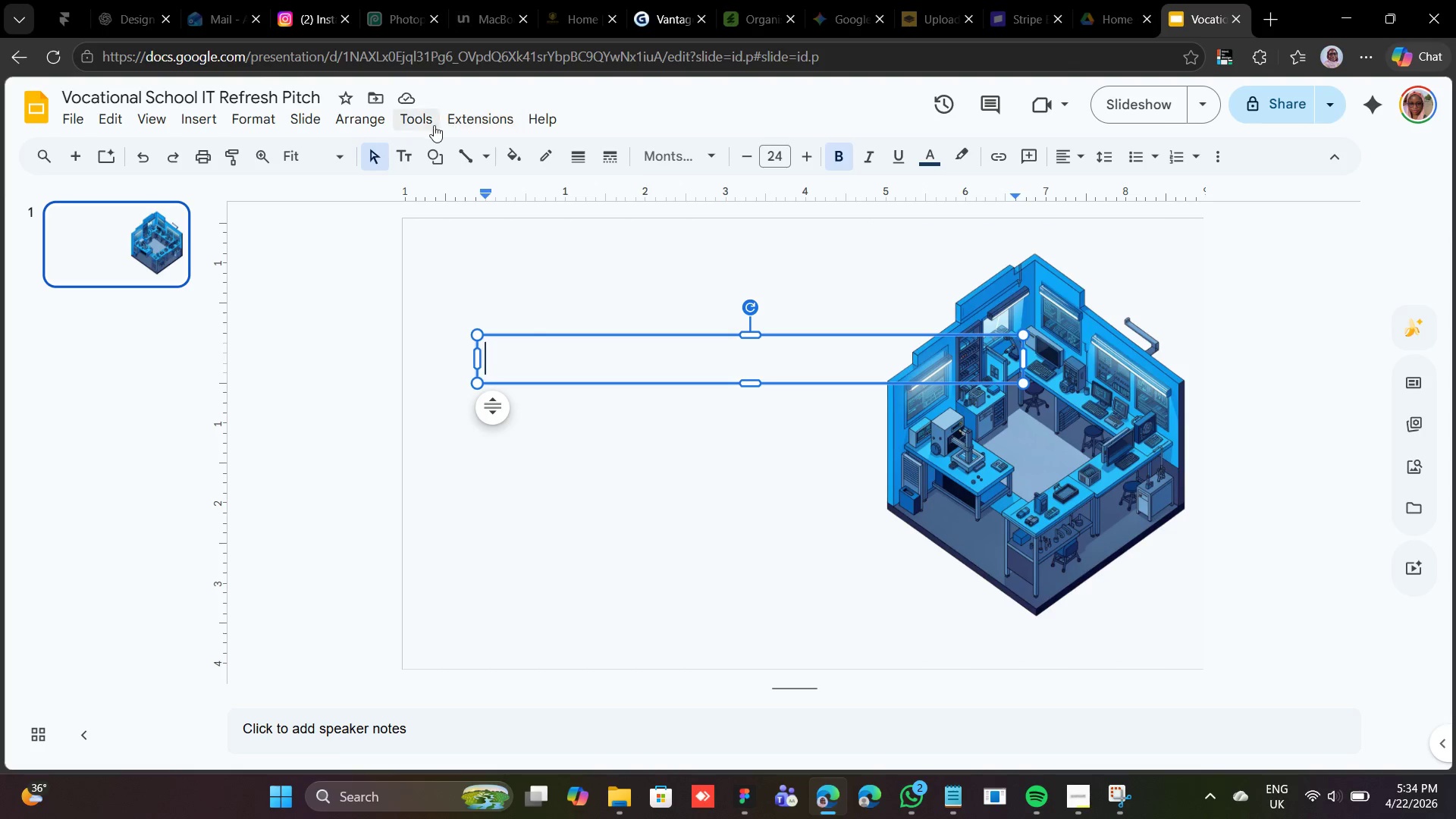 
wait(5.59)
 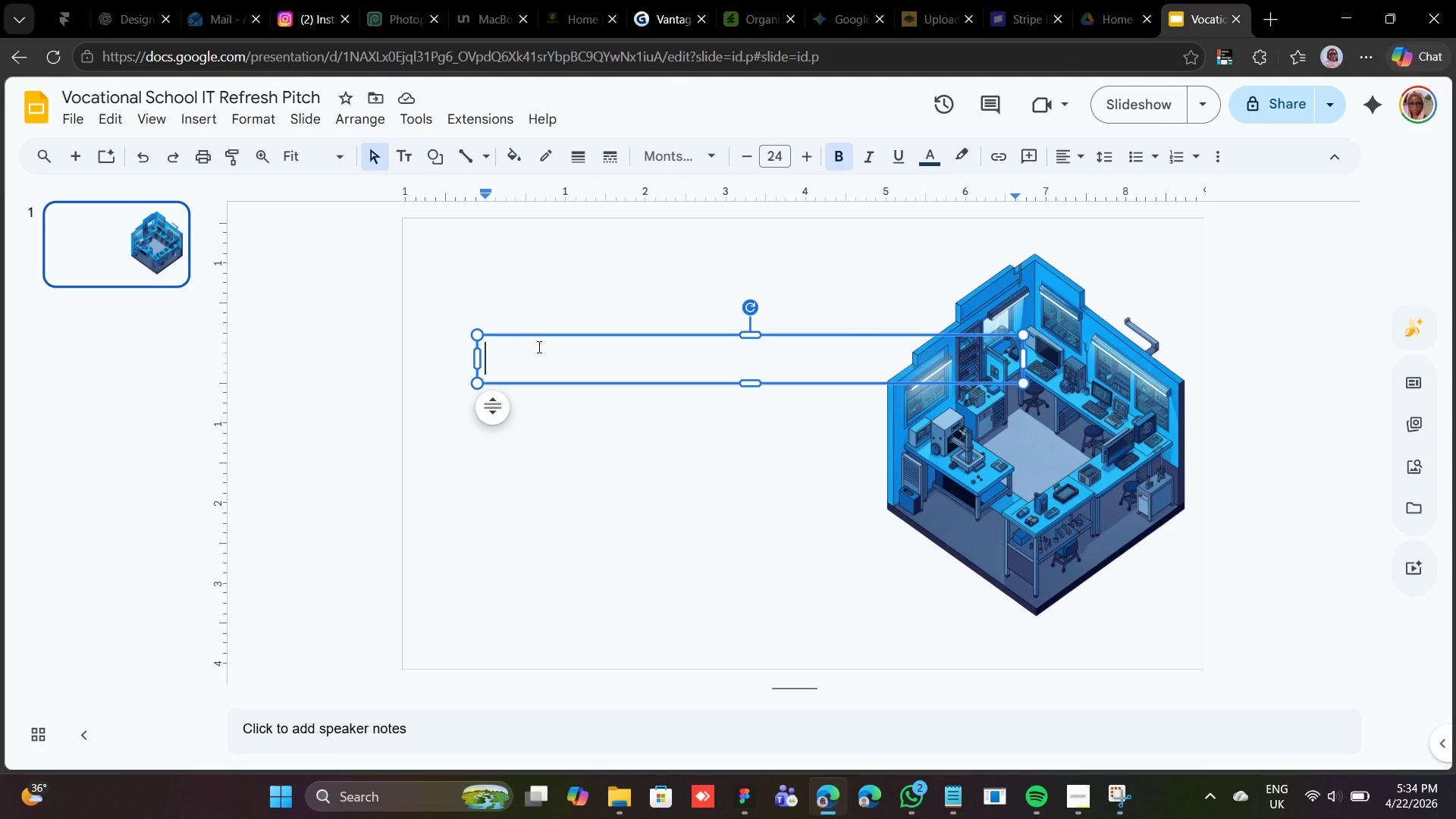 
left_click([648, 108])
 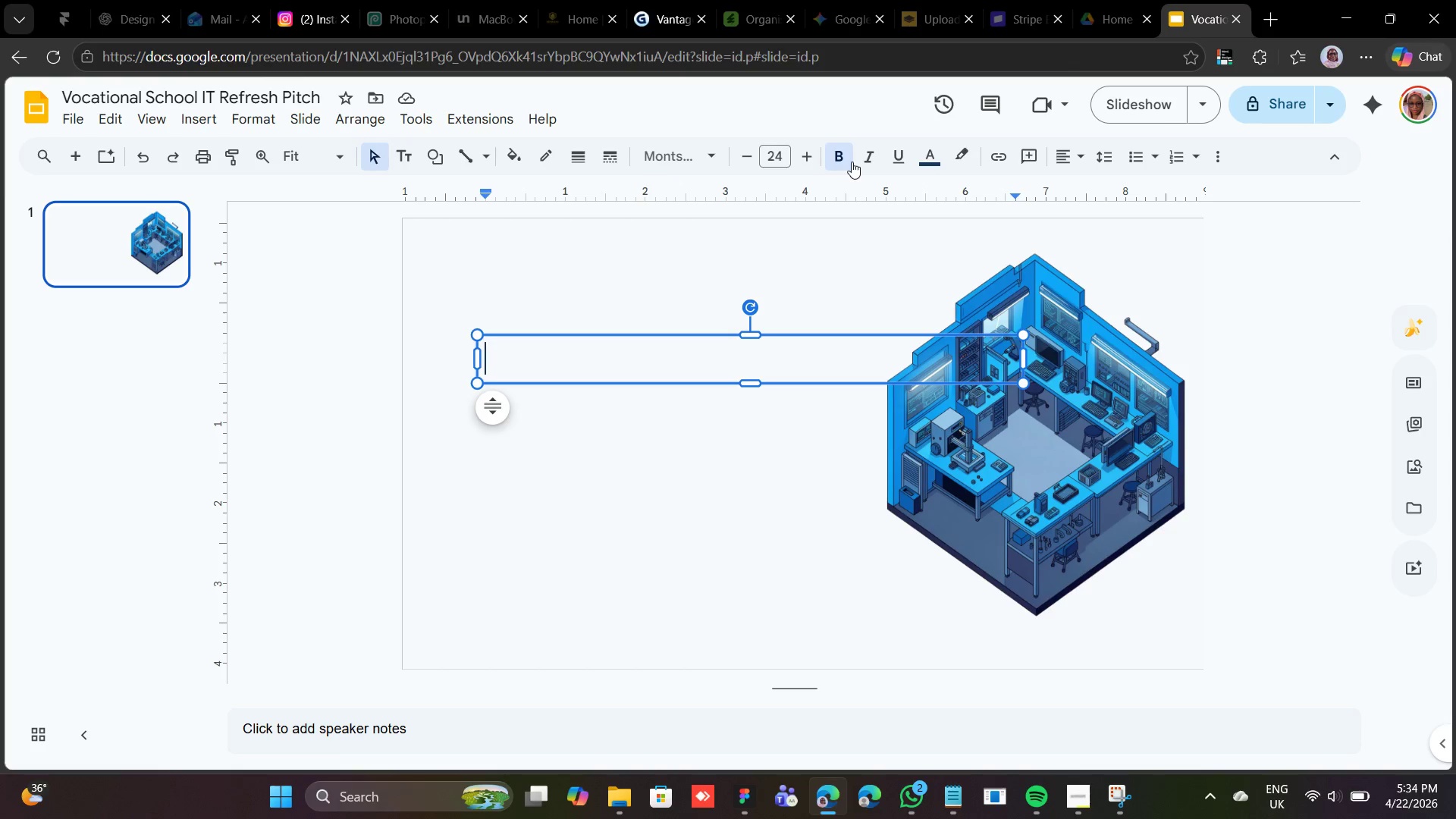 
left_click([937, 161])
 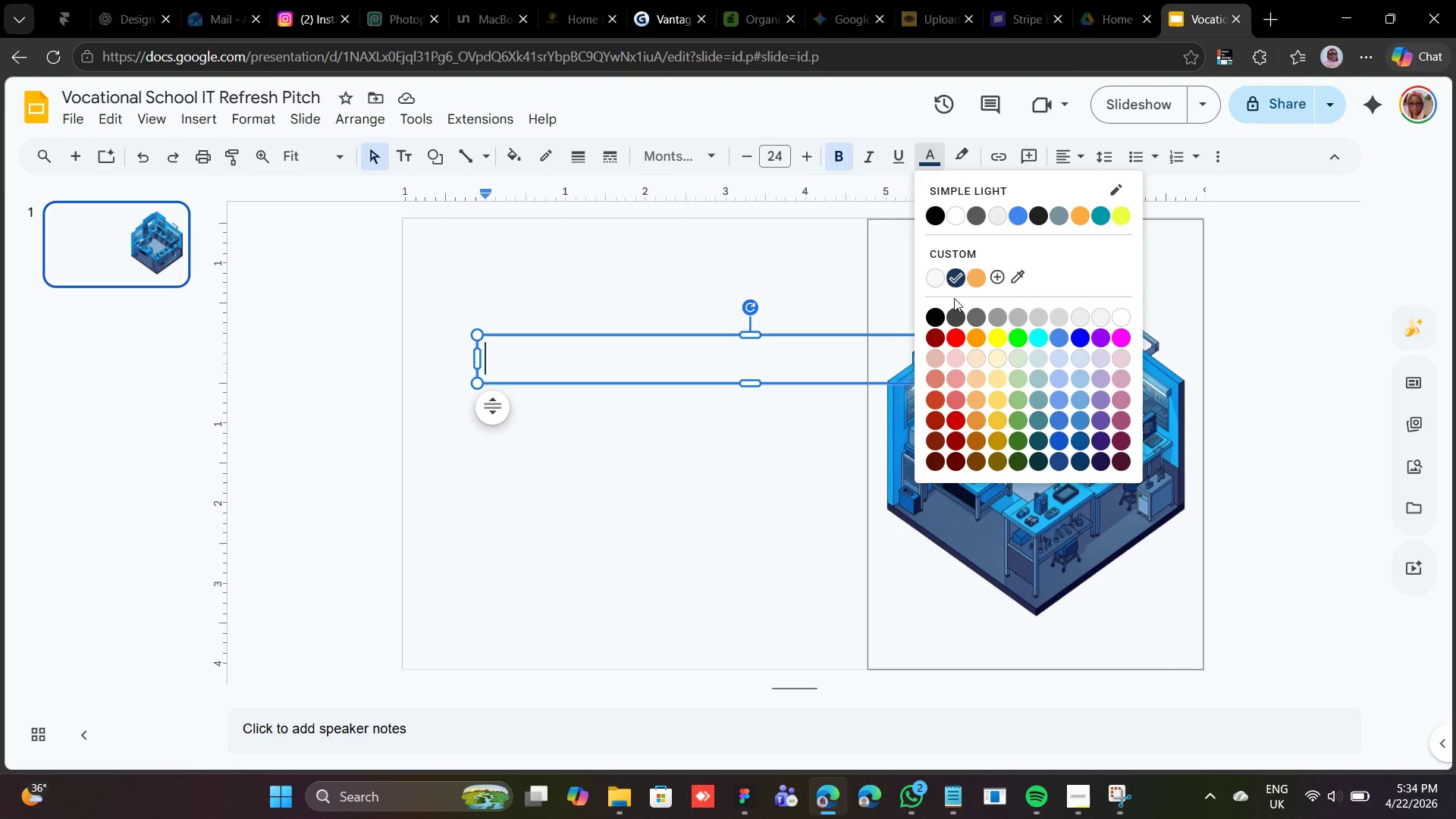 
wait(5.03)
 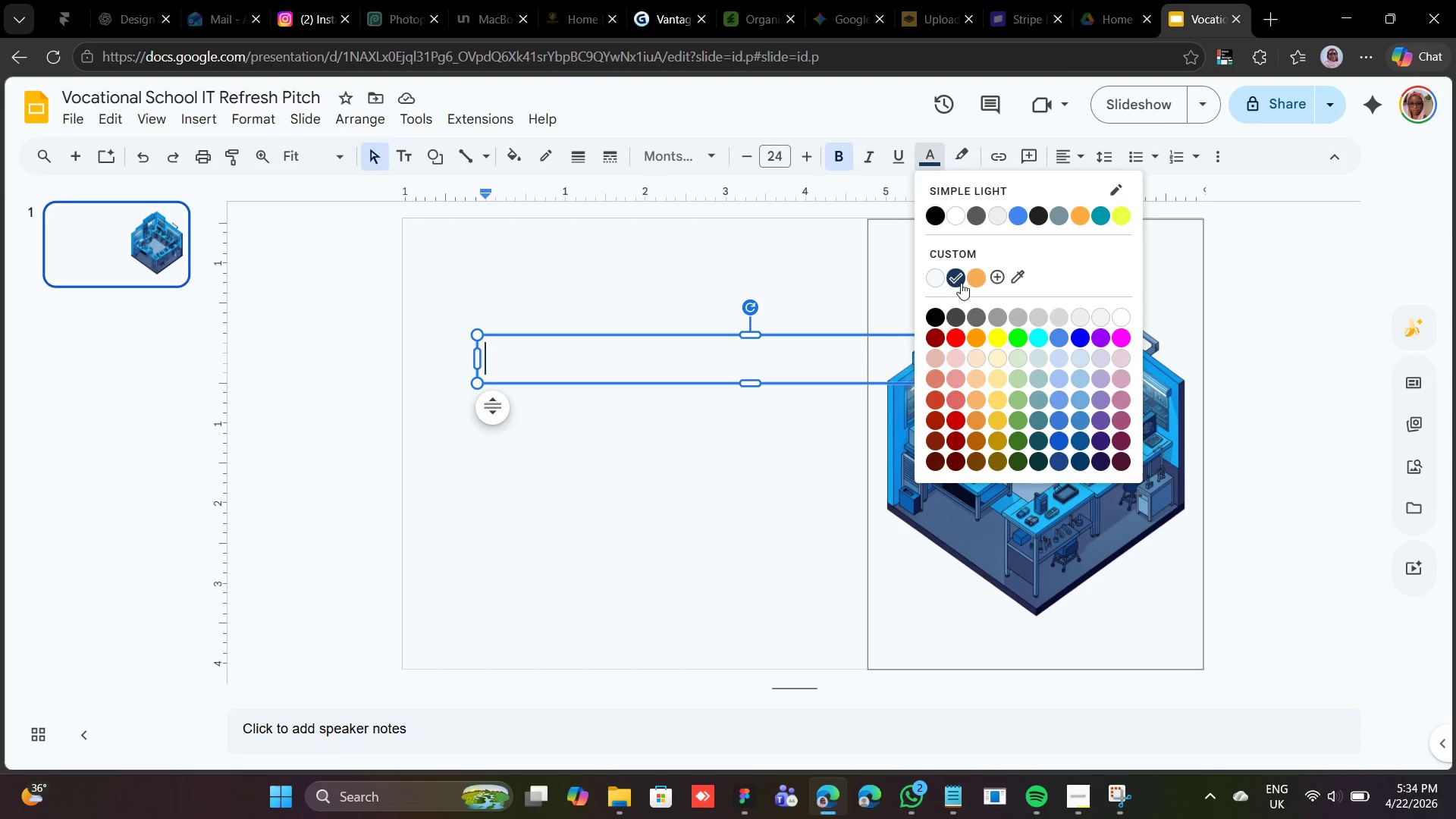 
left_click([824, 108])
 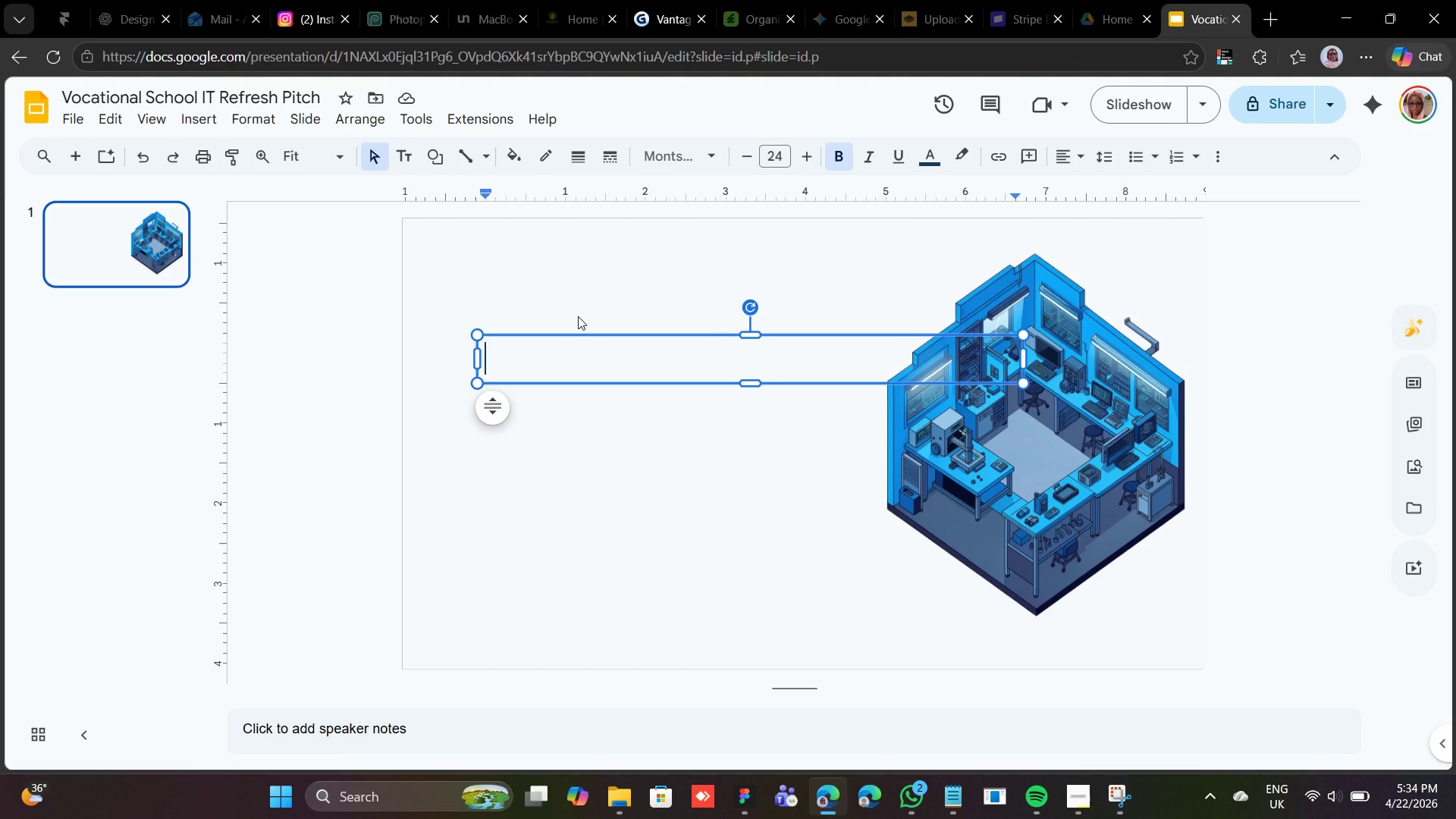 
wait(5.25)
 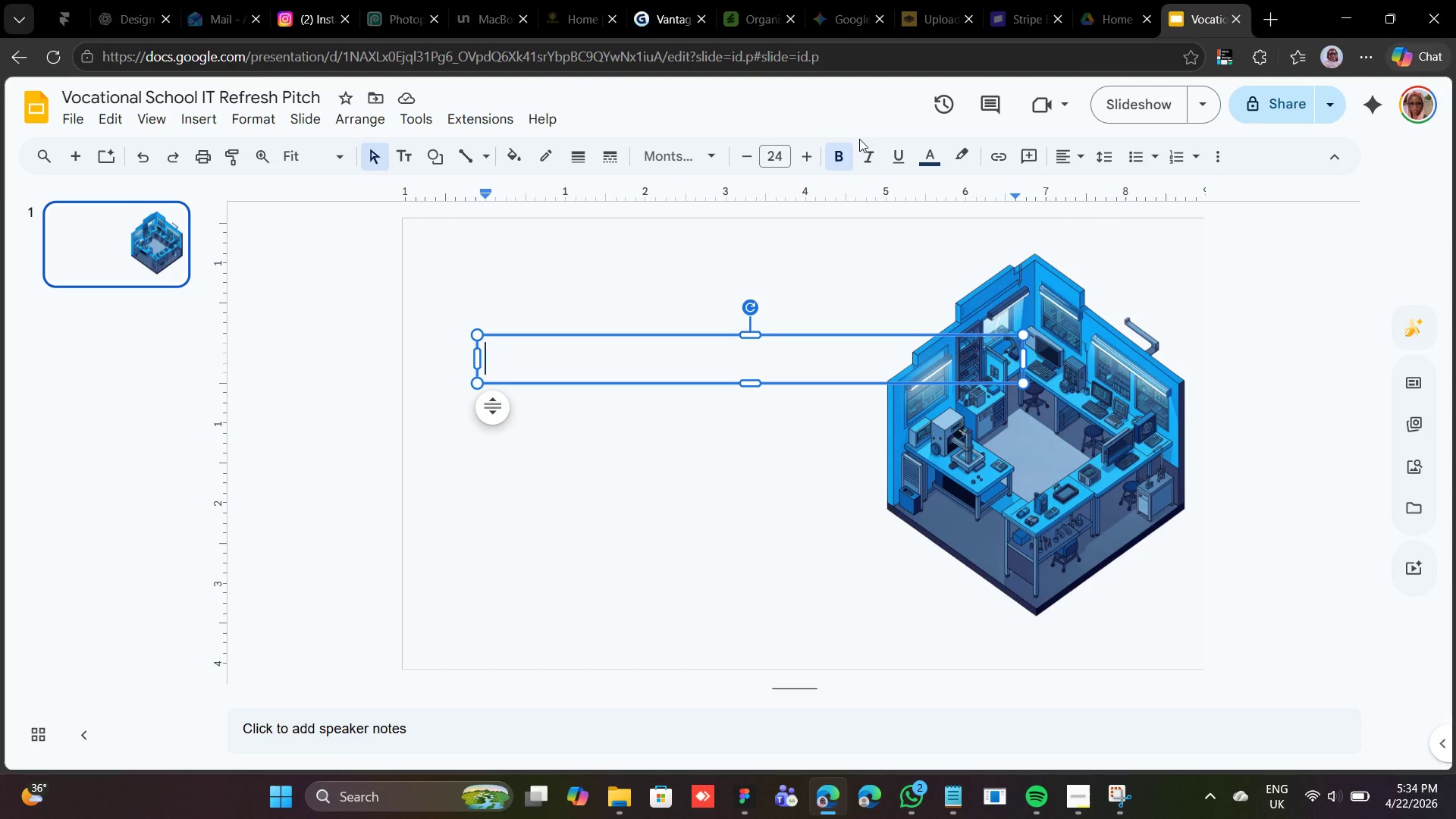 
left_click([548, 361])
 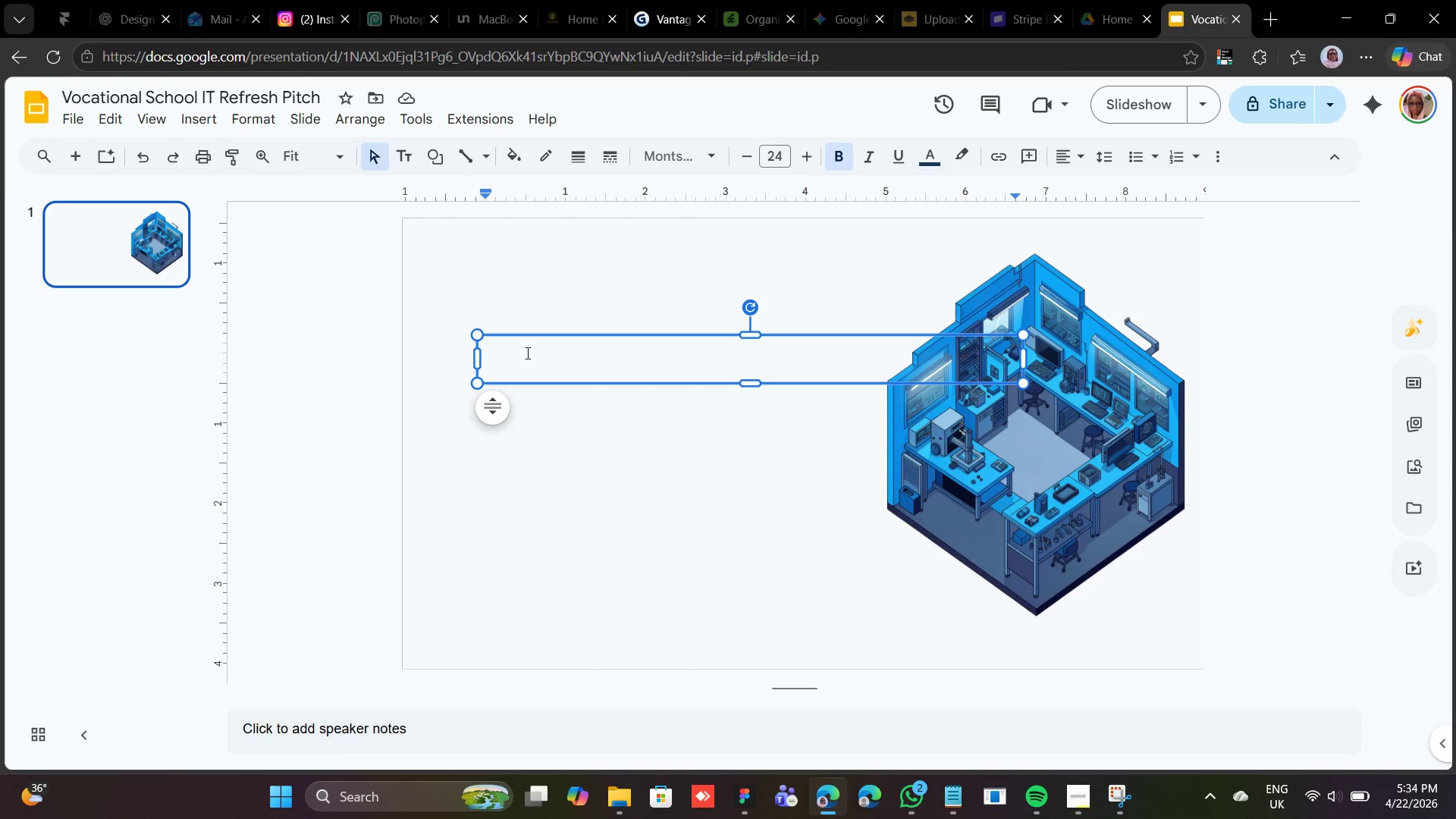 
key(Control+V)
 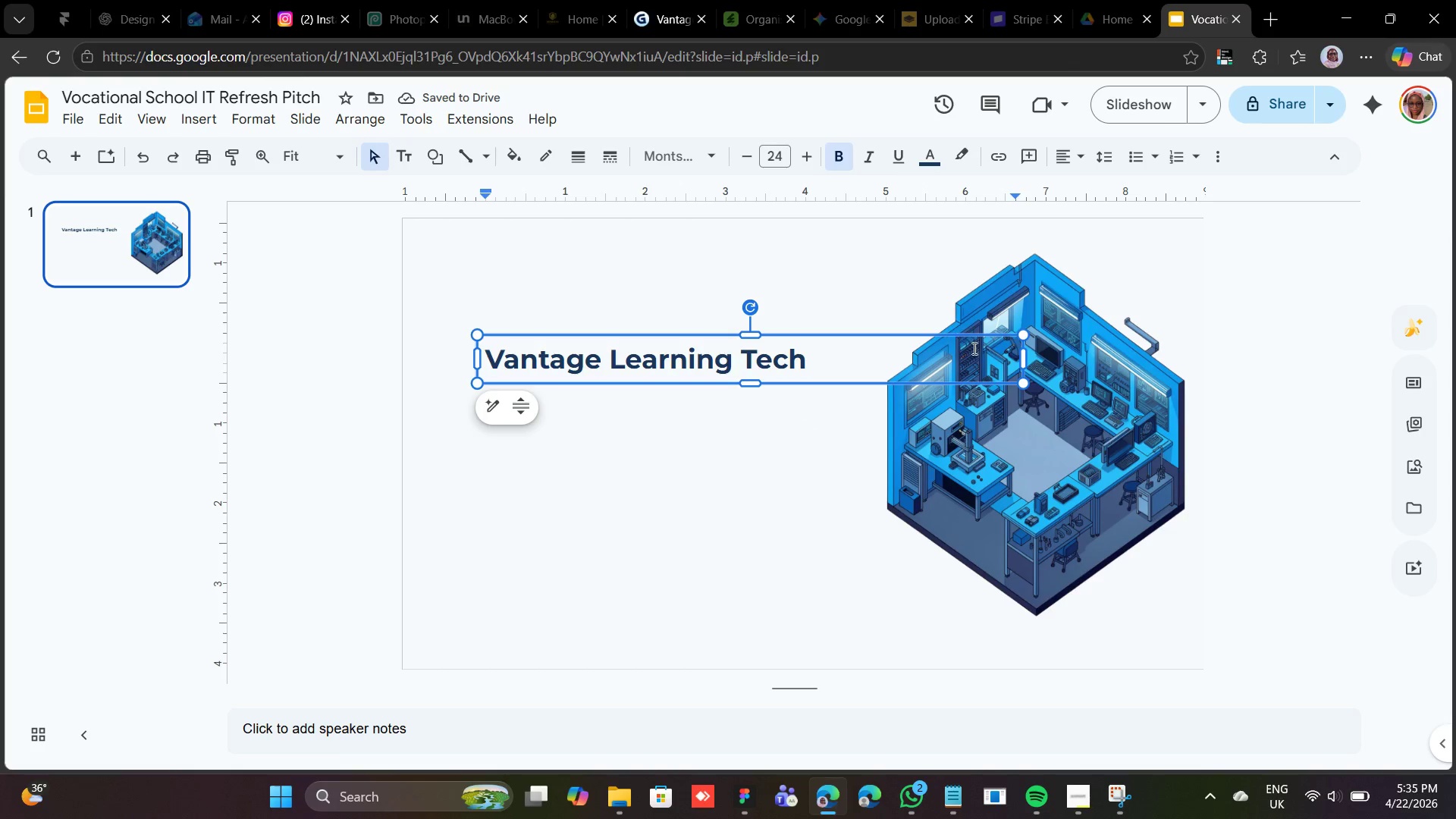 
left_click_drag(start_coordinate=[1022, 362], to_coordinate=[851, 369])
 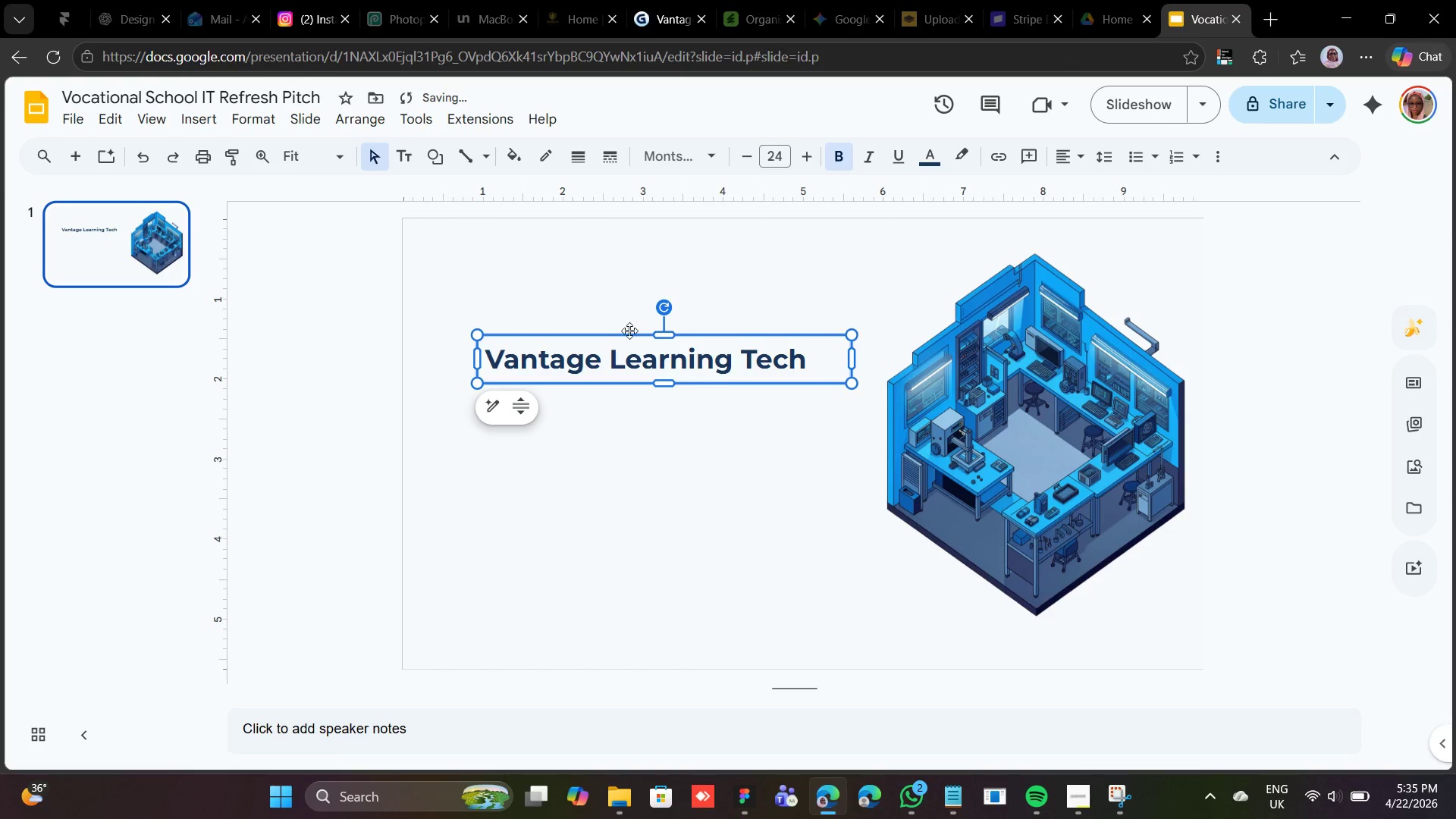 
left_click_drag(start_coordinate=[629, 338], to_coordinate=[596, 321])
 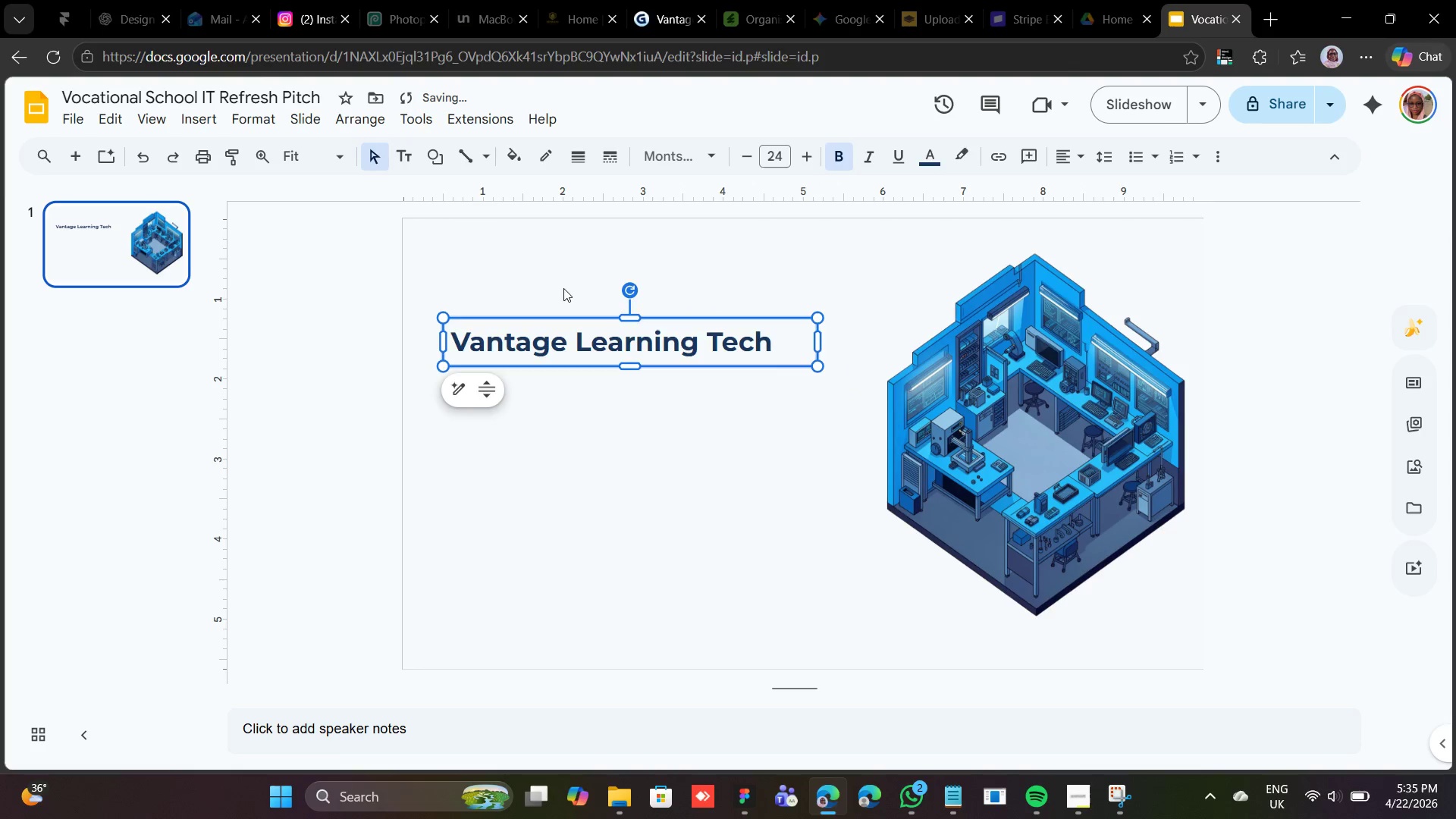 
left_click([567, 279])
 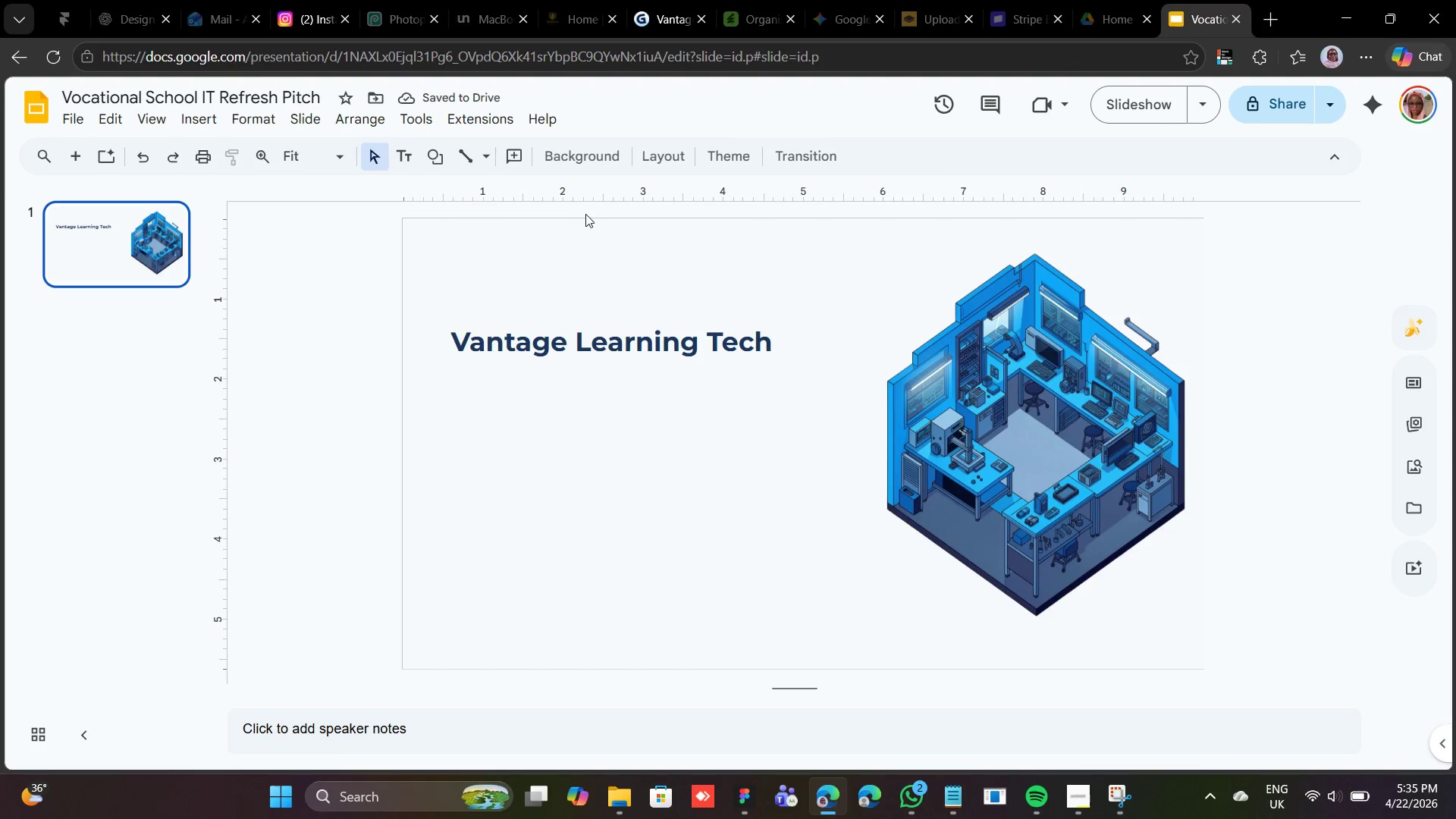 
left_click([596, 152])
 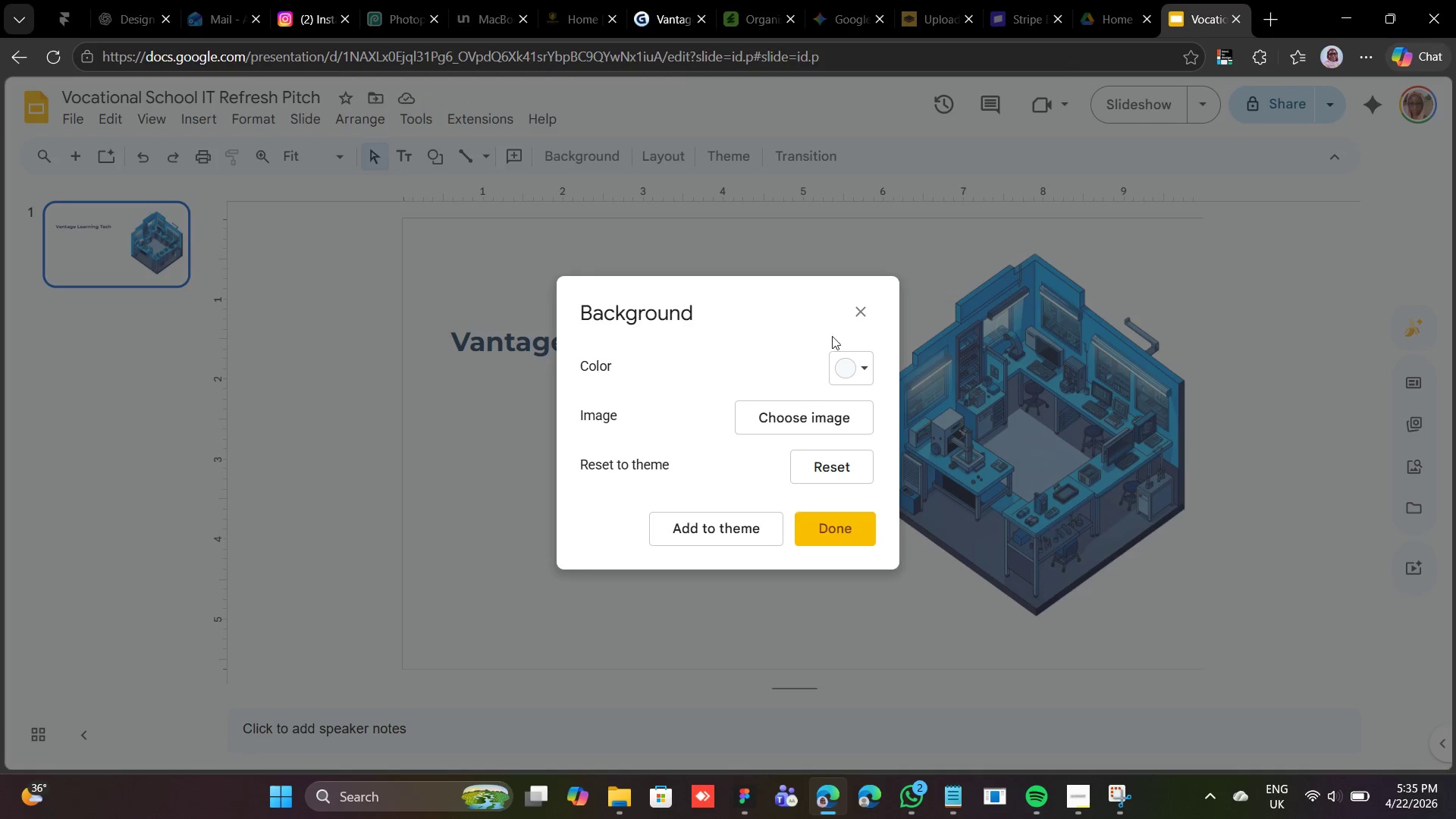 
left_click([842, 361])
 